 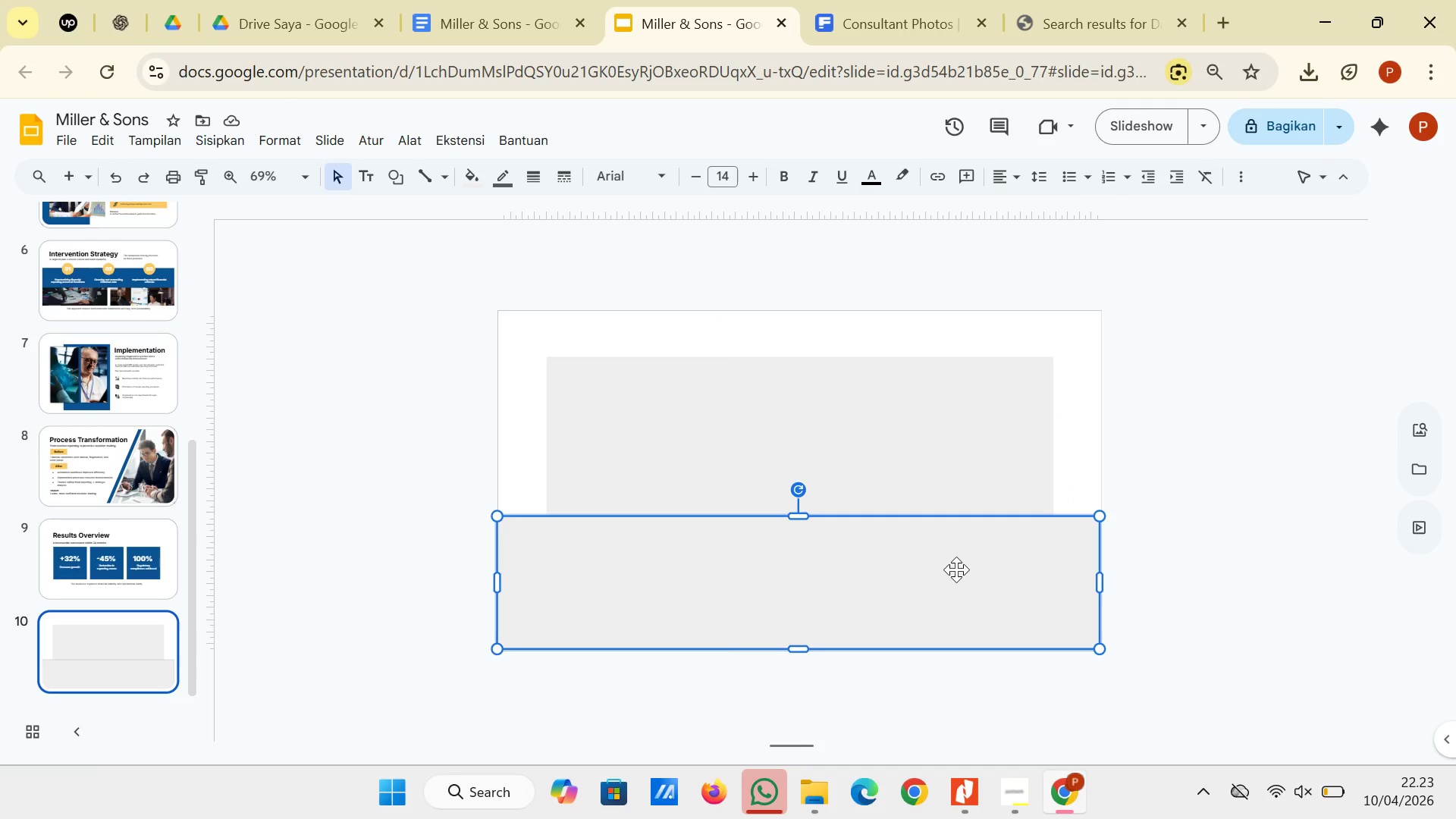 
key(ArrowDown)
 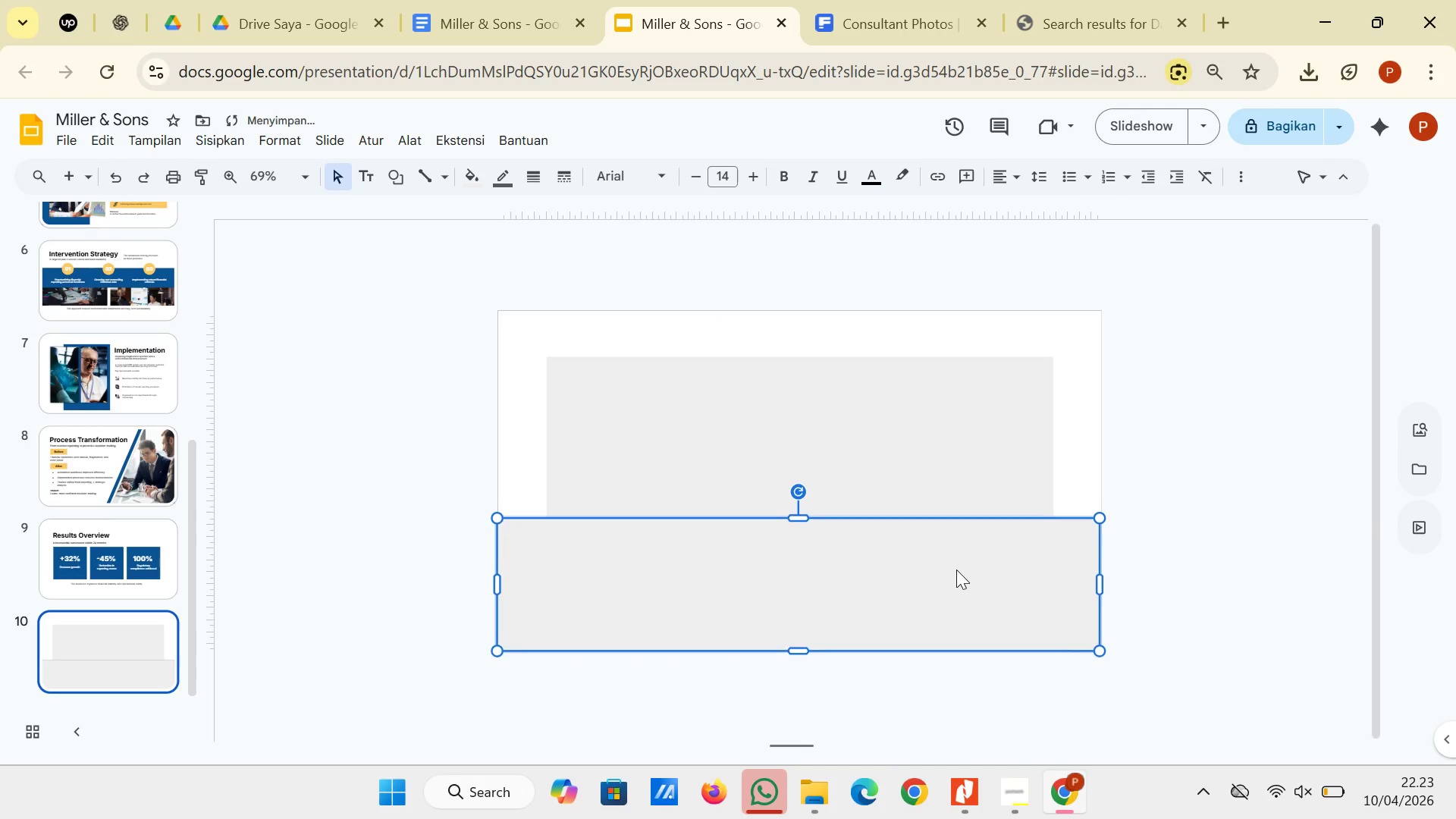 
key(ArrowDown)
 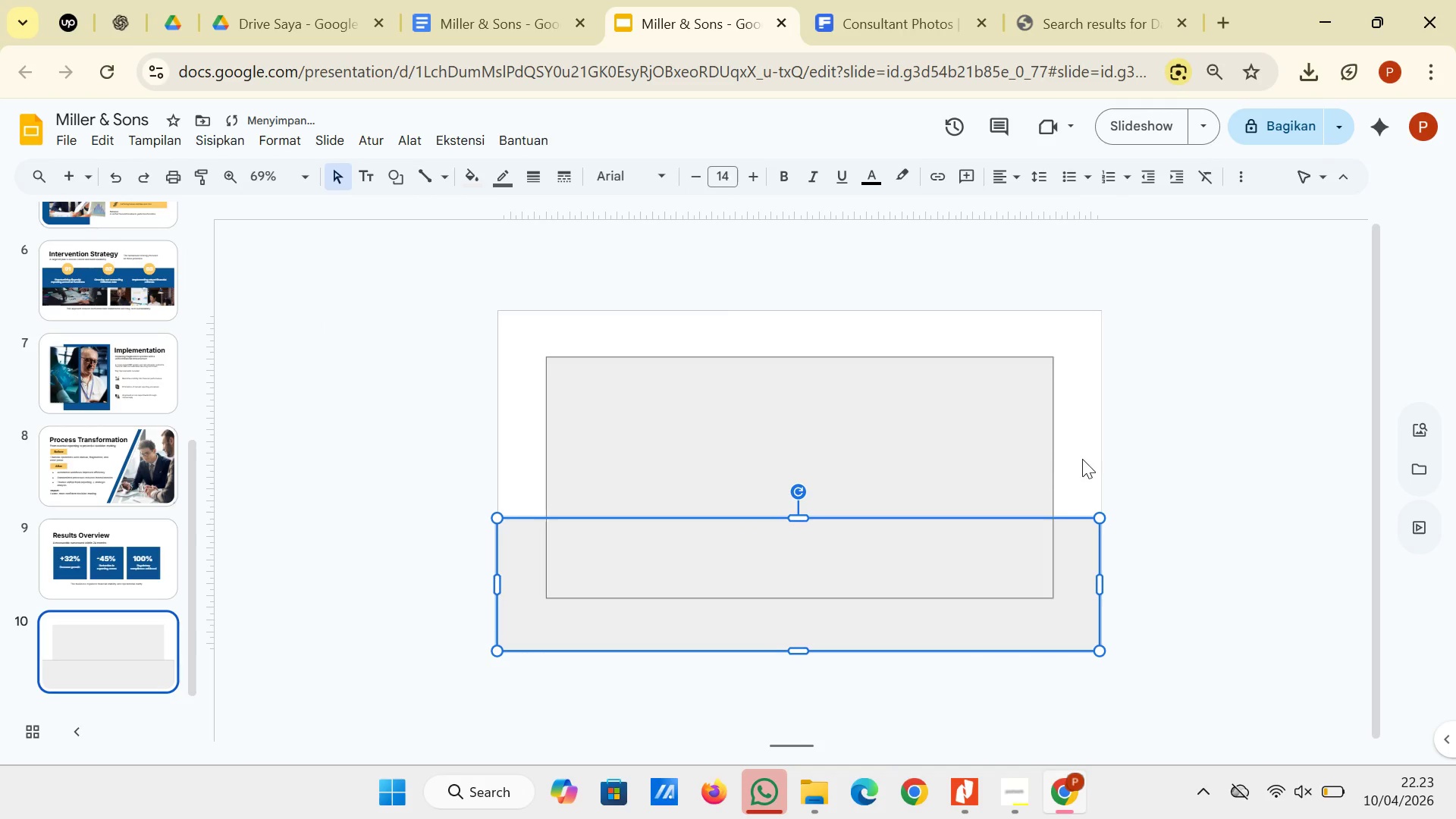 
left_click([1103, 444])
 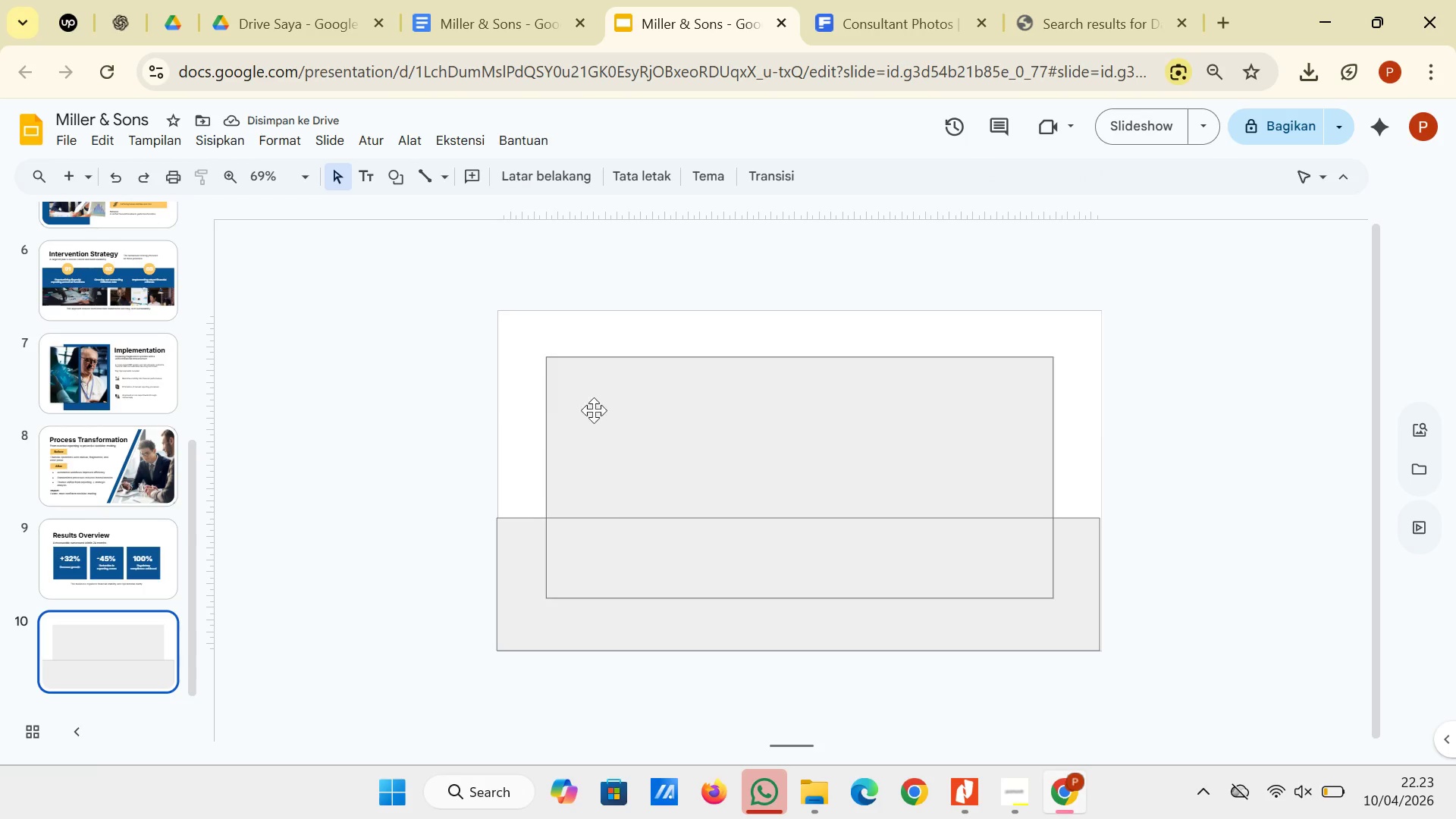 
left_click([107, 516])
 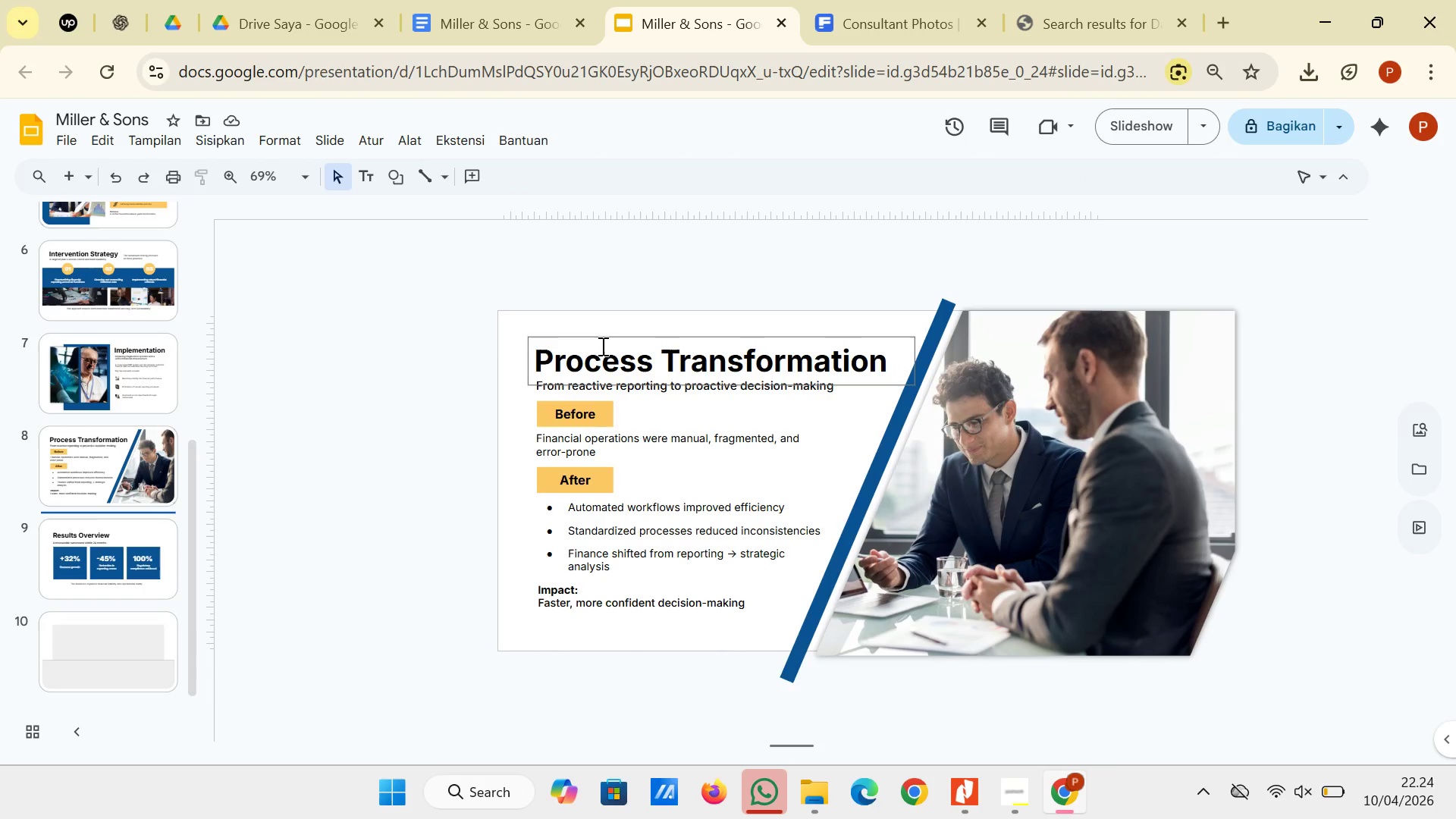 
left_click([601, 340])
 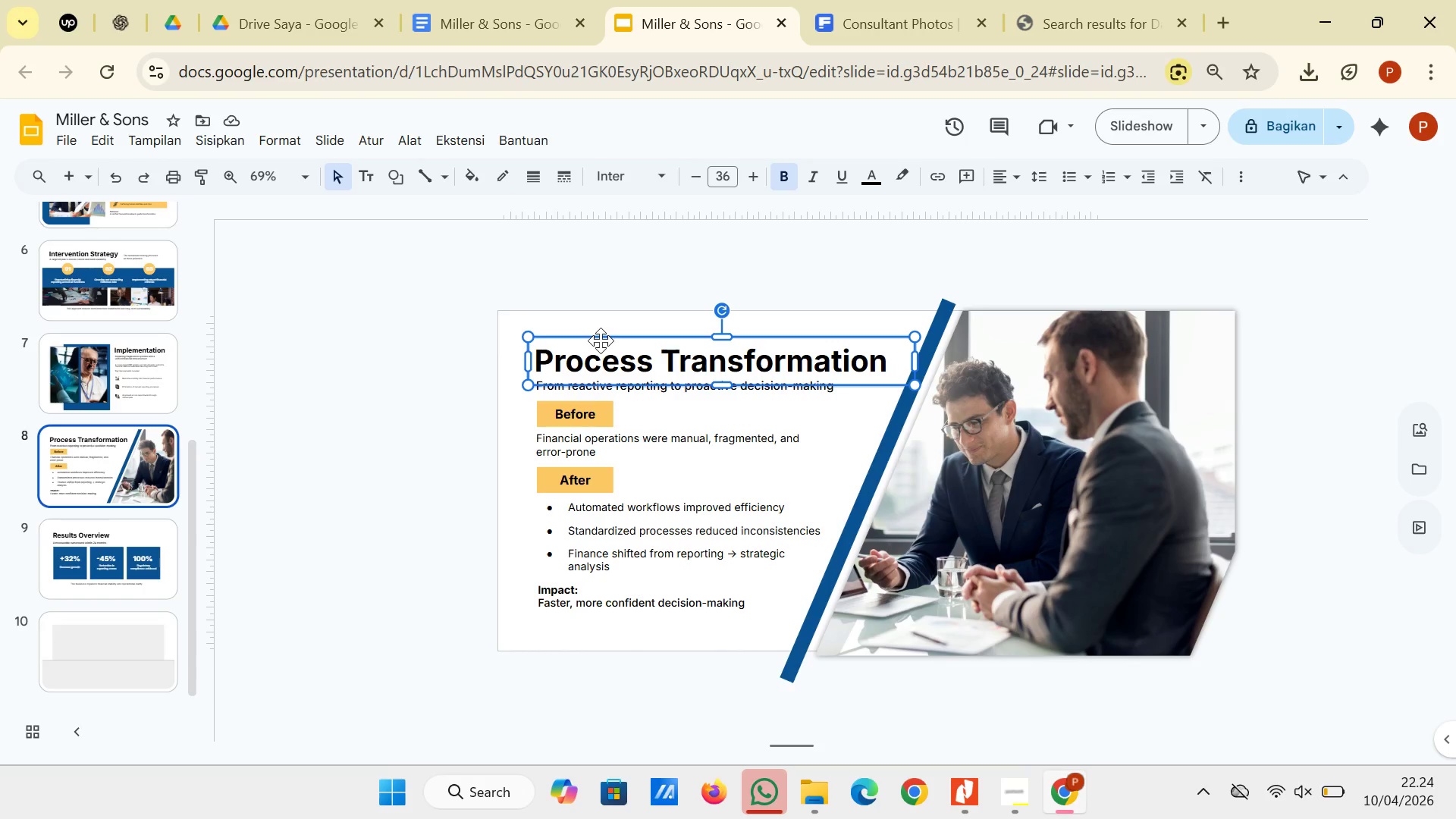 
right_click([601, 340])
 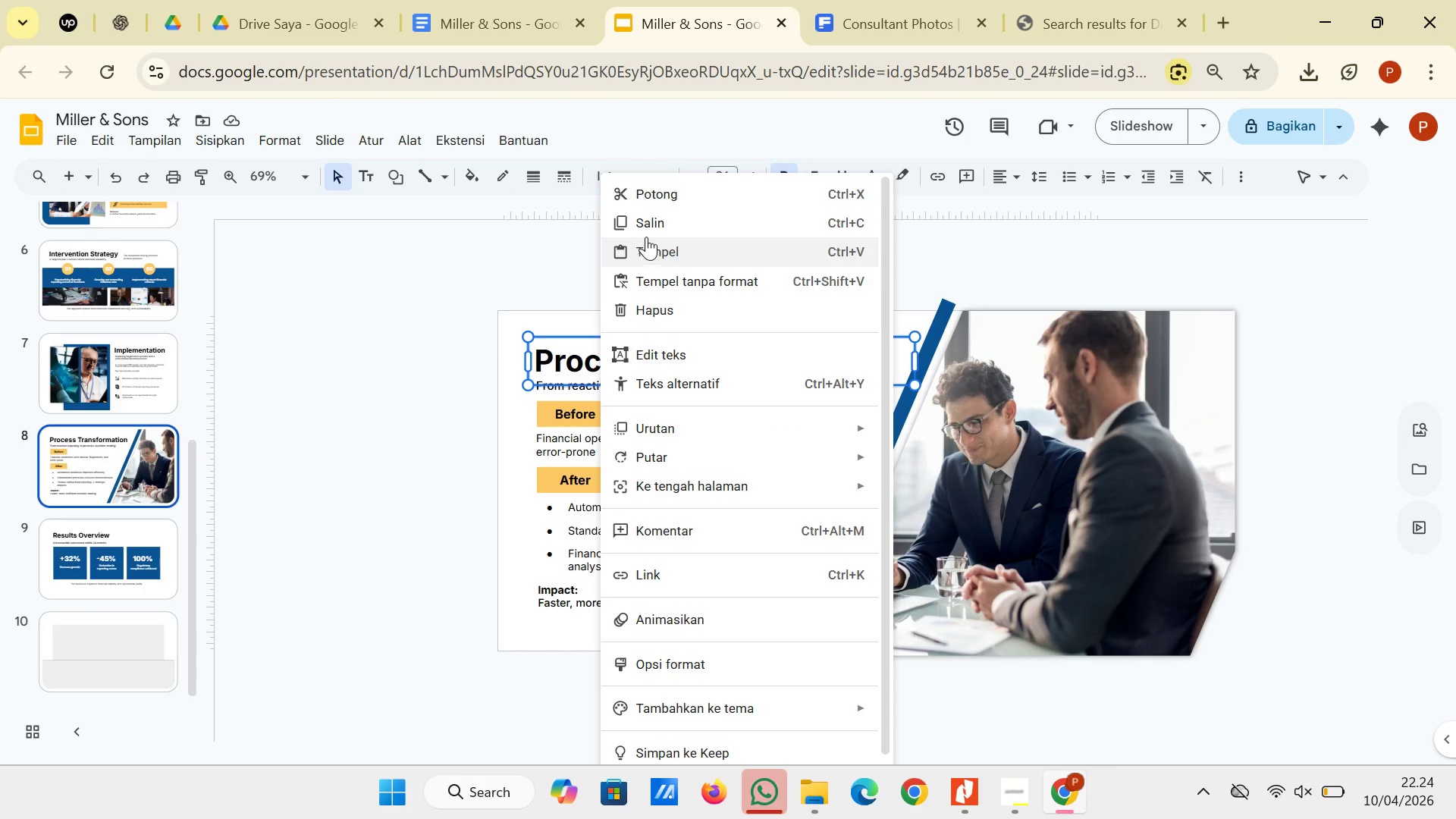 
left_click([652, 229])
 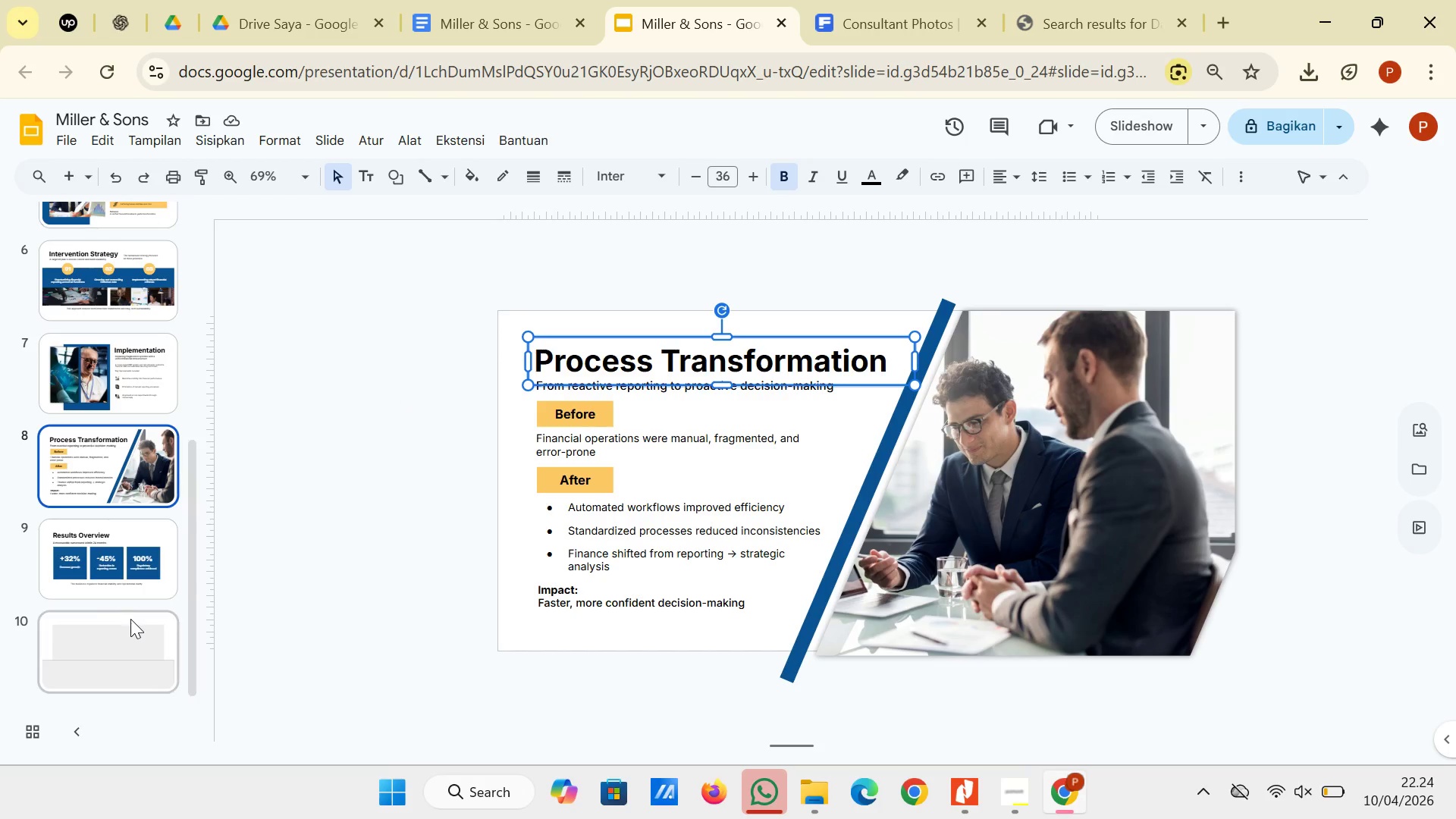 
left_click([129, 627])
 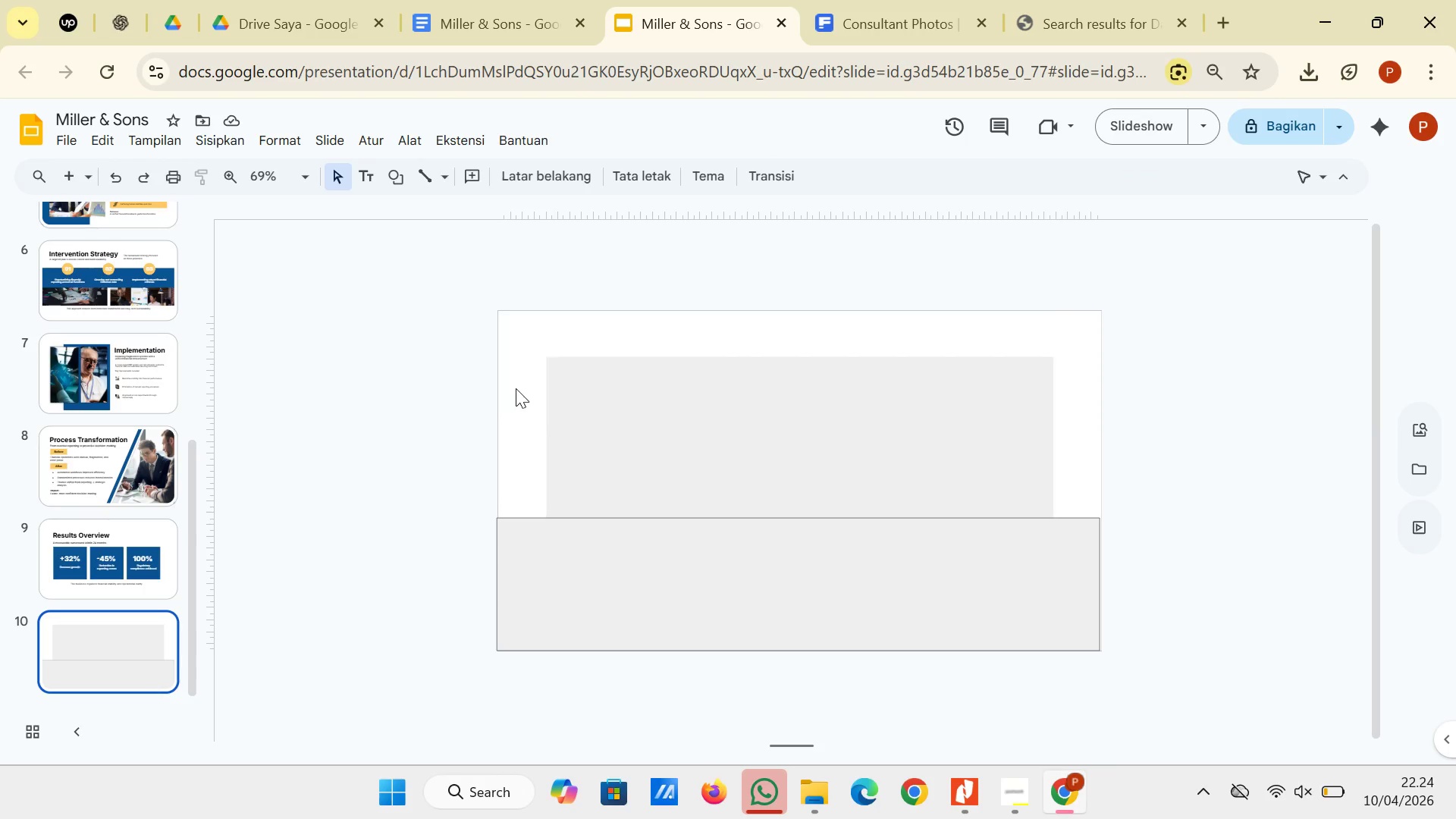 
right_click([516, 388])
 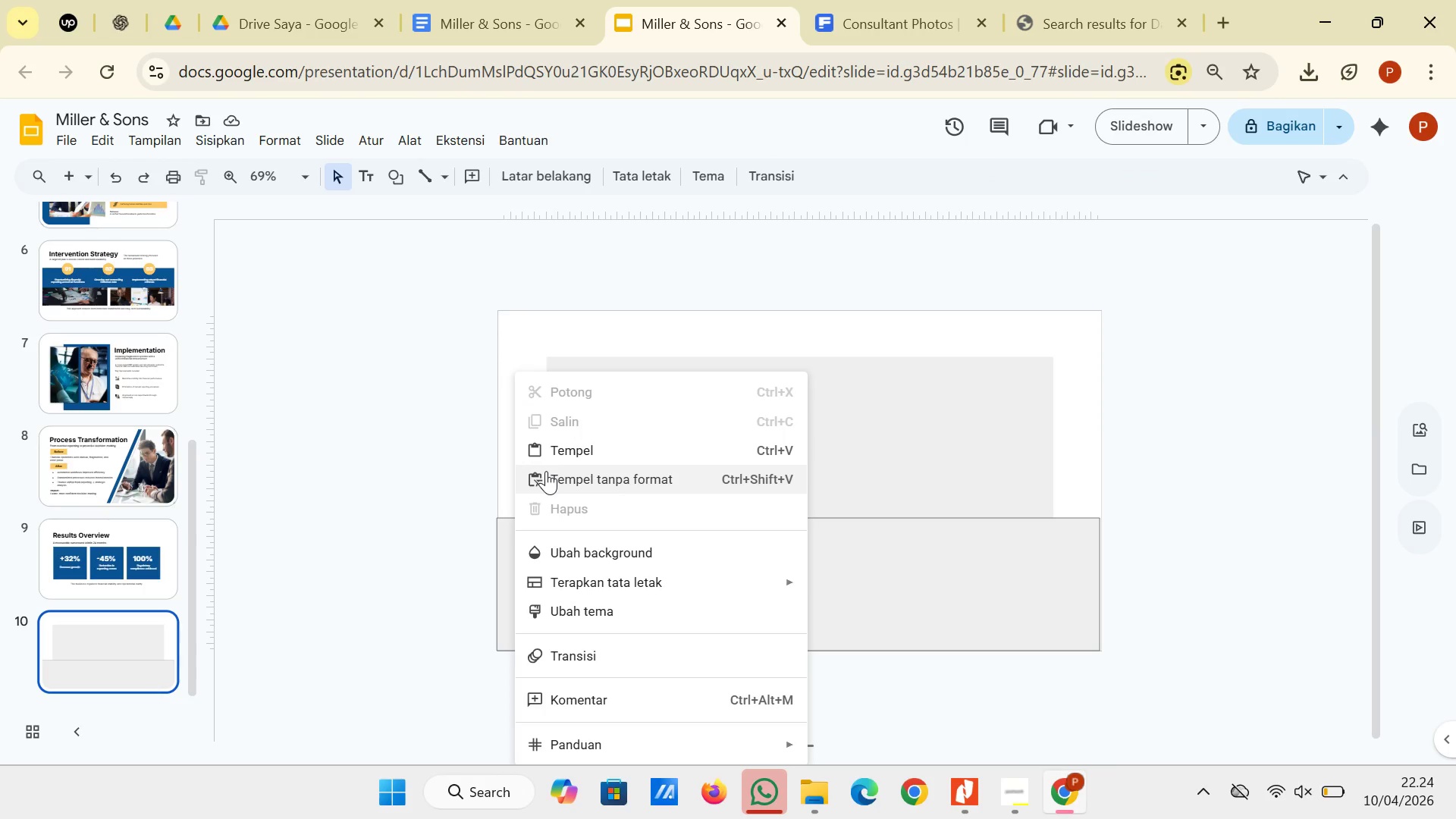 
left_click([546, 455])
 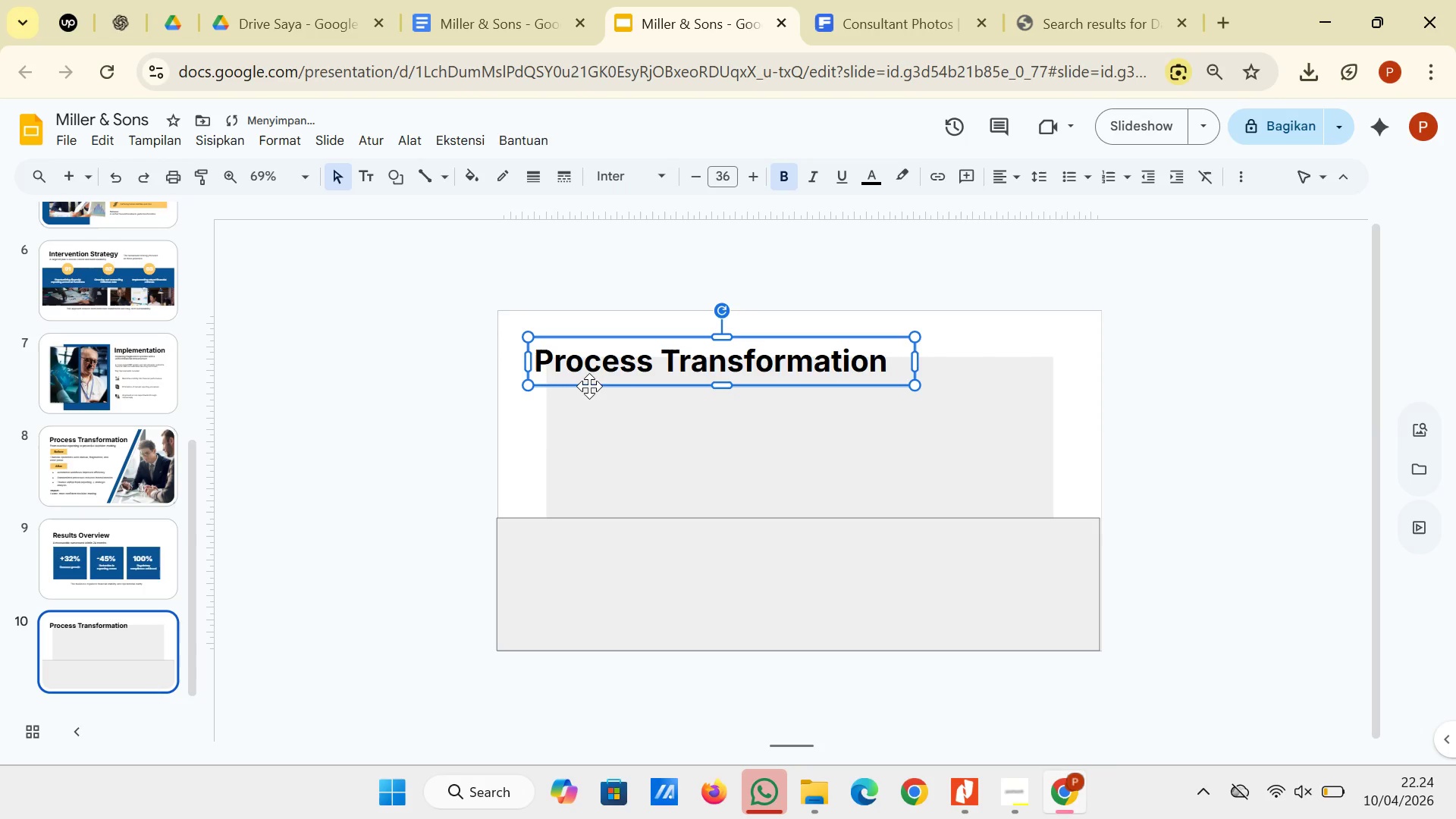 
left_click_drag(start_coordinate=[590, 384], to_coordinate=[607, 573])
 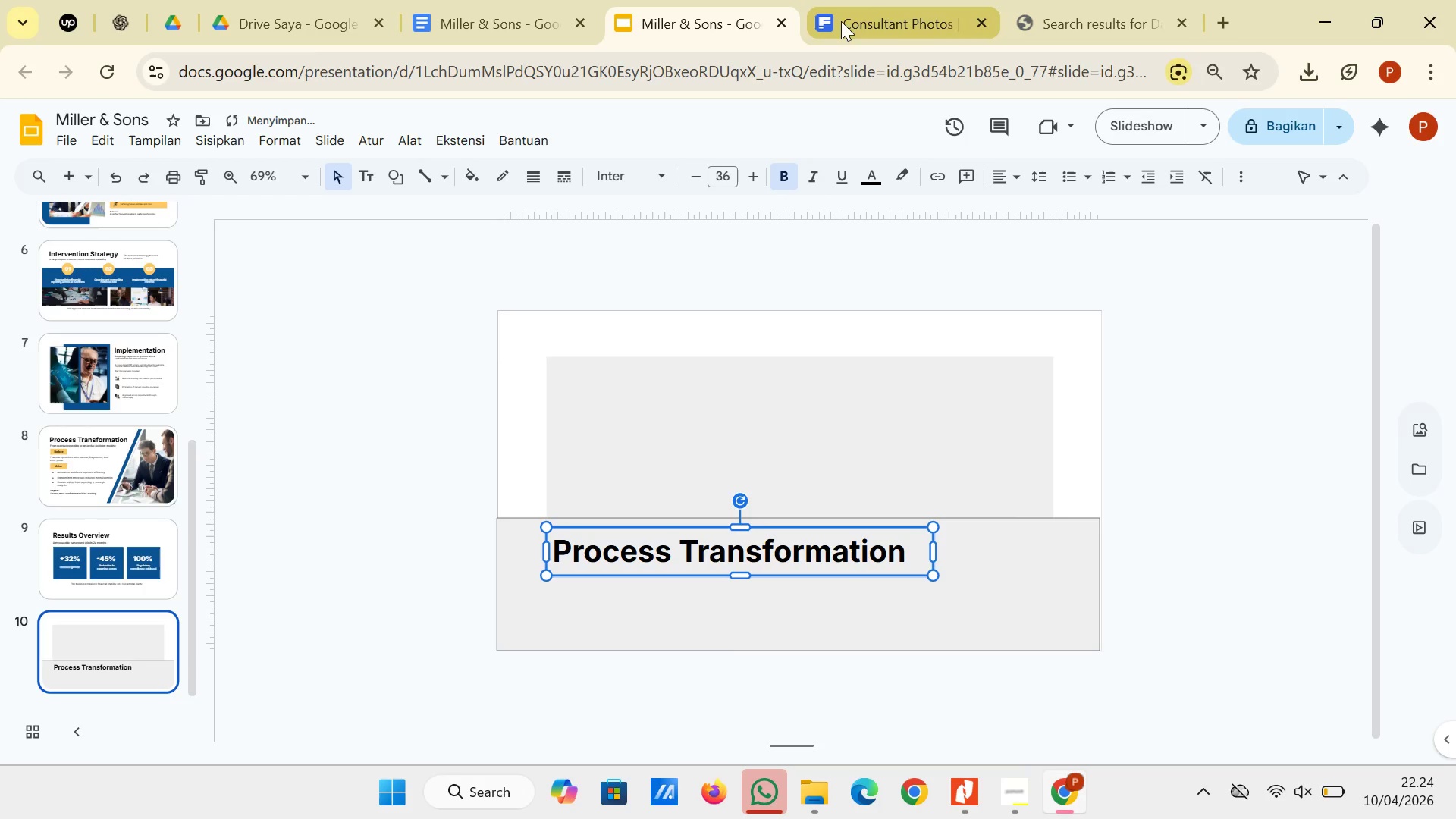 
left_click([475, 0])
 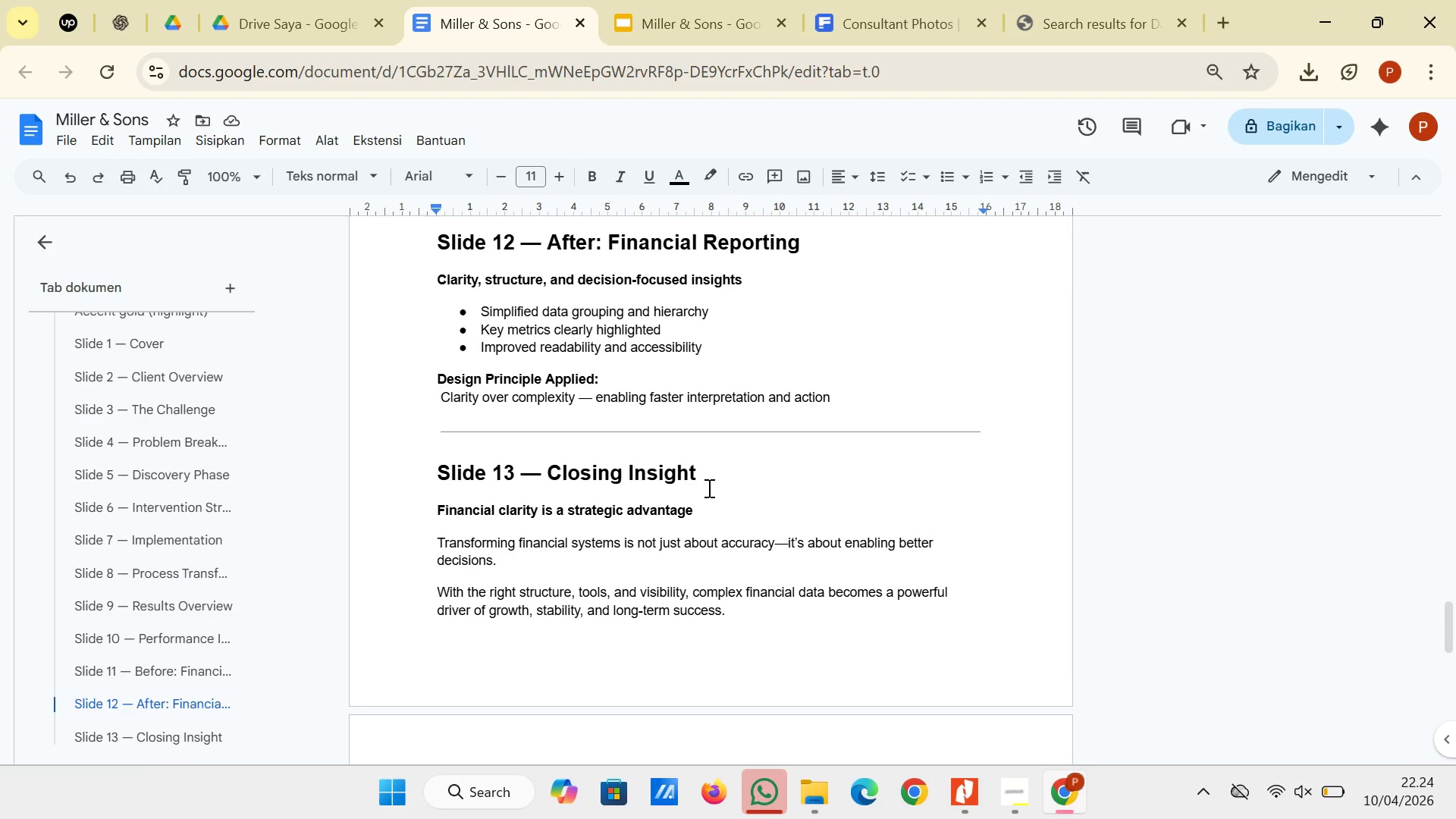 
left_click_drag(start_coordinate=[709, 472], to_coordinate=[551, 464])
 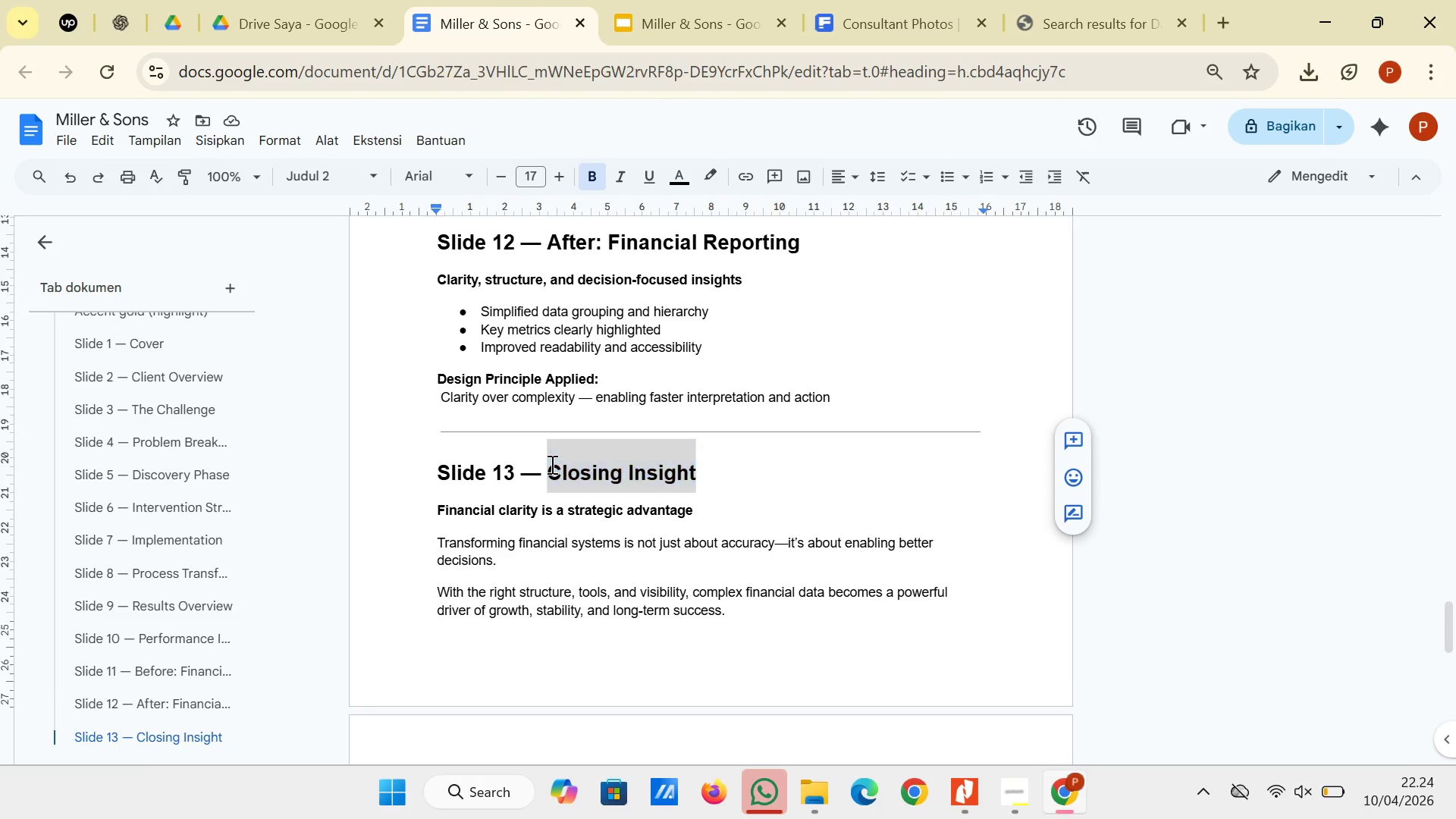 
right_click([551, 464])
 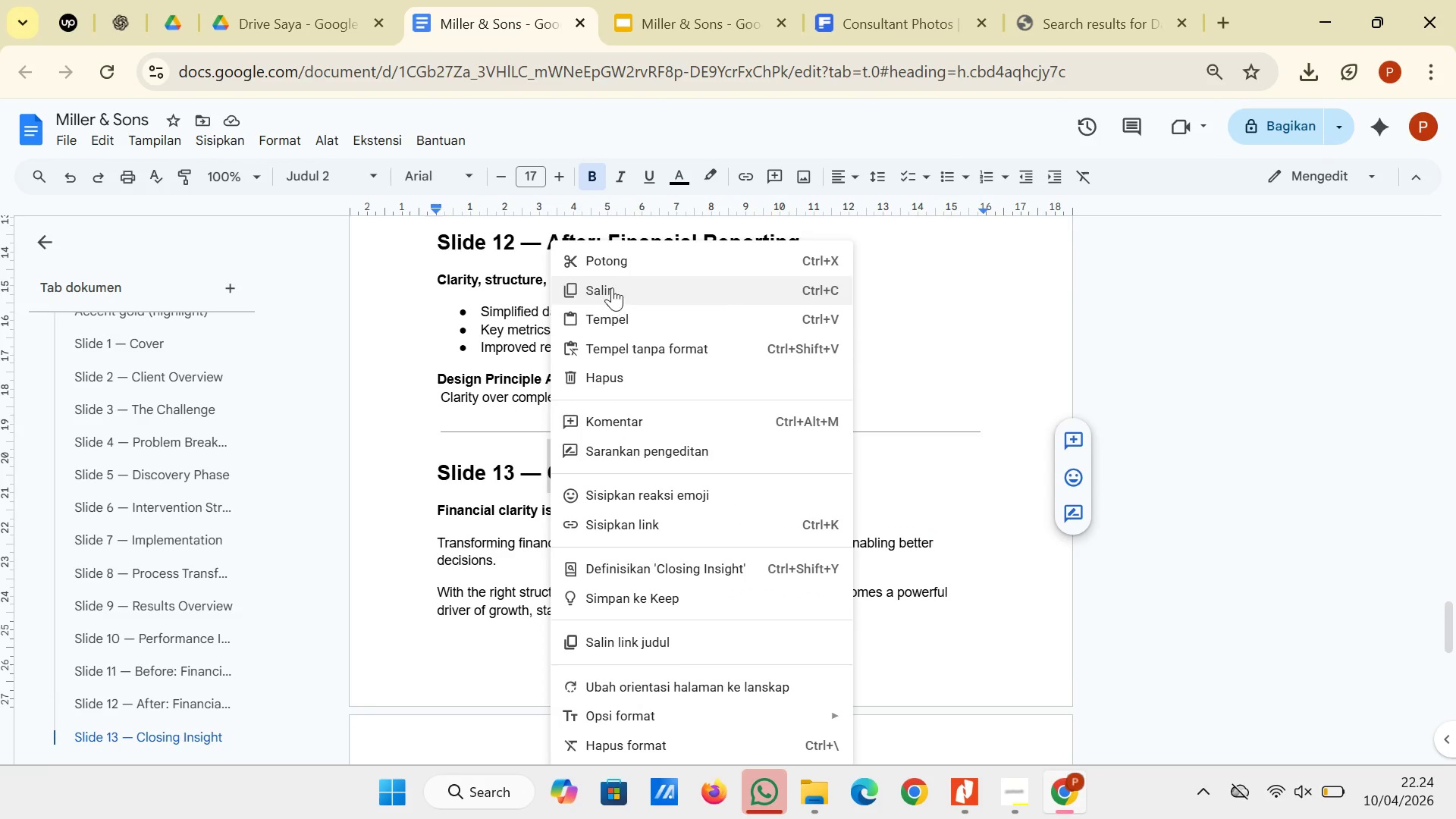 
left_click([612, 281])
 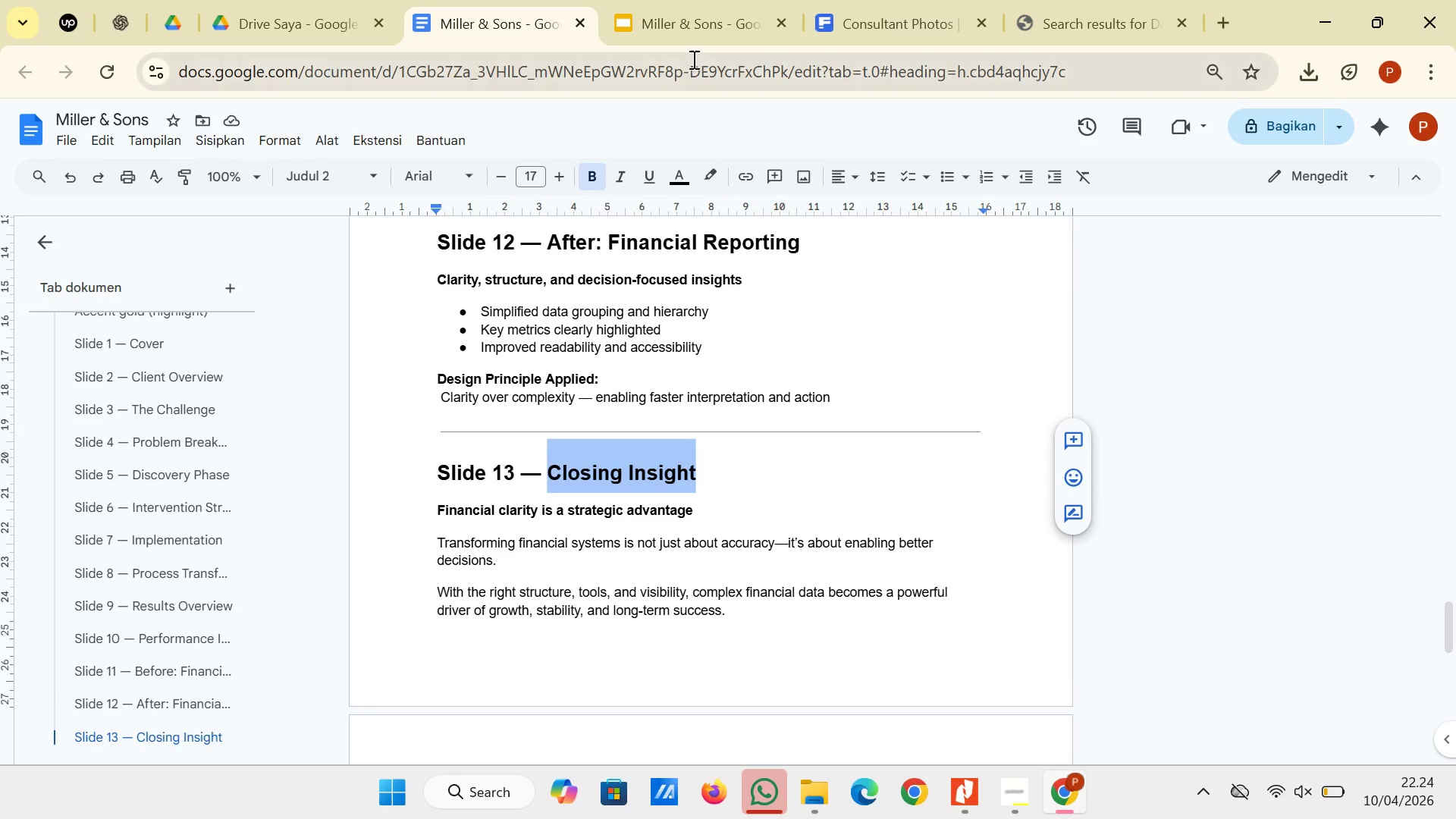 
left_click_drag(start_coordinate=[704, 28], to_coordinate=[708, 30])
 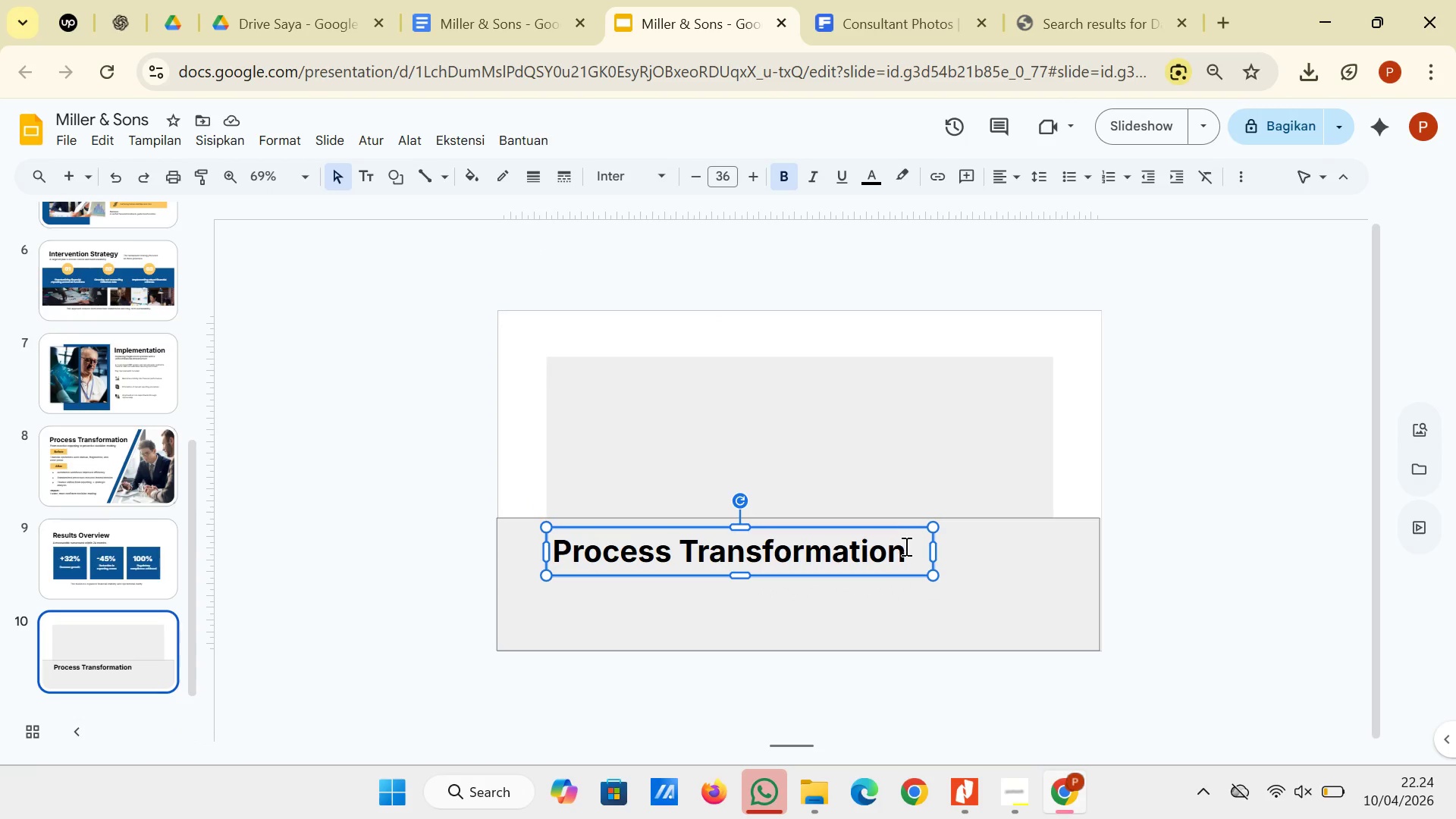 
left_click_drag(start_coordinate=[905, 548], to_coordinate=[559, 560])
 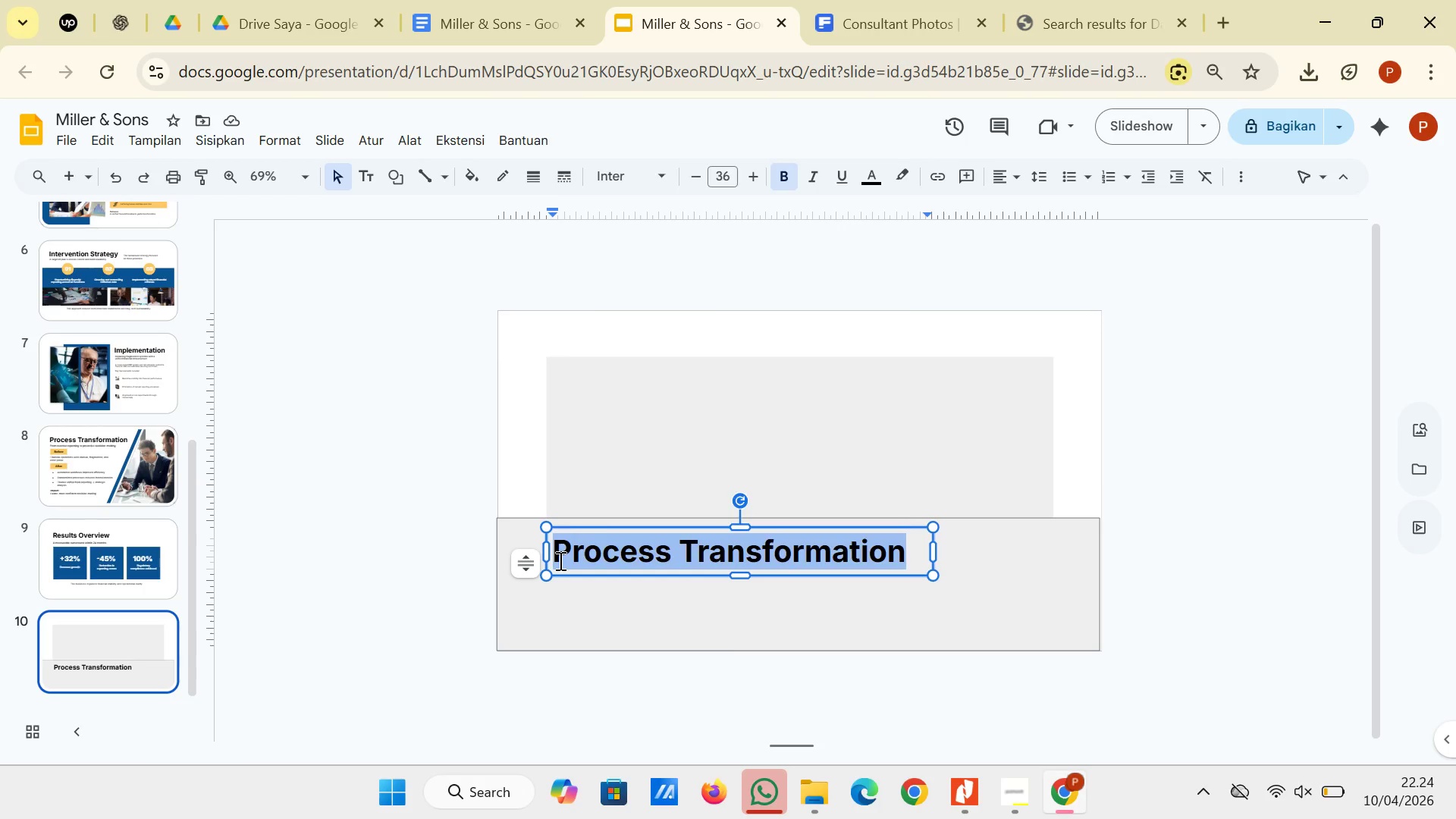 
right_click([559, 560])
 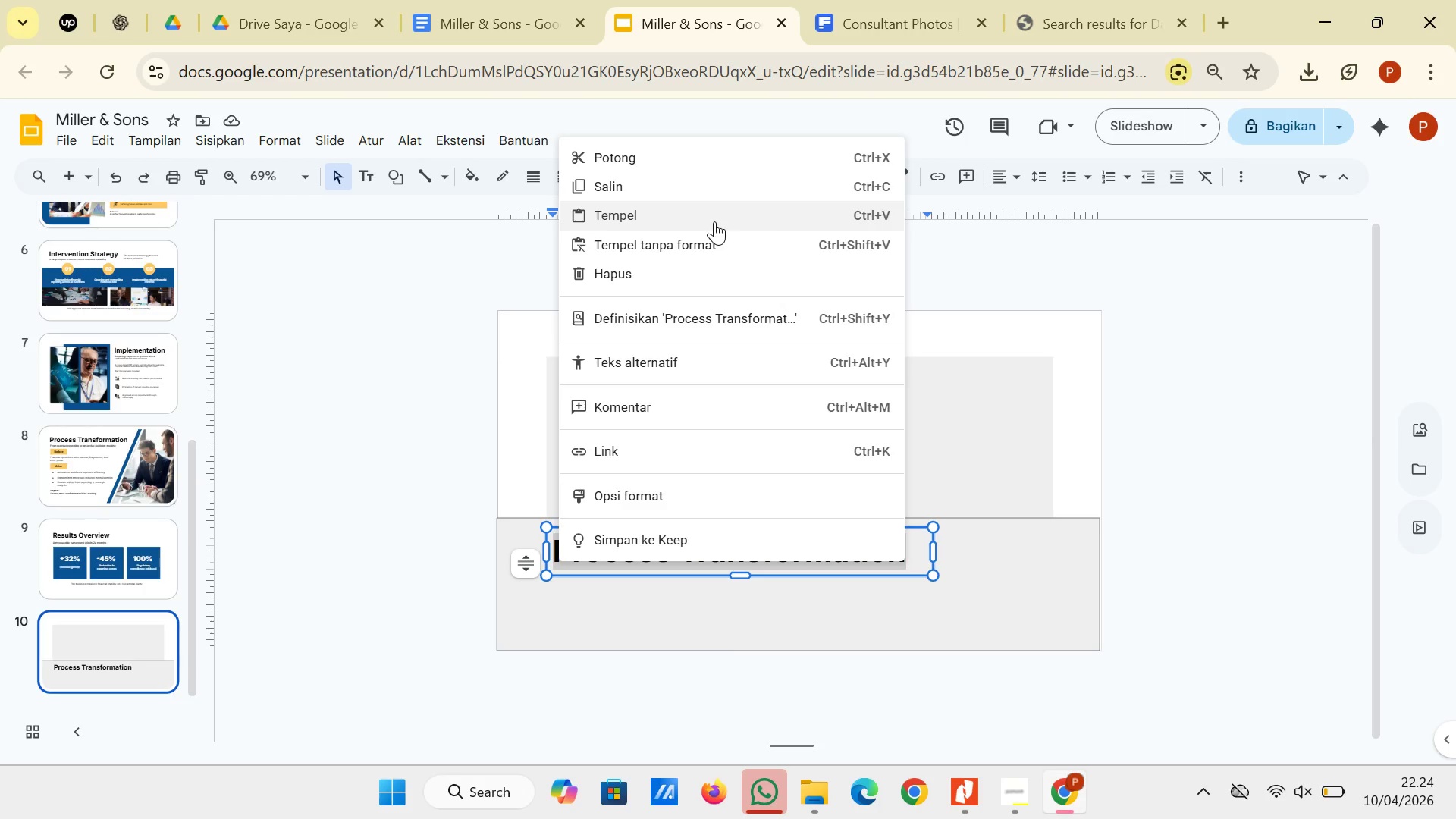 
left_click([717, 235])
 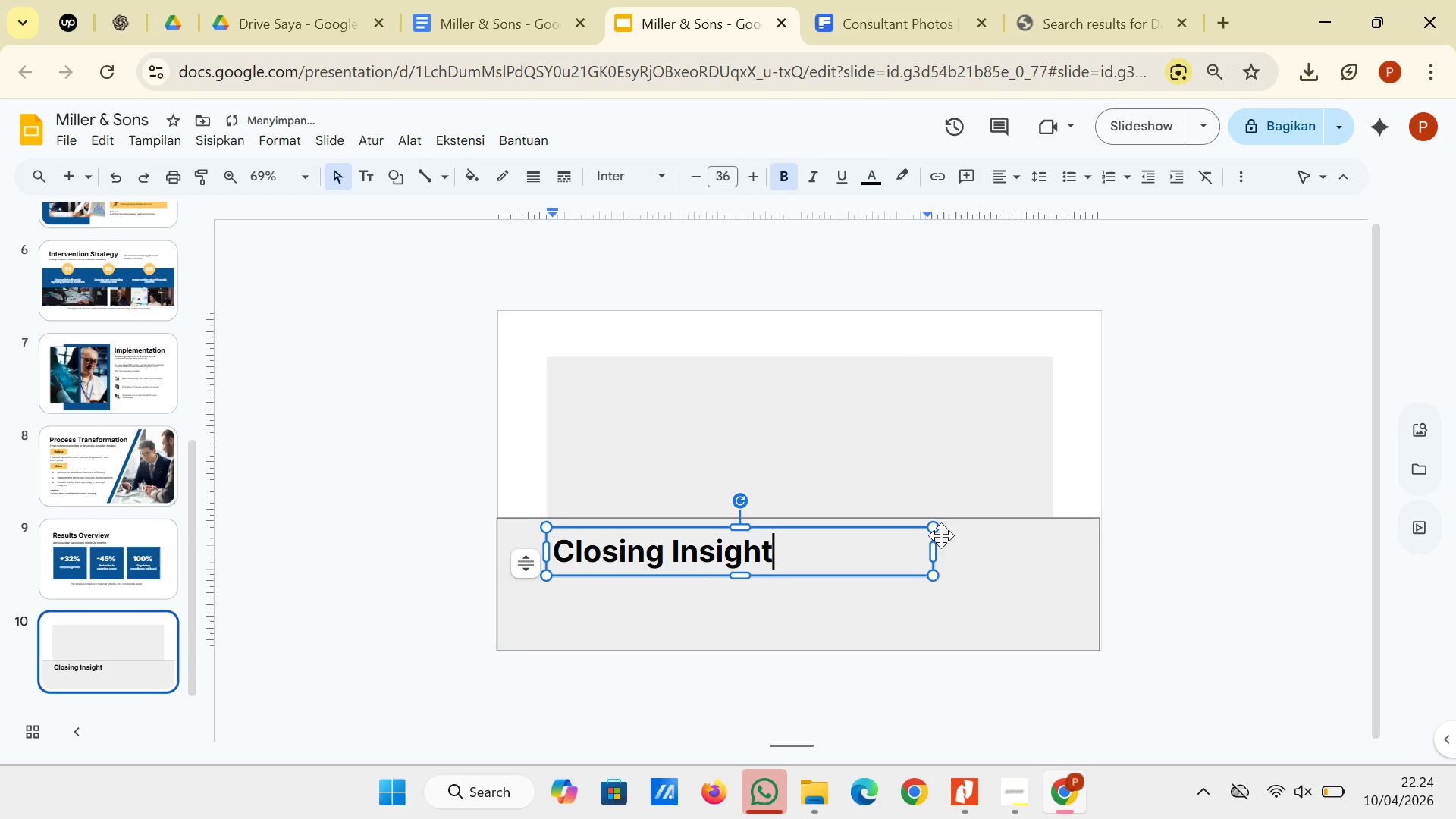 
left_click_drag(start_coordinate=[935, 549], to_coordinate=[787, 544])
 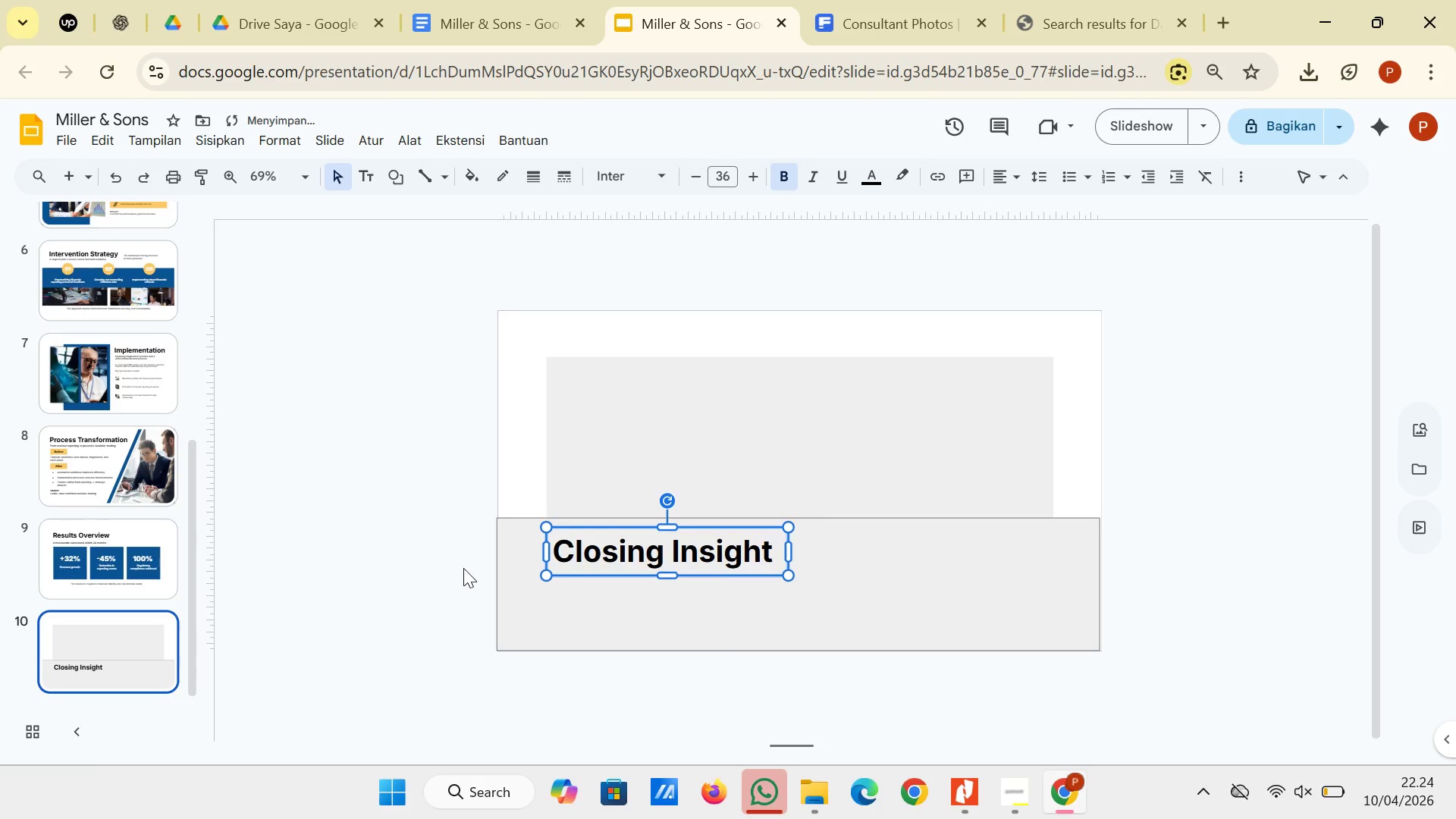 
left_click([463, 568])
 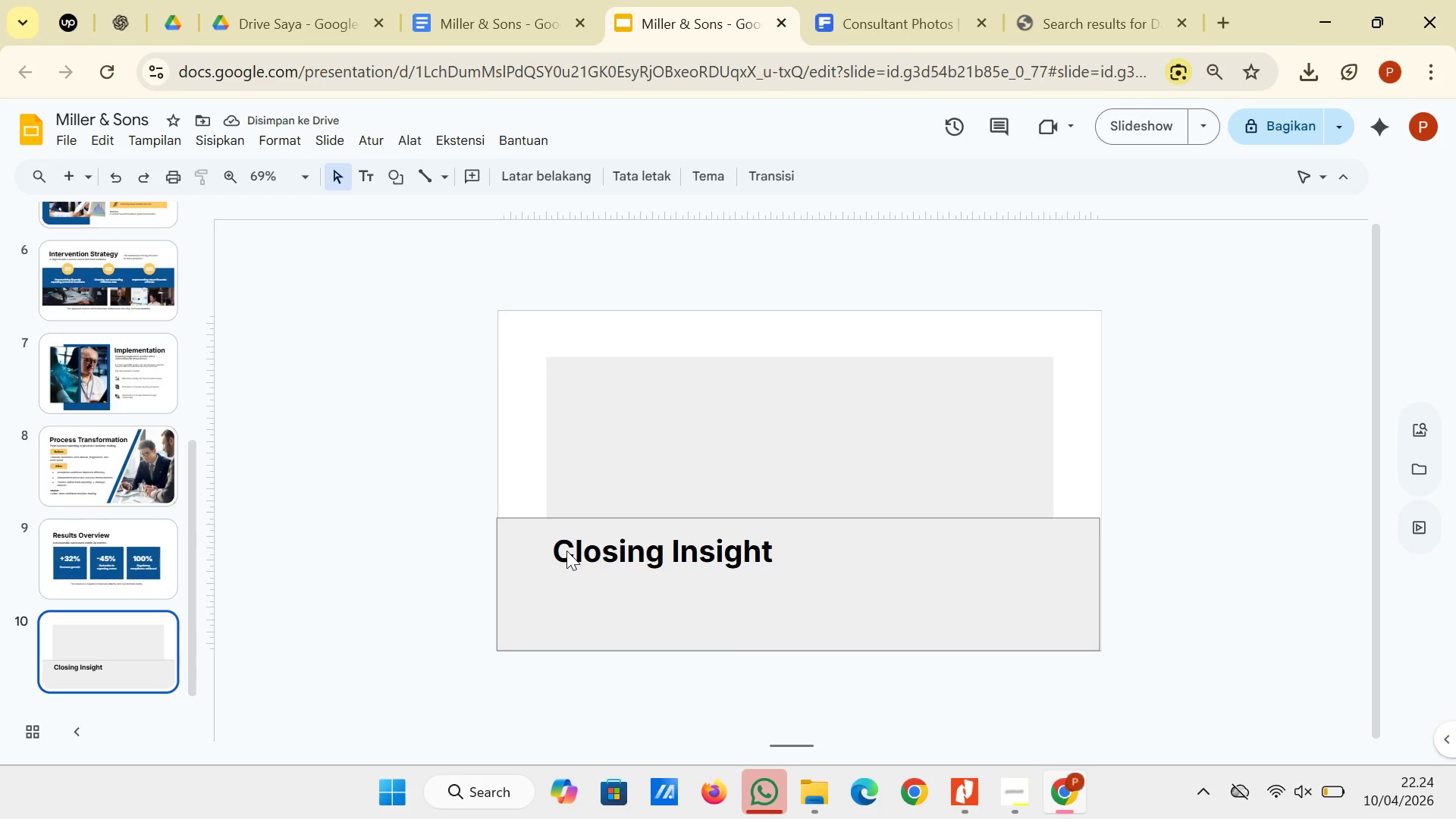 
left_click([566, 551])
 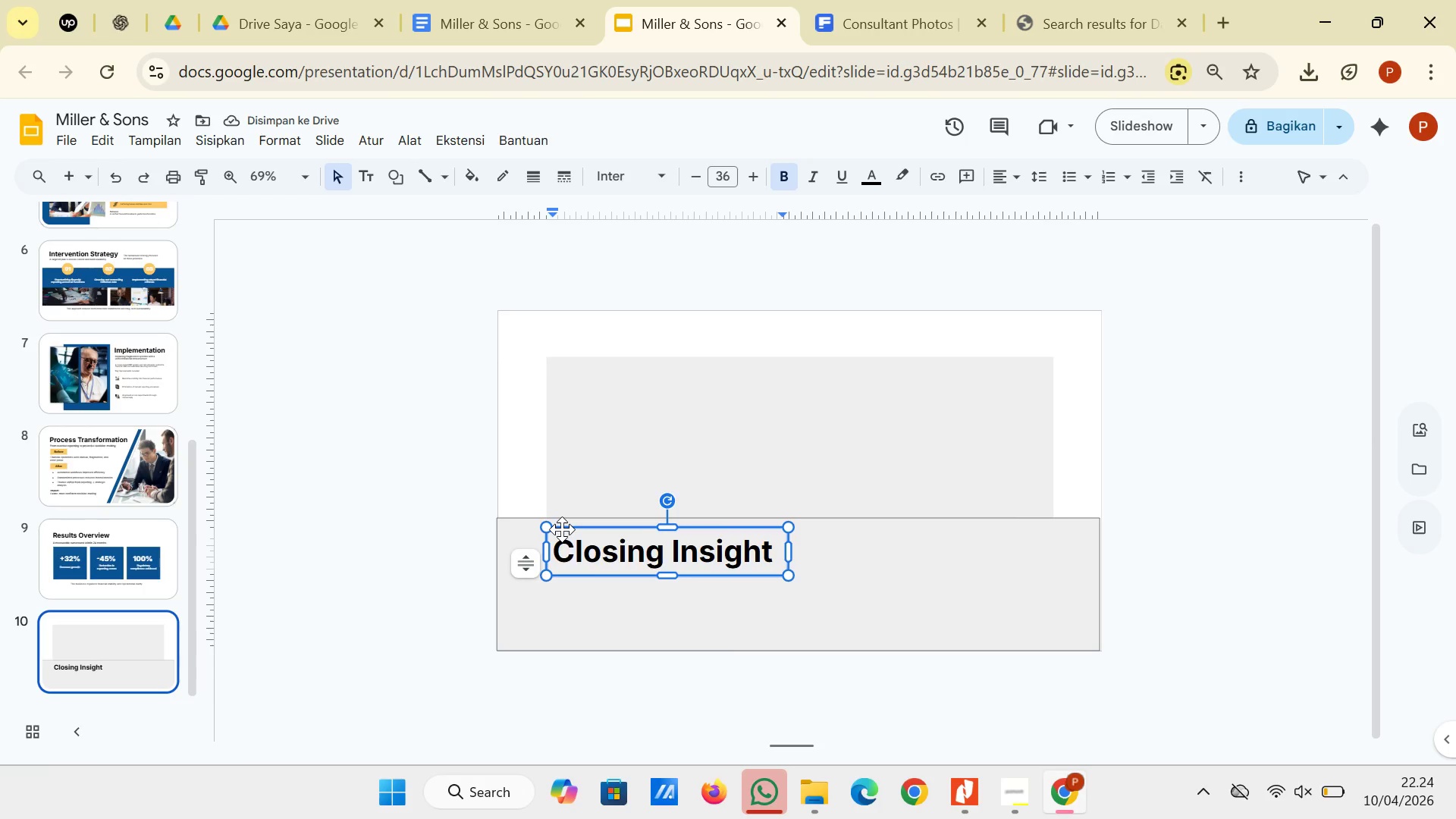 
left_click([562, 529])
 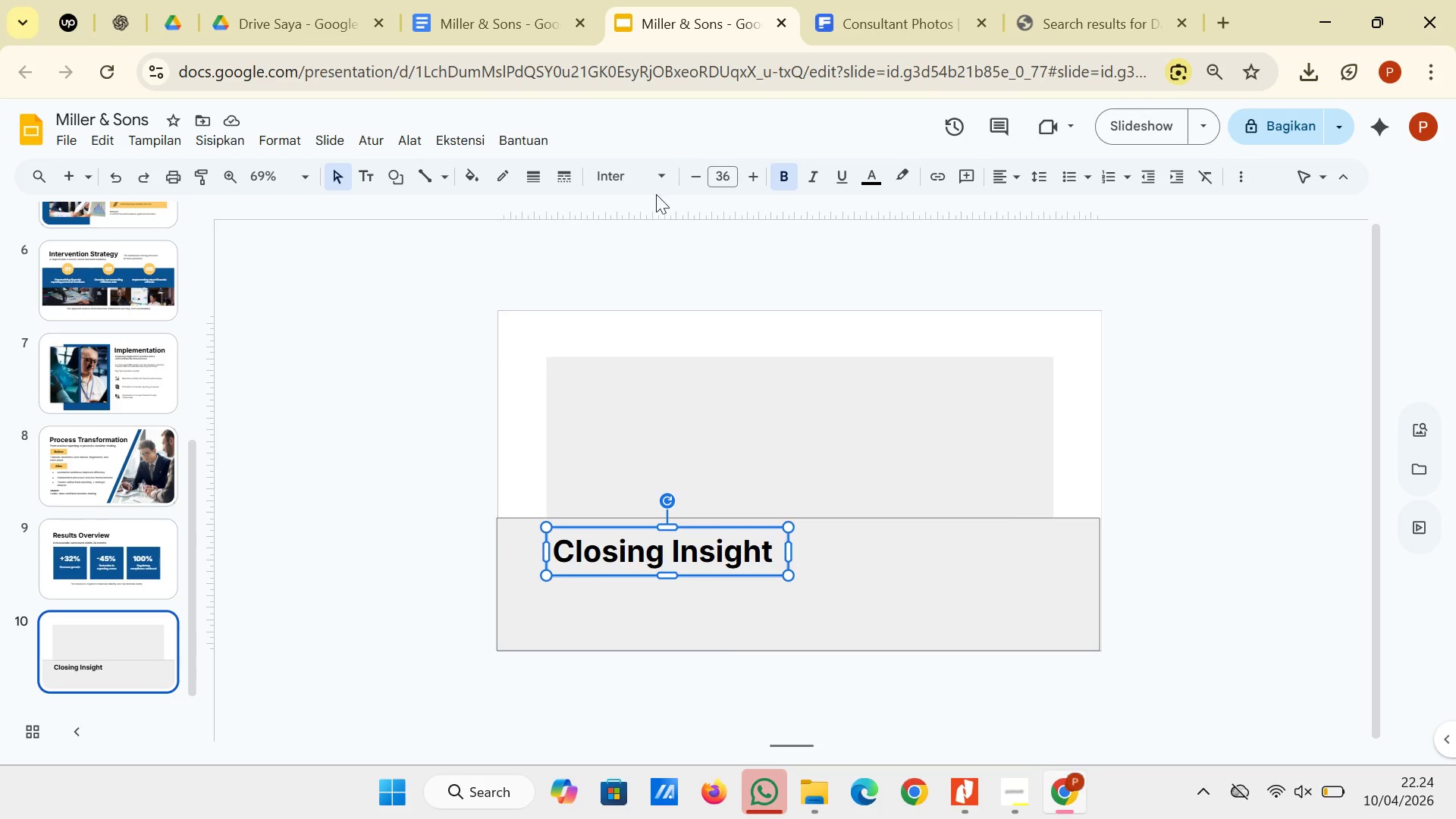 
mouse_move([630, 46])
 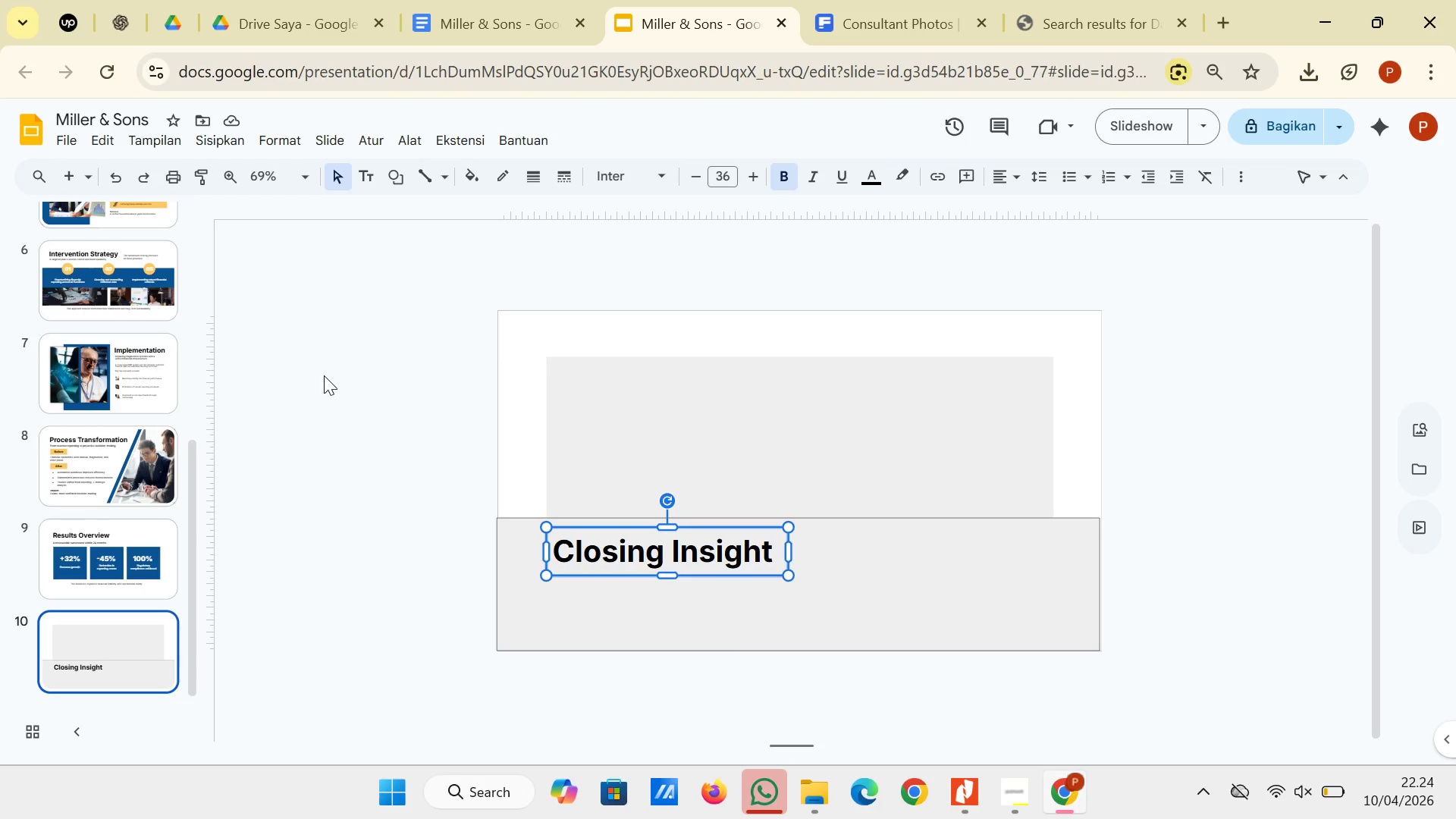 
left_click([324, 375])
 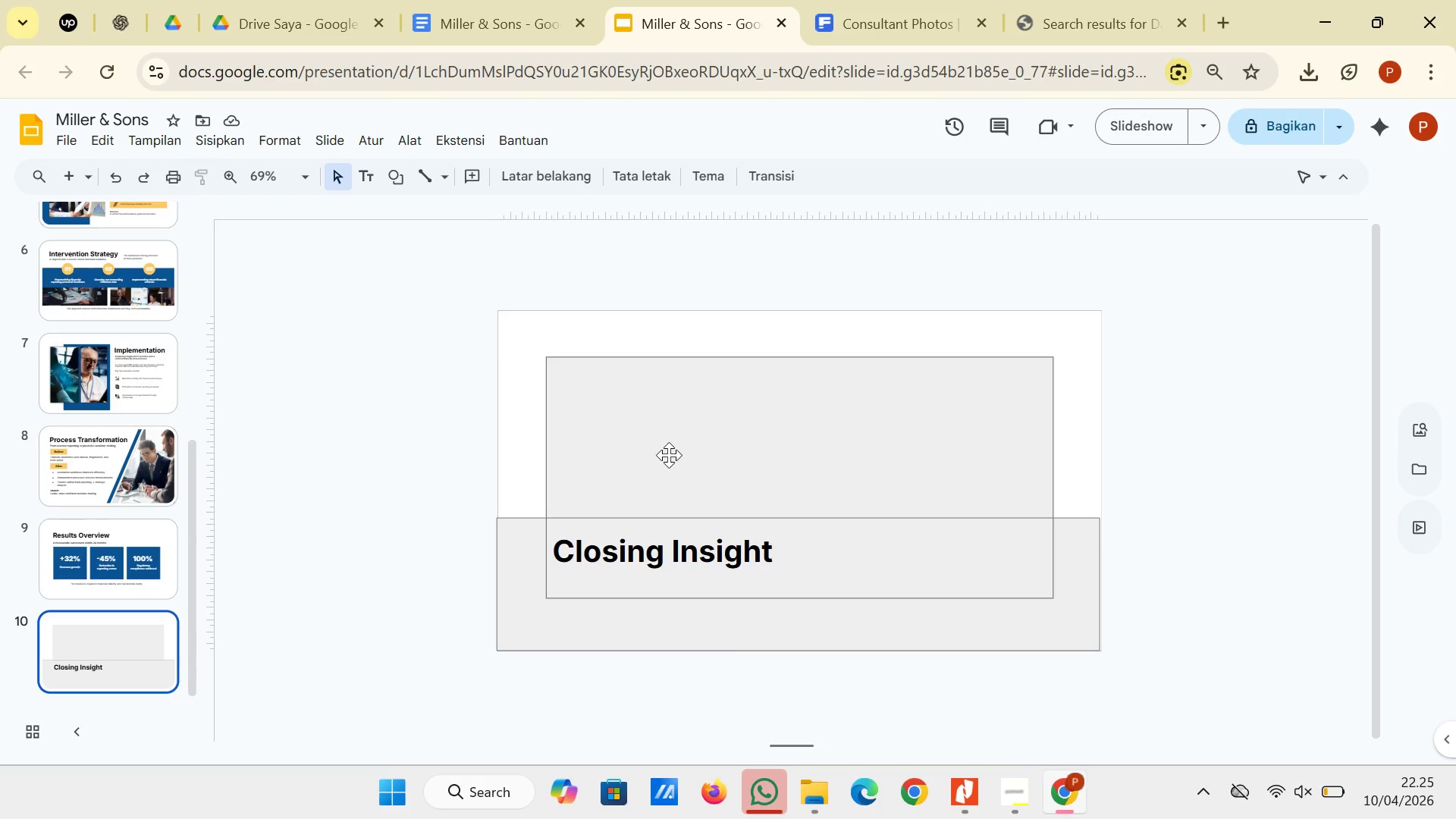 
wait(26.61)
 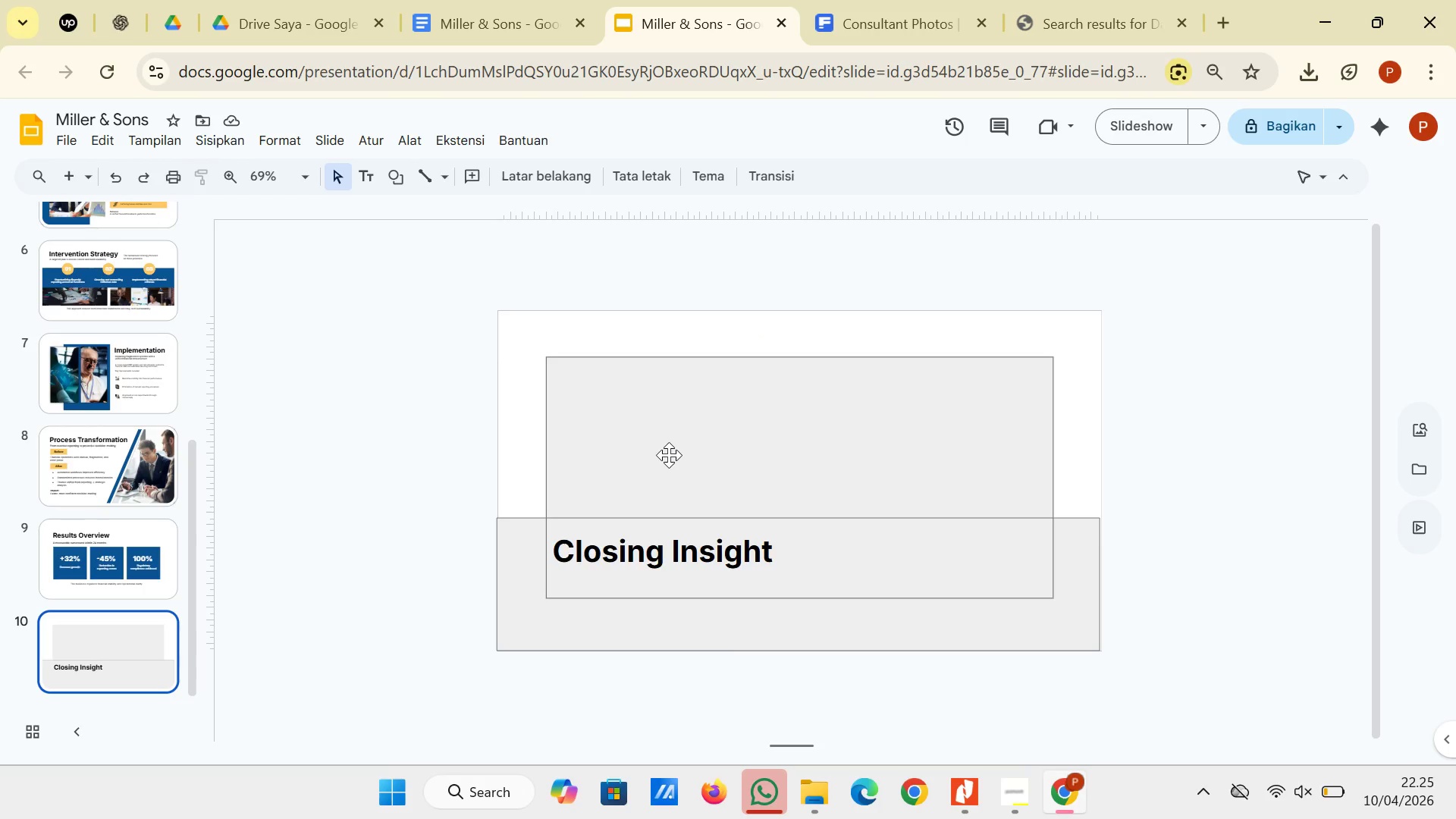 
left_click([789, 411])
 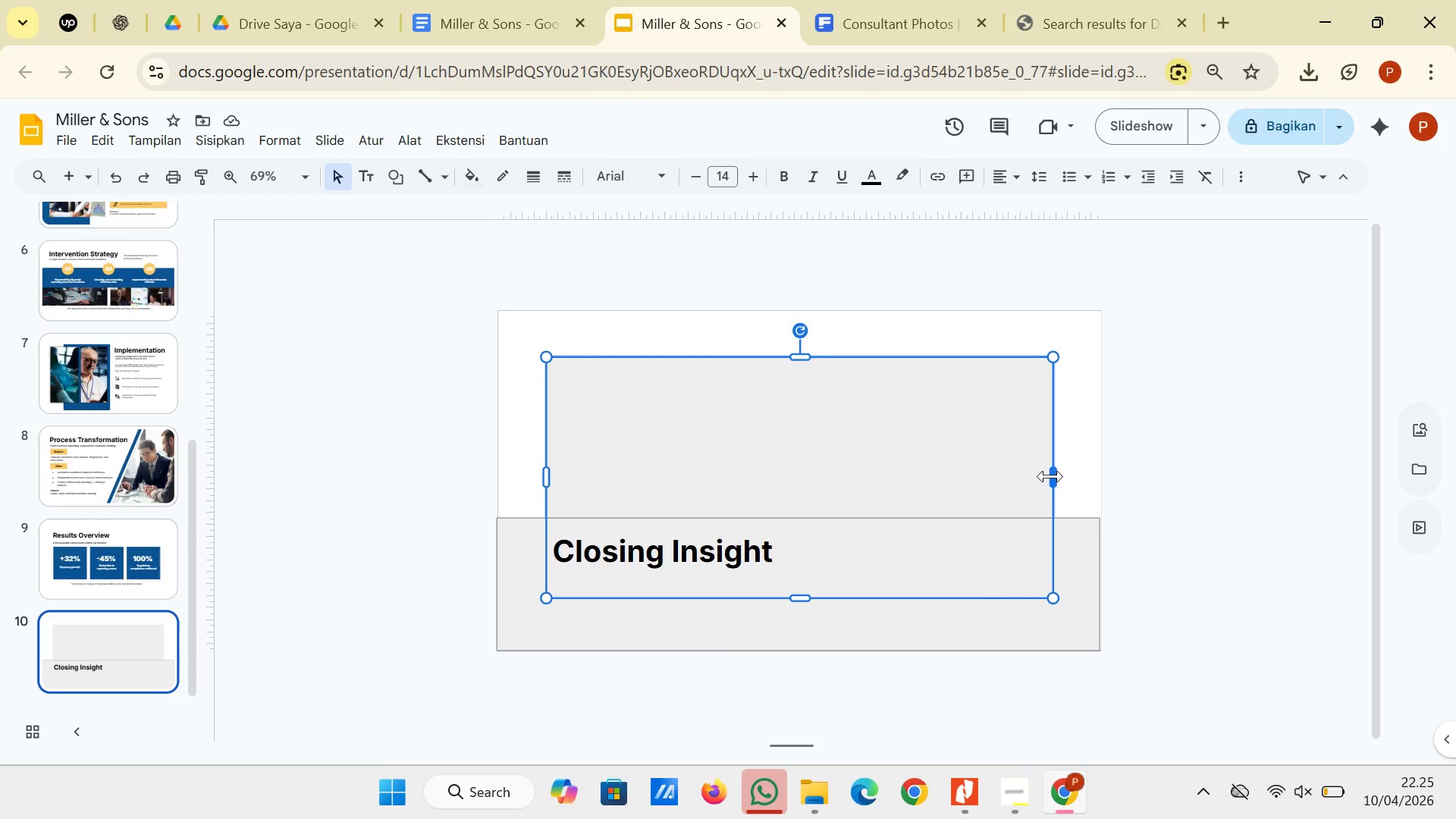 
left_click_drag(start_coordinate=[1050, 476], to_coordinate=[804, 491])
 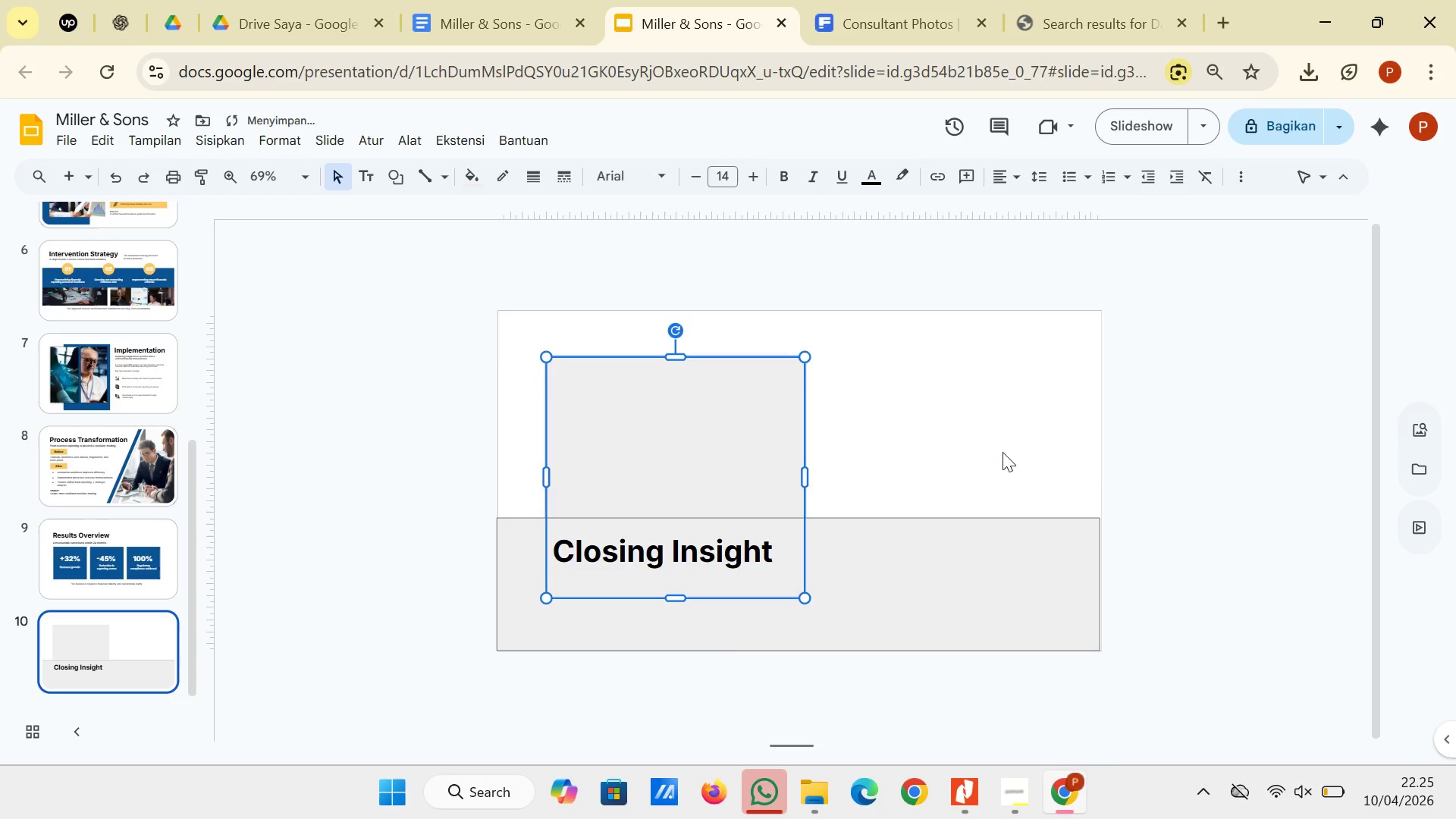 
left_click([1003, 452])
 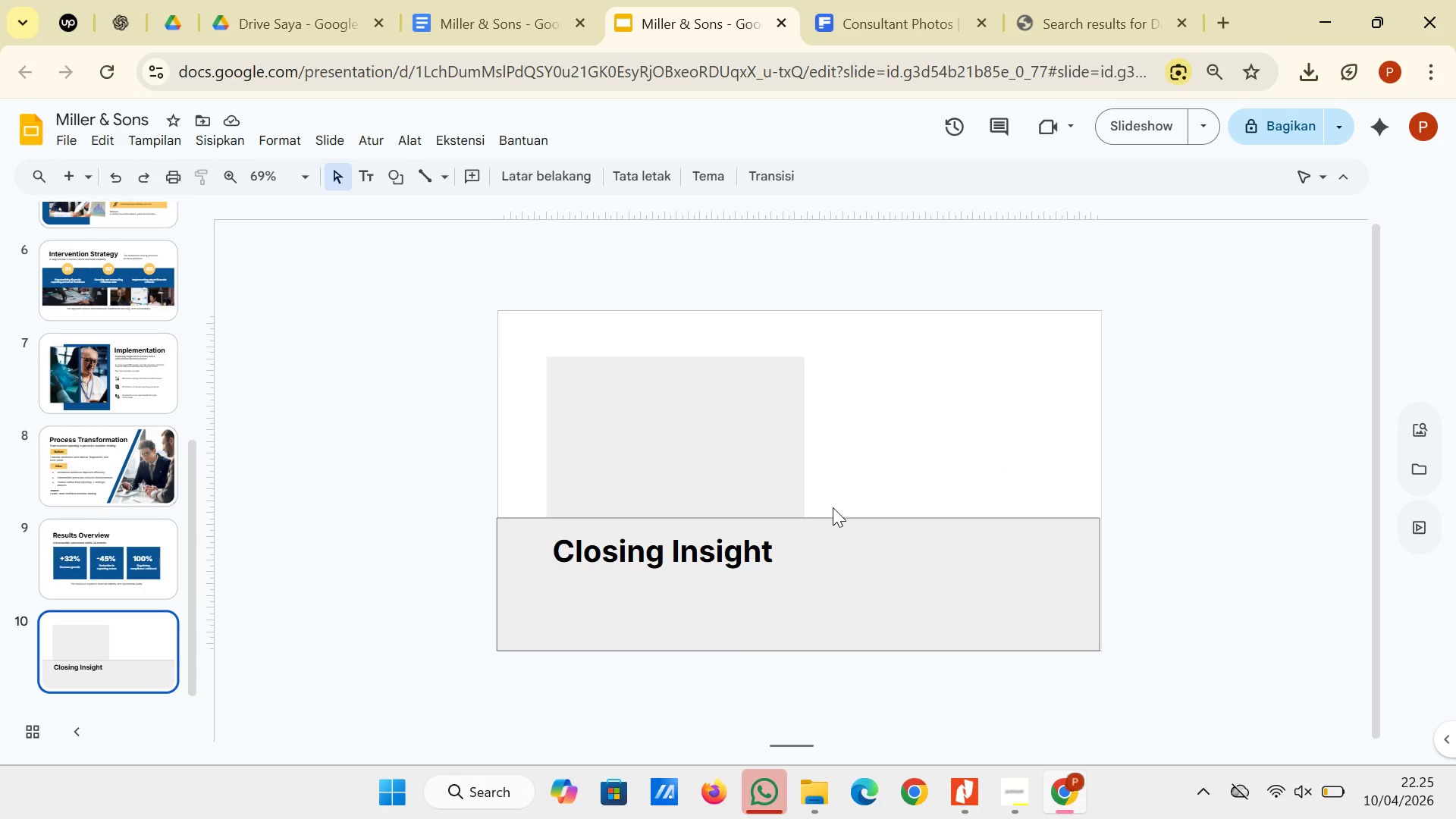 
wait(9.44)
 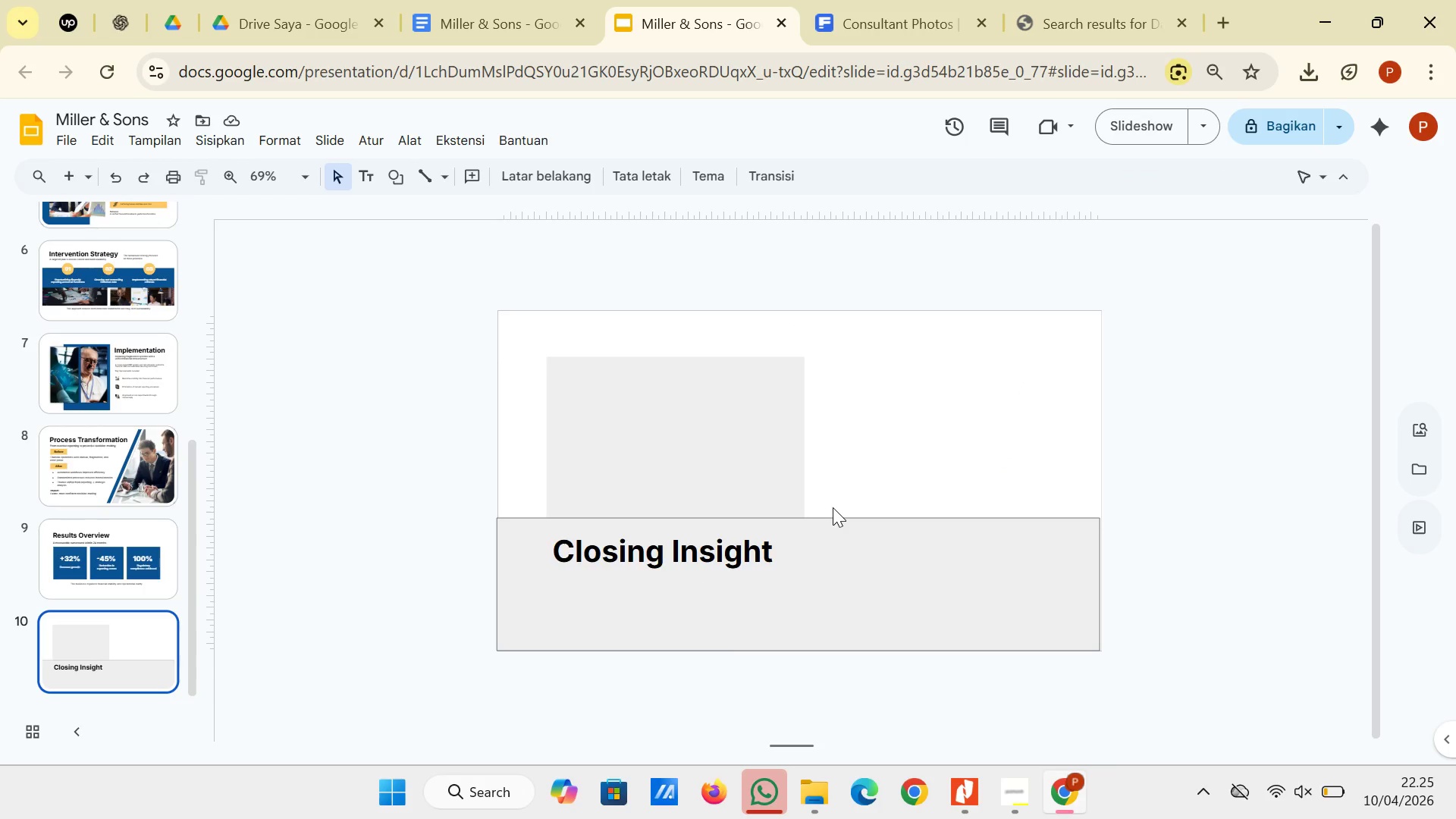 
left_click([550, 0])
 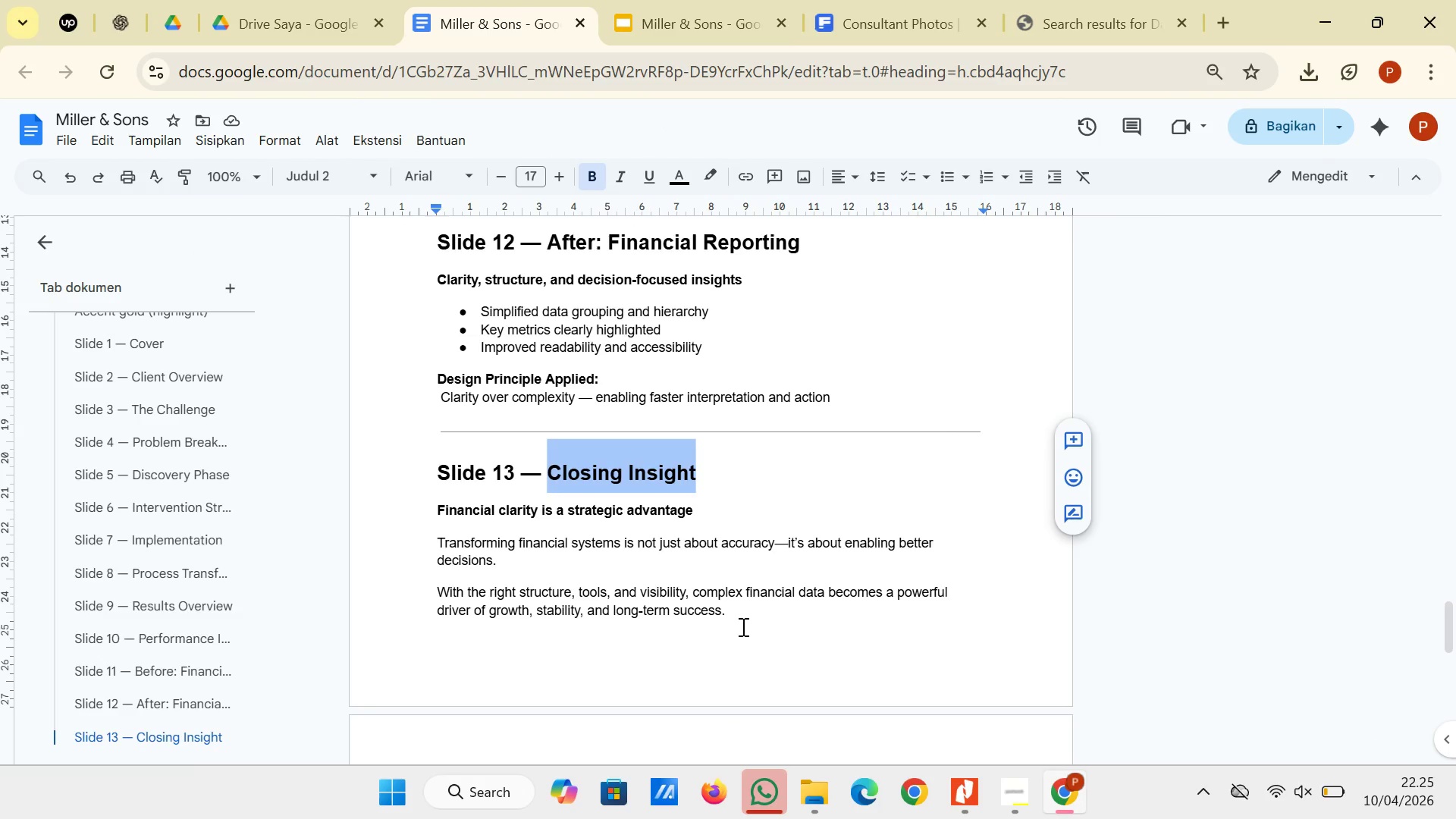 
left_click_drag(start_coordinate=[739, 617], to_coordinate=[434, 544])
 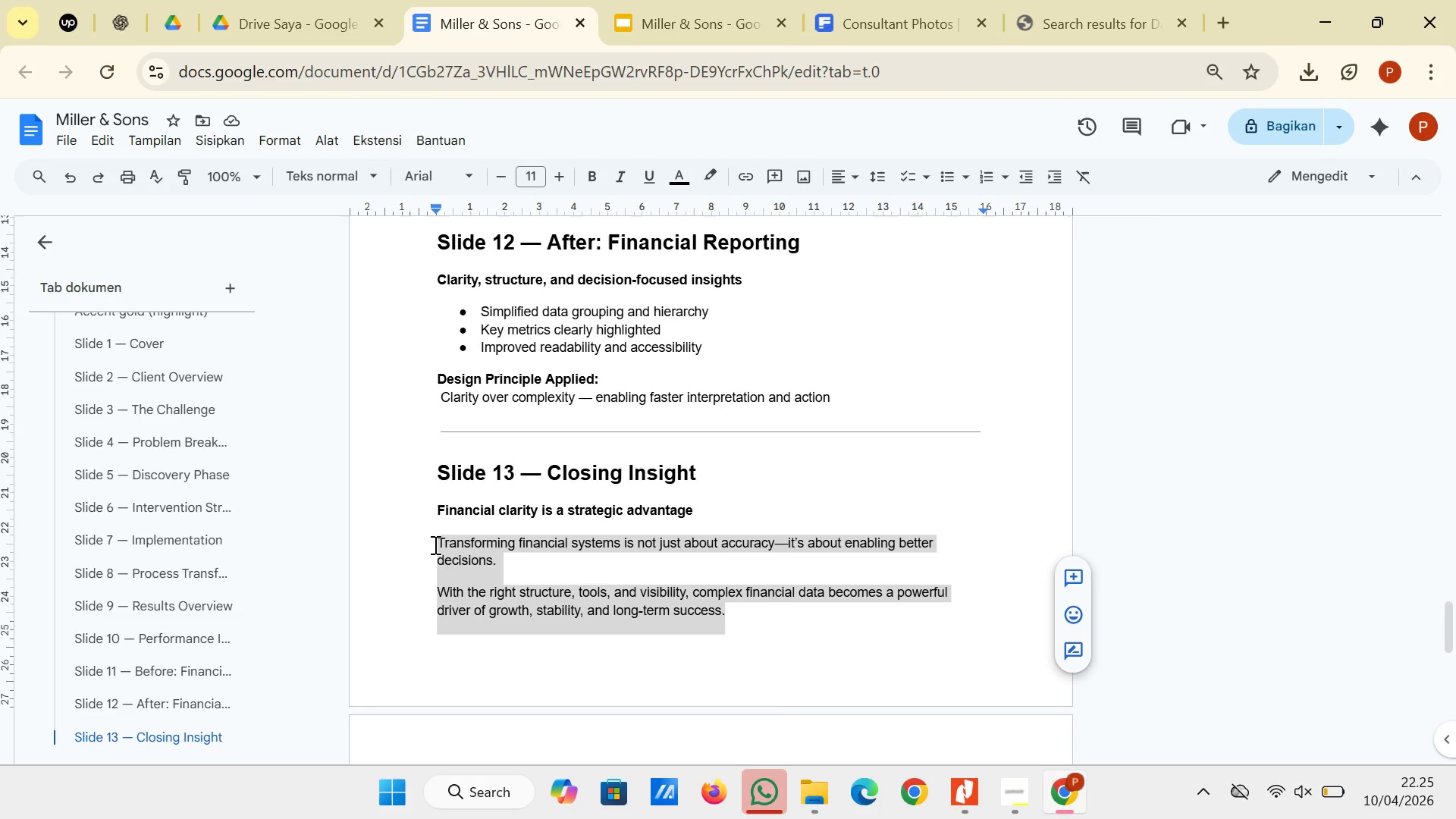 
right_click([434, 544])
 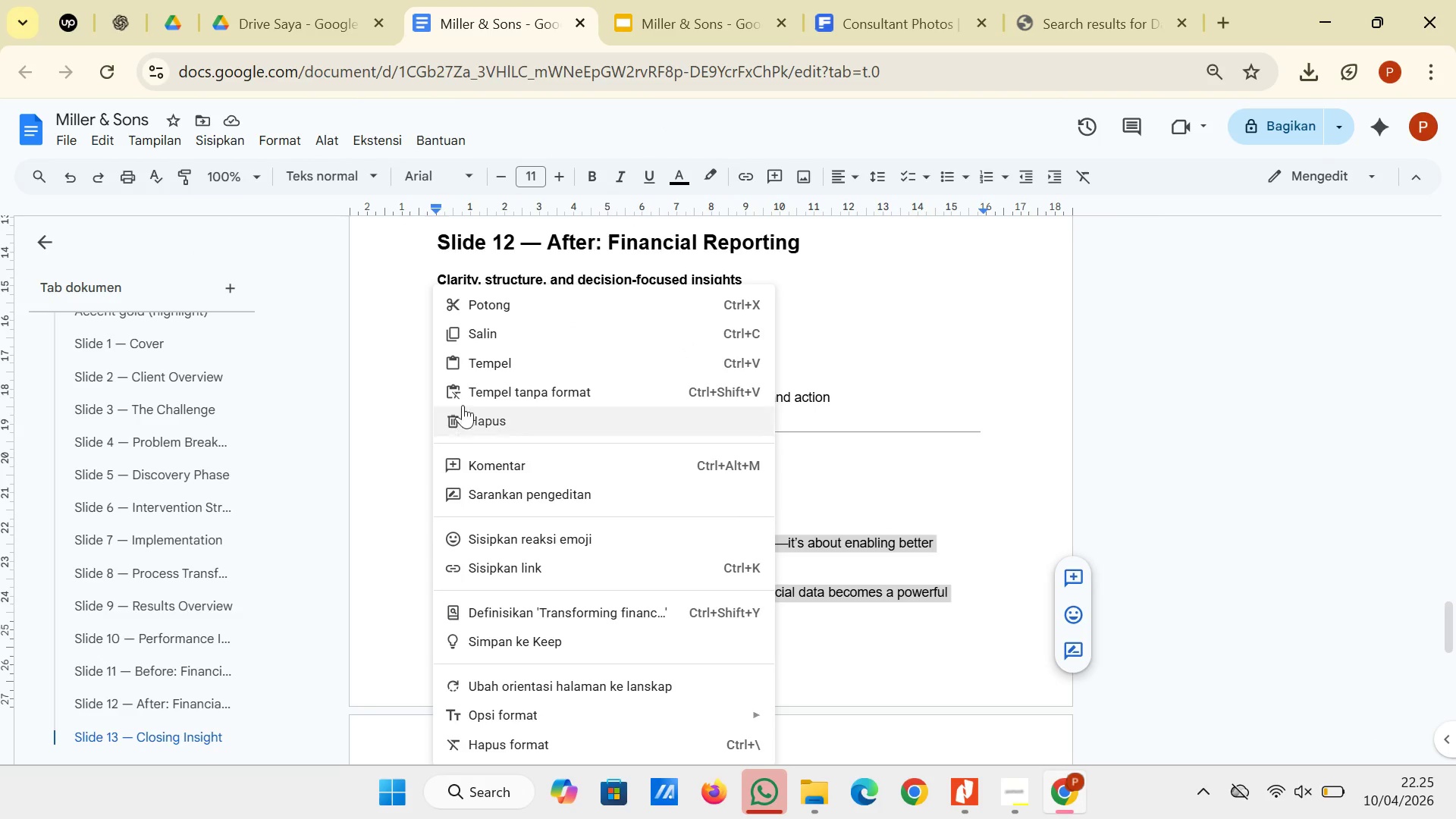 
left_click([481, 342])
 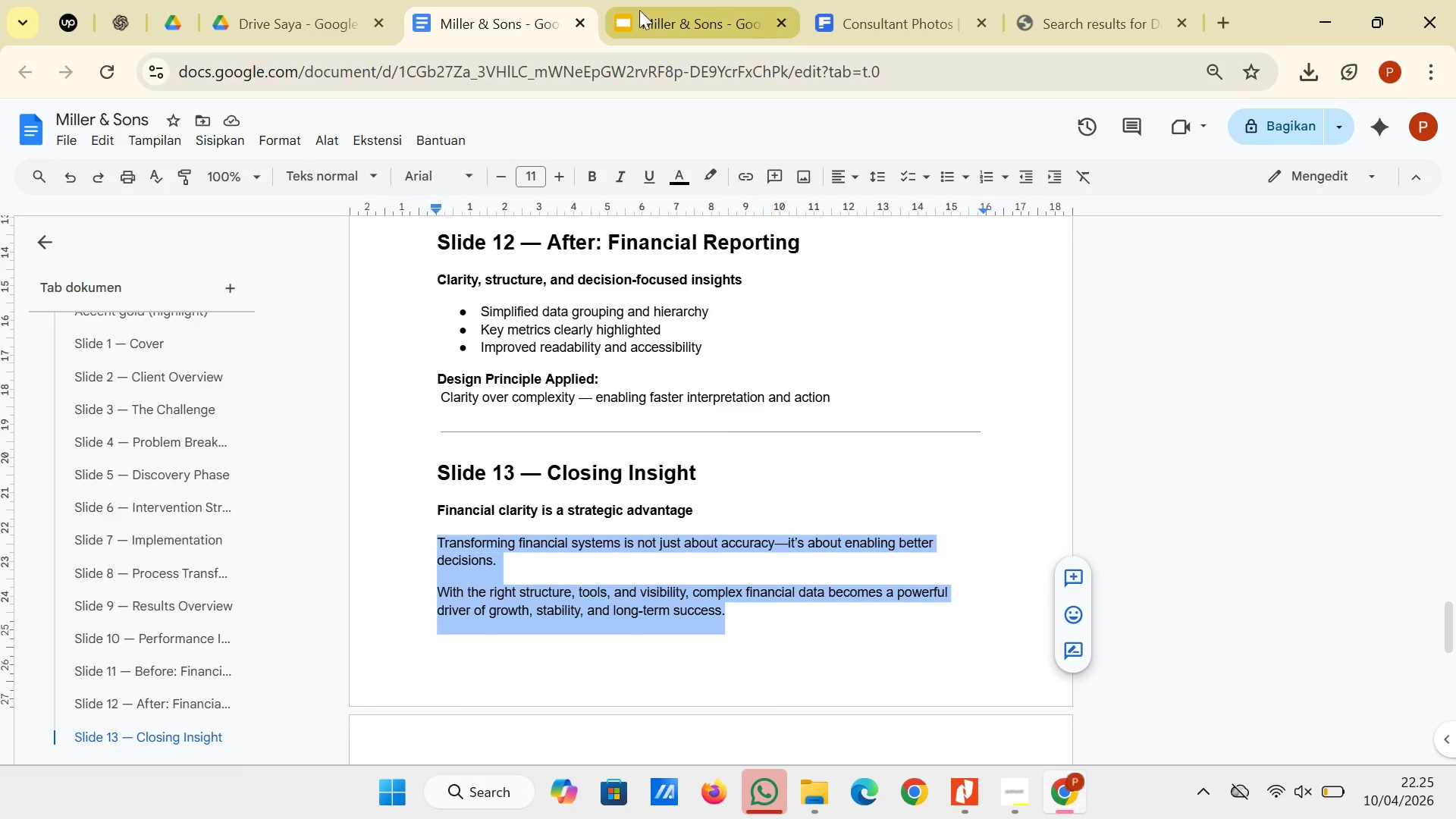 
left_click([667, 11])
 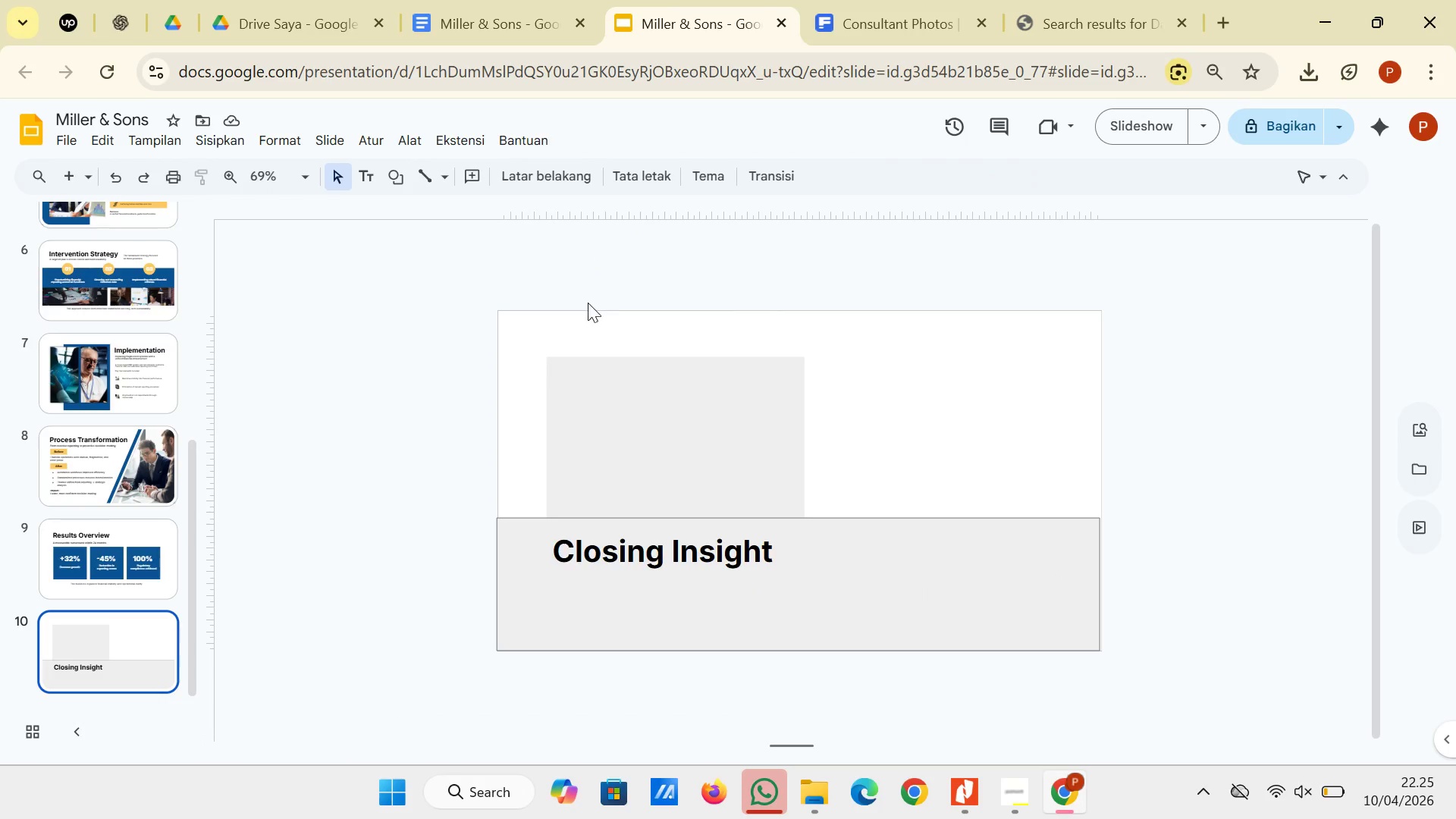 
right_click([588, 303])
 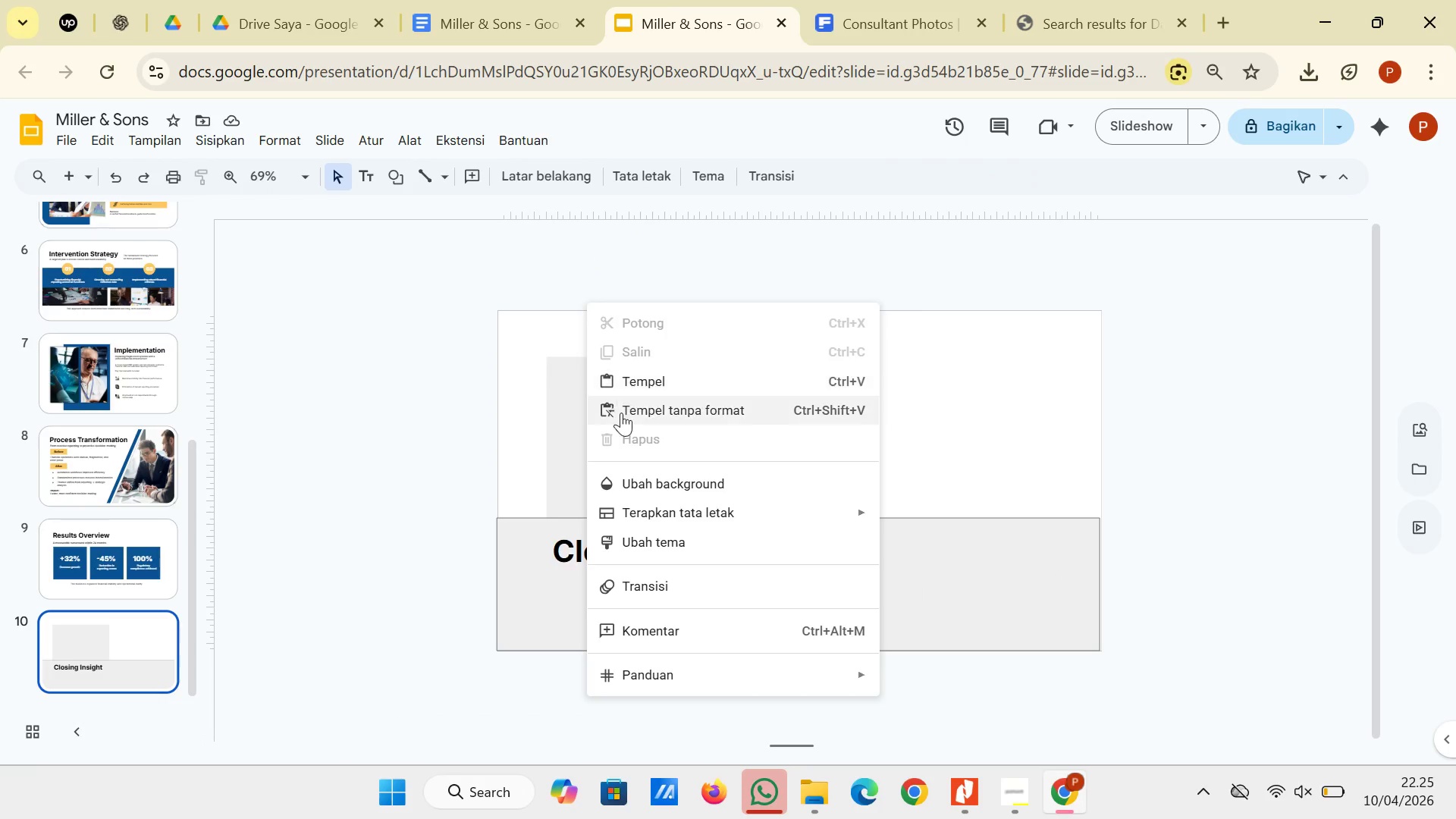 
left_click([627, 419])
 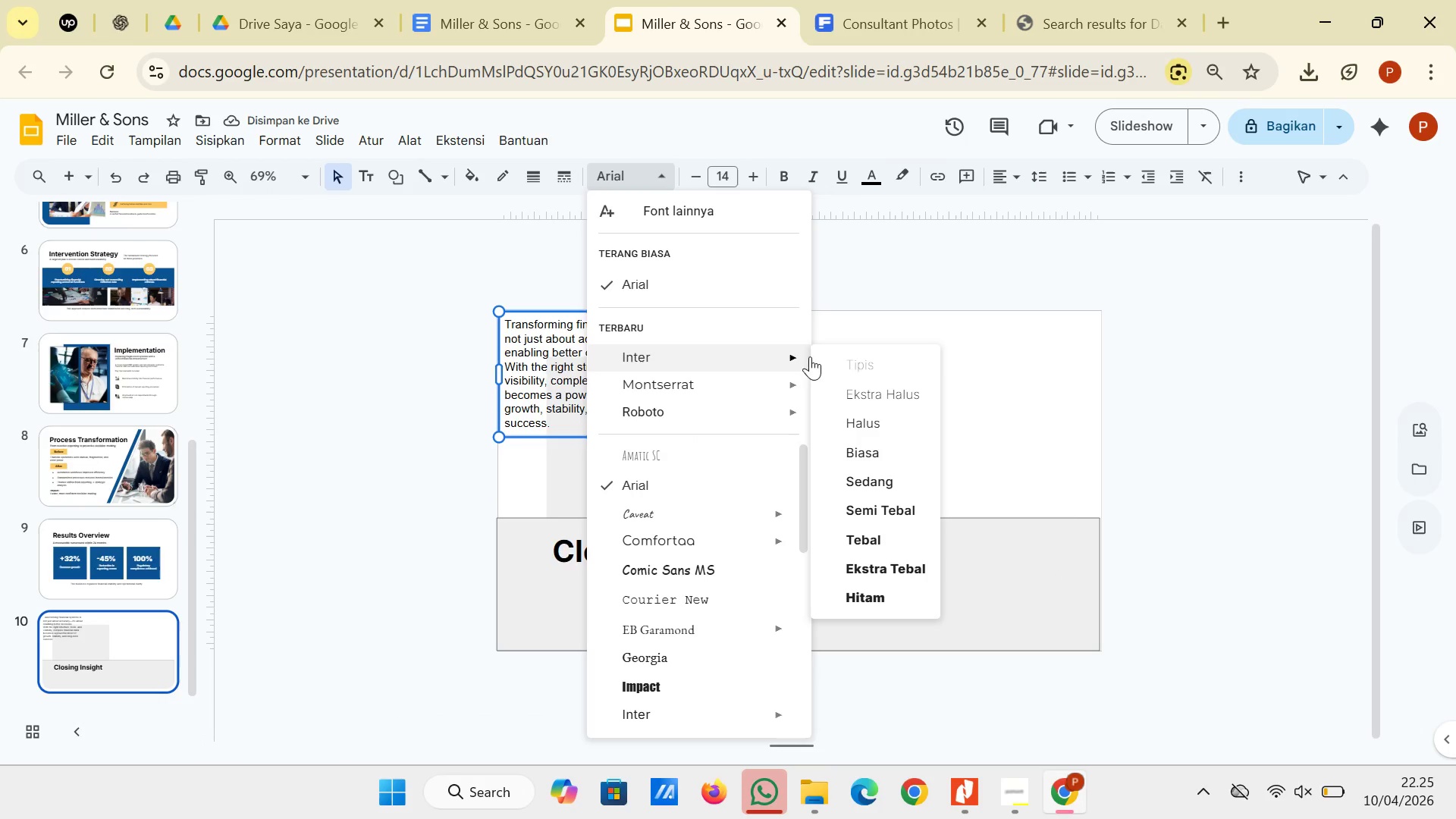 
wait(5.48)
 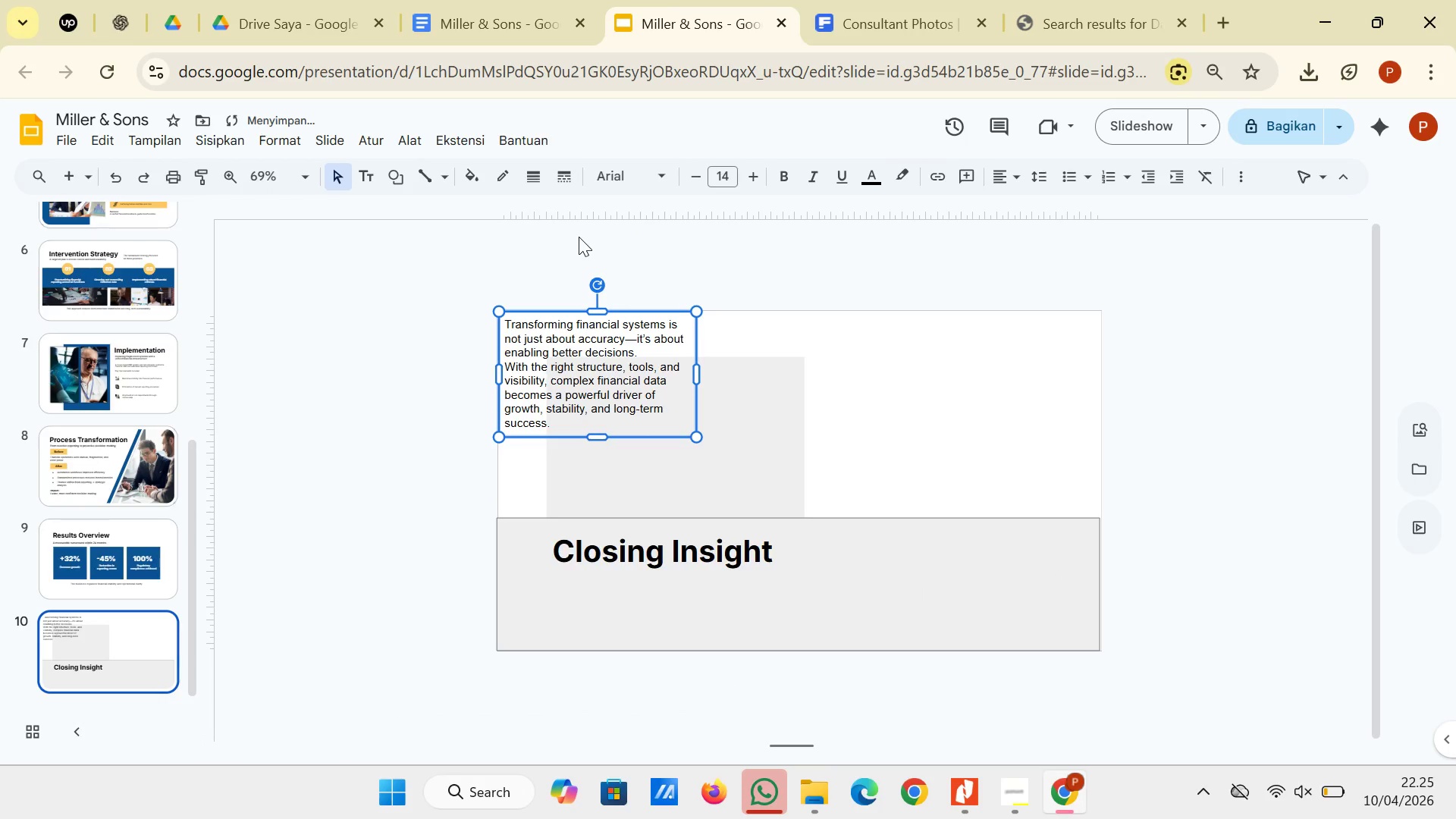 
left_click([891, 454])
 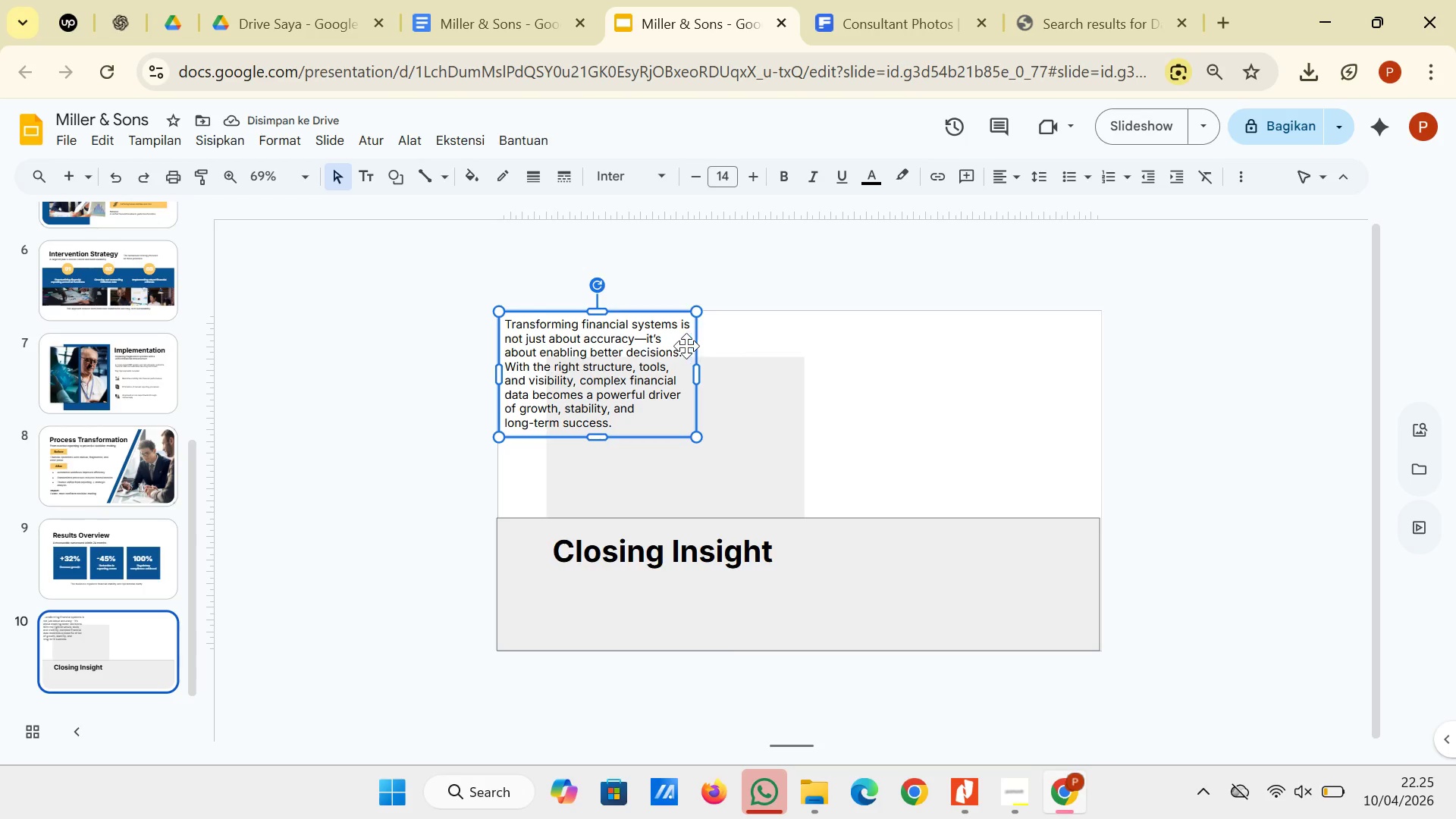 
left_click([682, 351])
 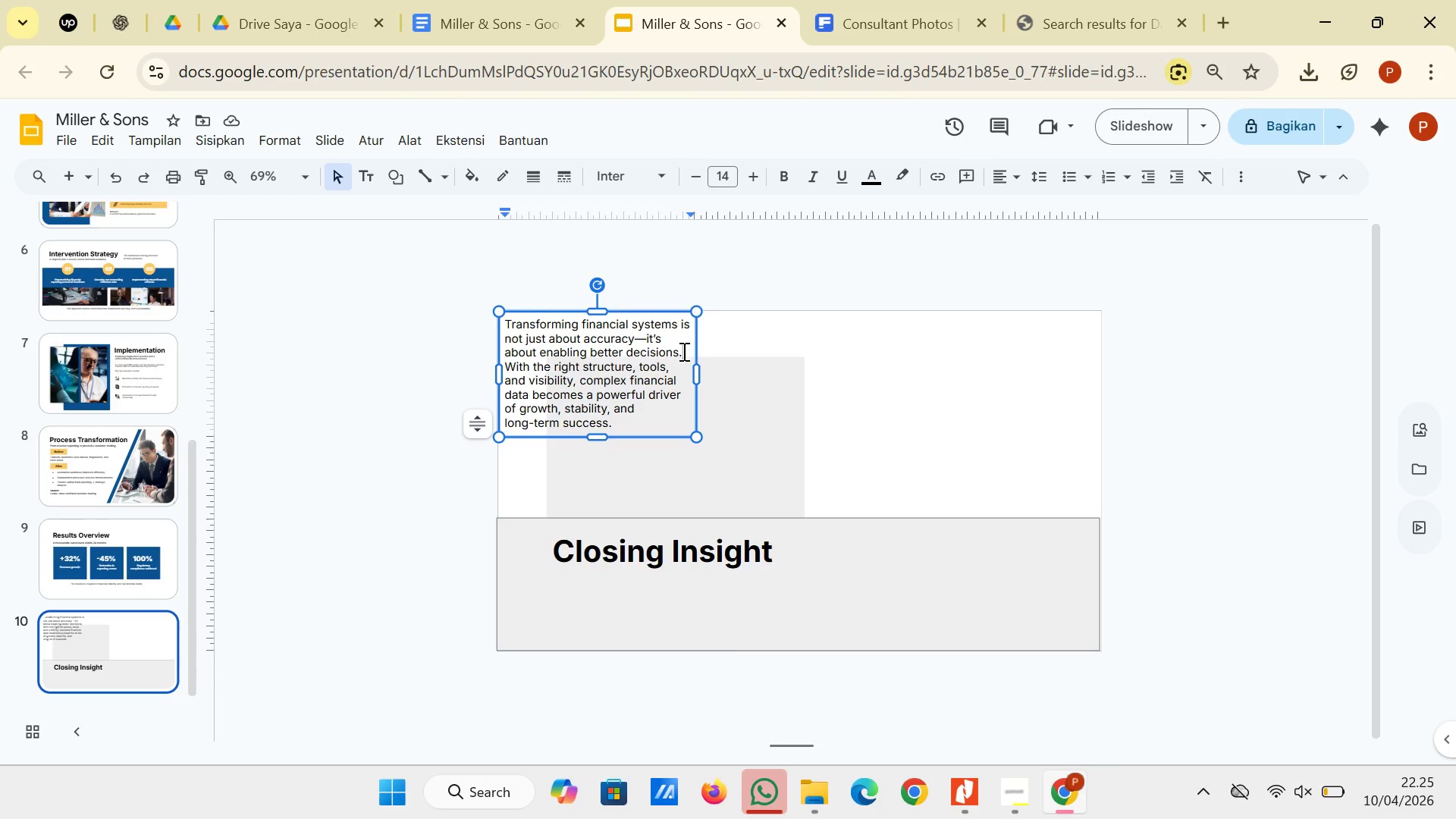 
key(Shift+Enter)
 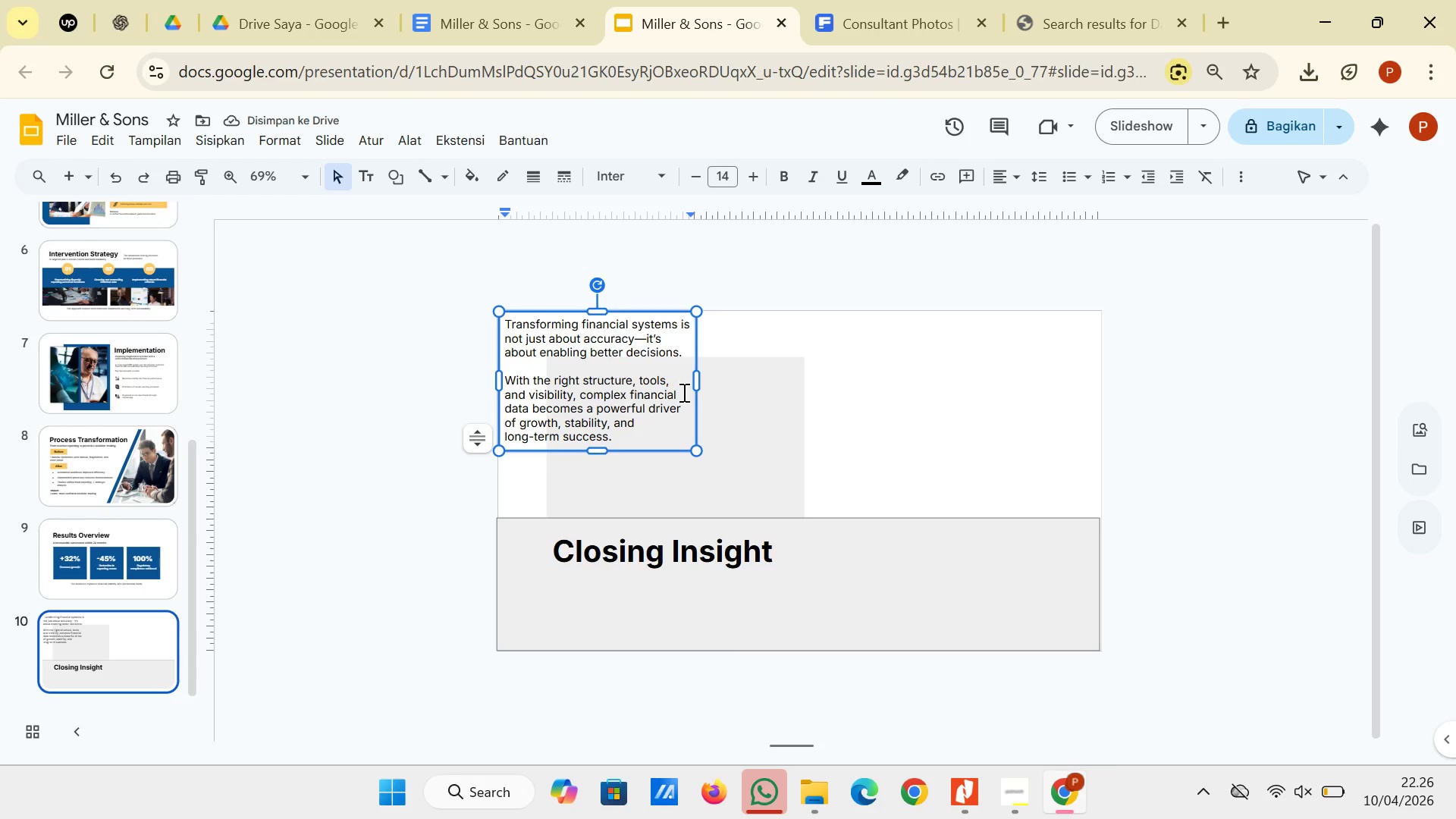 
wait(8.84)
 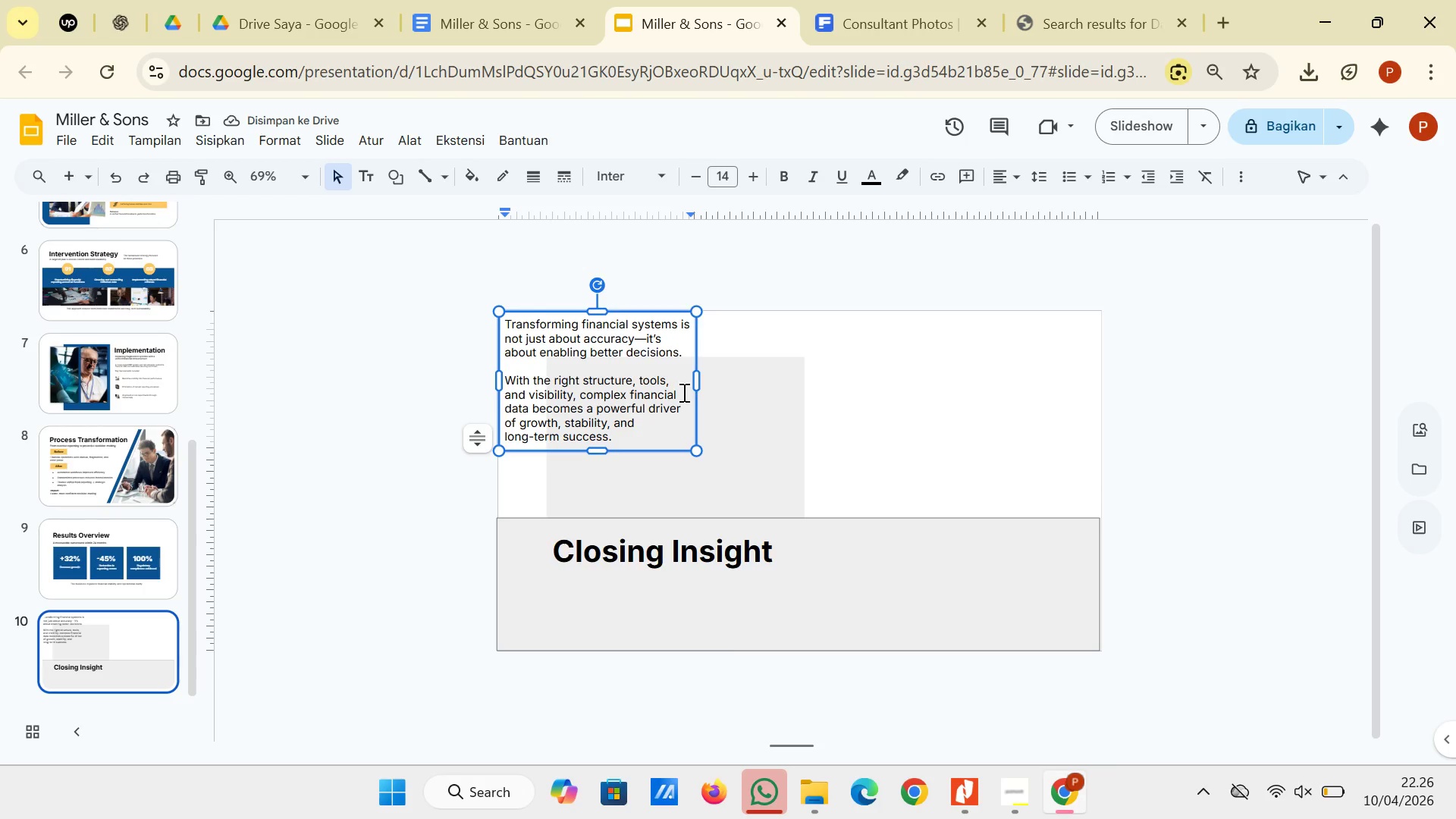 
left_click_drag(start_coordinate=[695, 379], to_coordinate=[926, 387])
 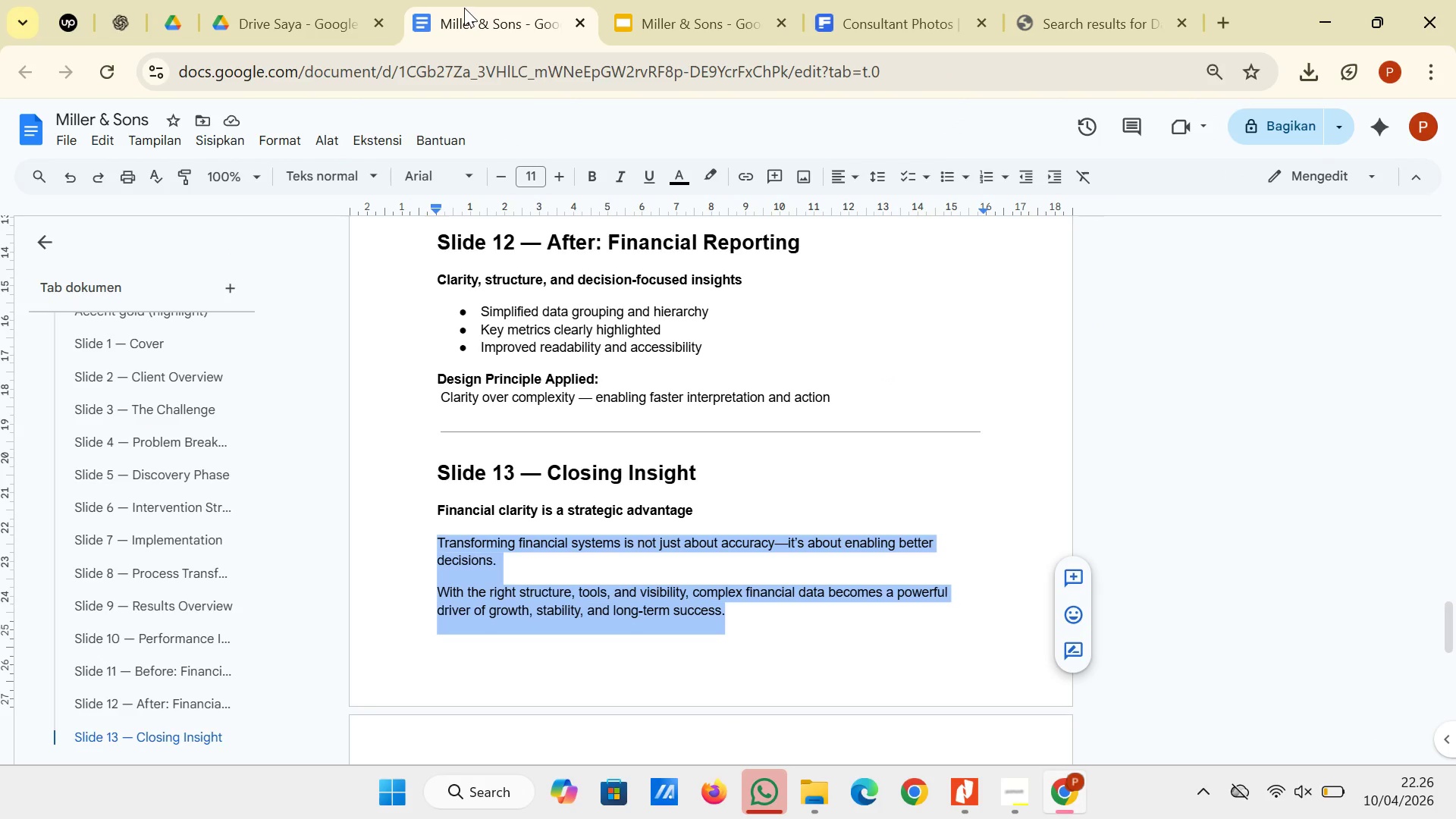 
wait(5.08)
 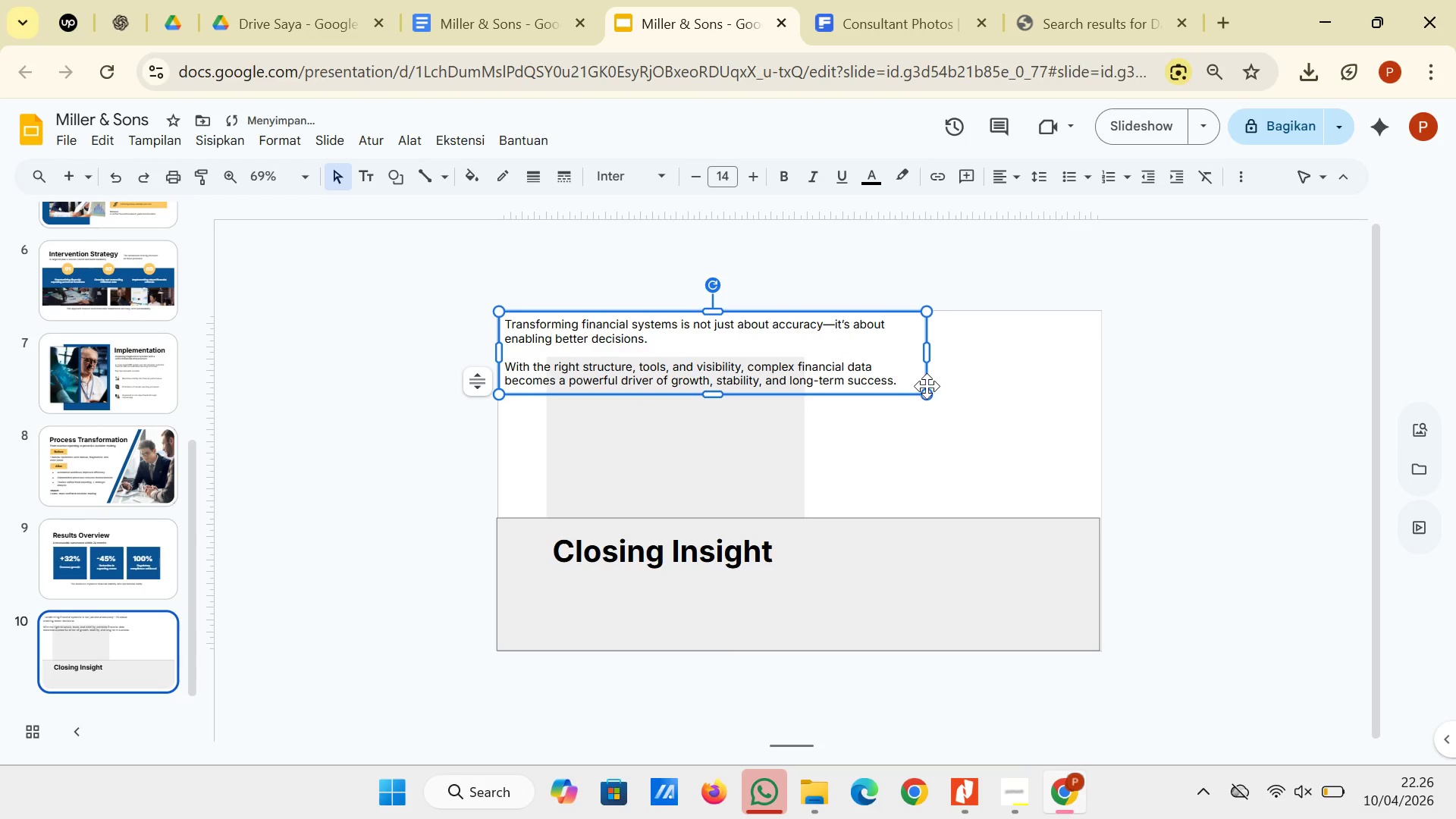 
left_click([632, 0])
 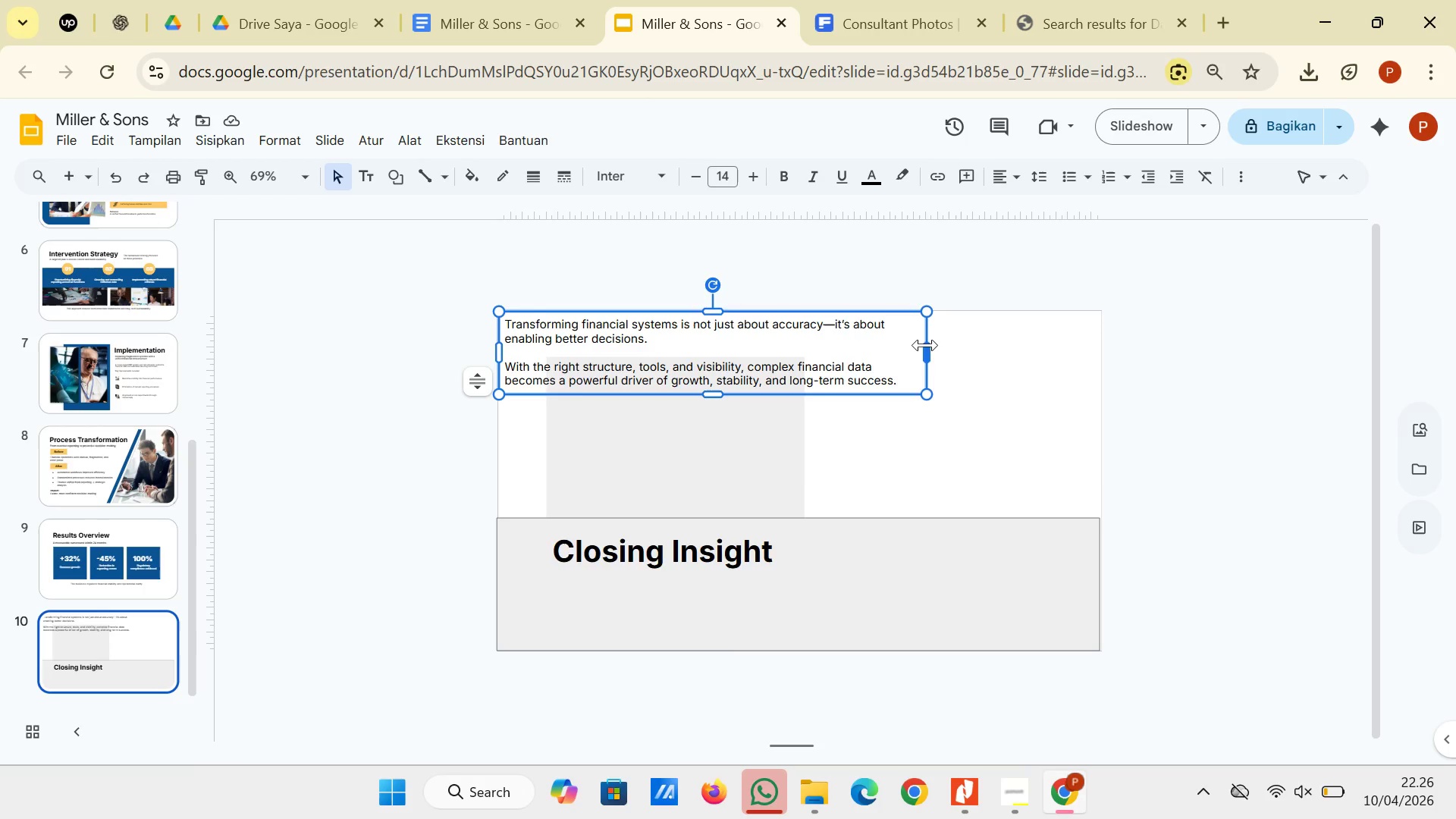 
left_click_drag(start_coordinate=[932, 349], to_coordinate=[926, 349])
 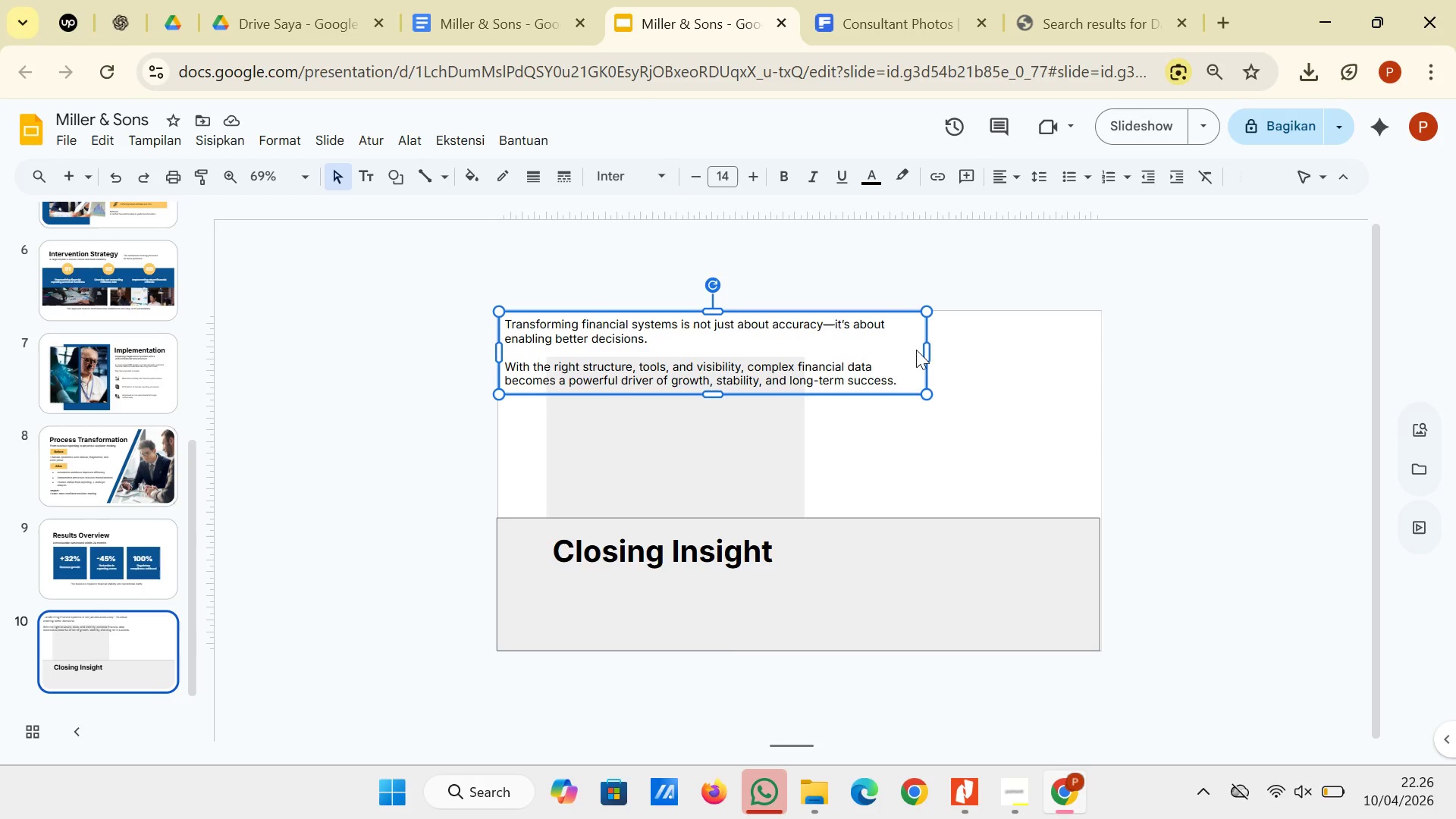 
left_click([916, 350])
 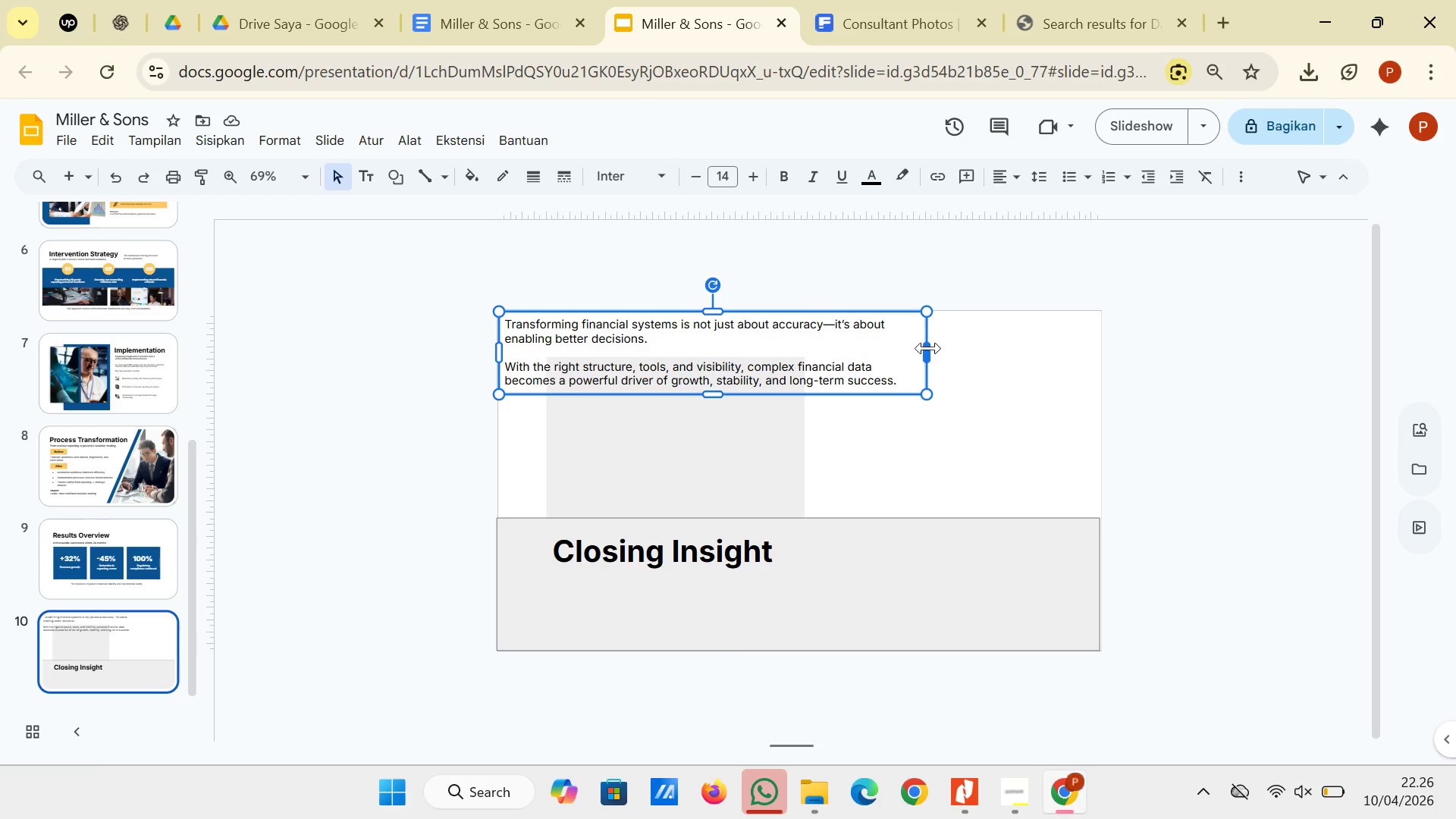 
left_click_drag(start_coordinate=[928, 348], to_coordinate=[779, 353])
 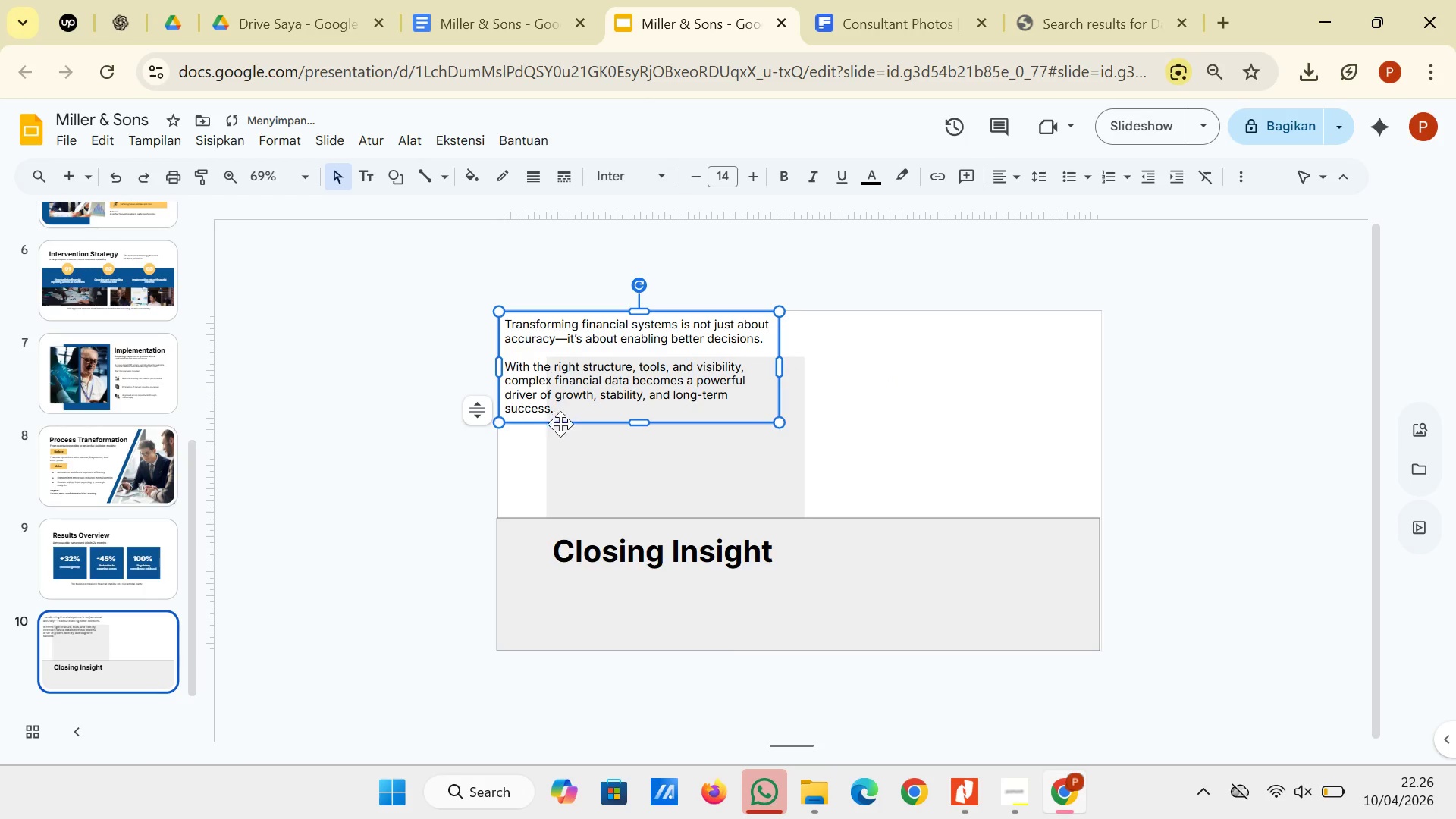 
left_click_drag(start_coordinate=[560, 425], to_coordinate=[875, 474])
 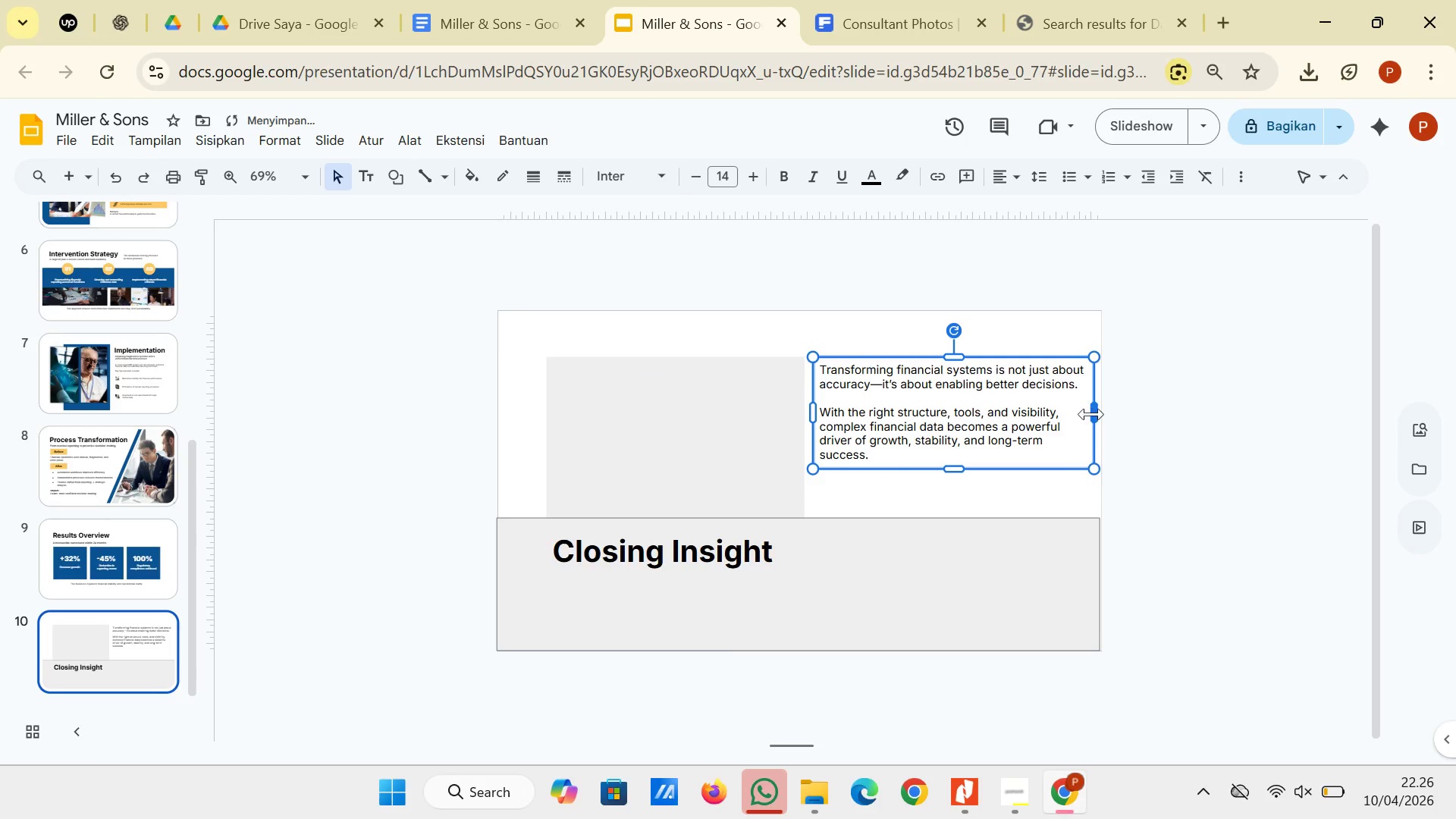 
left_click_drag(start_coordinate=[1091, 414], to_coordinate=[1034, 426])
 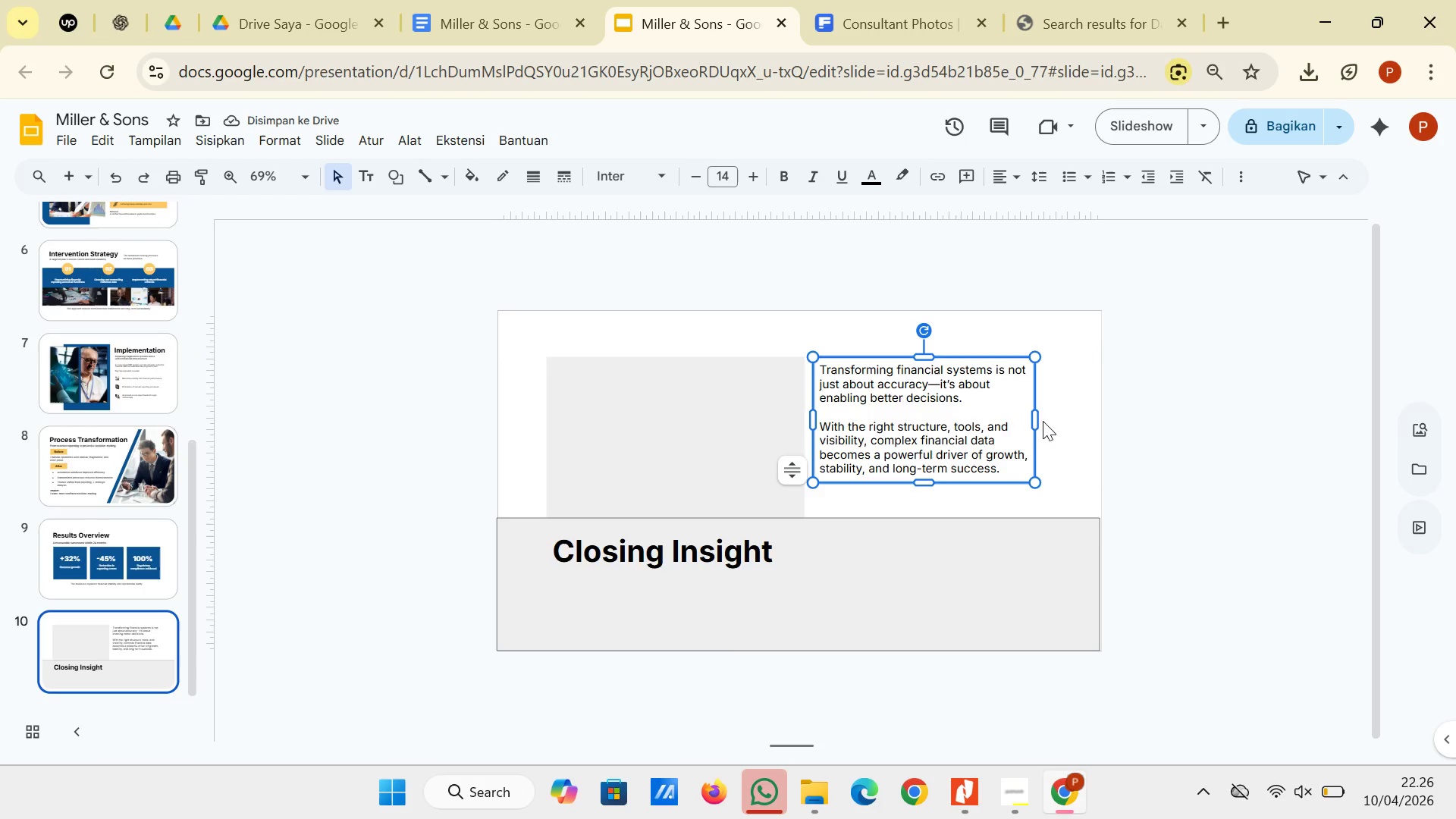 
left_click_drag(start_coordinate=[1036, 424], to_coordinate=[1051, 424])
 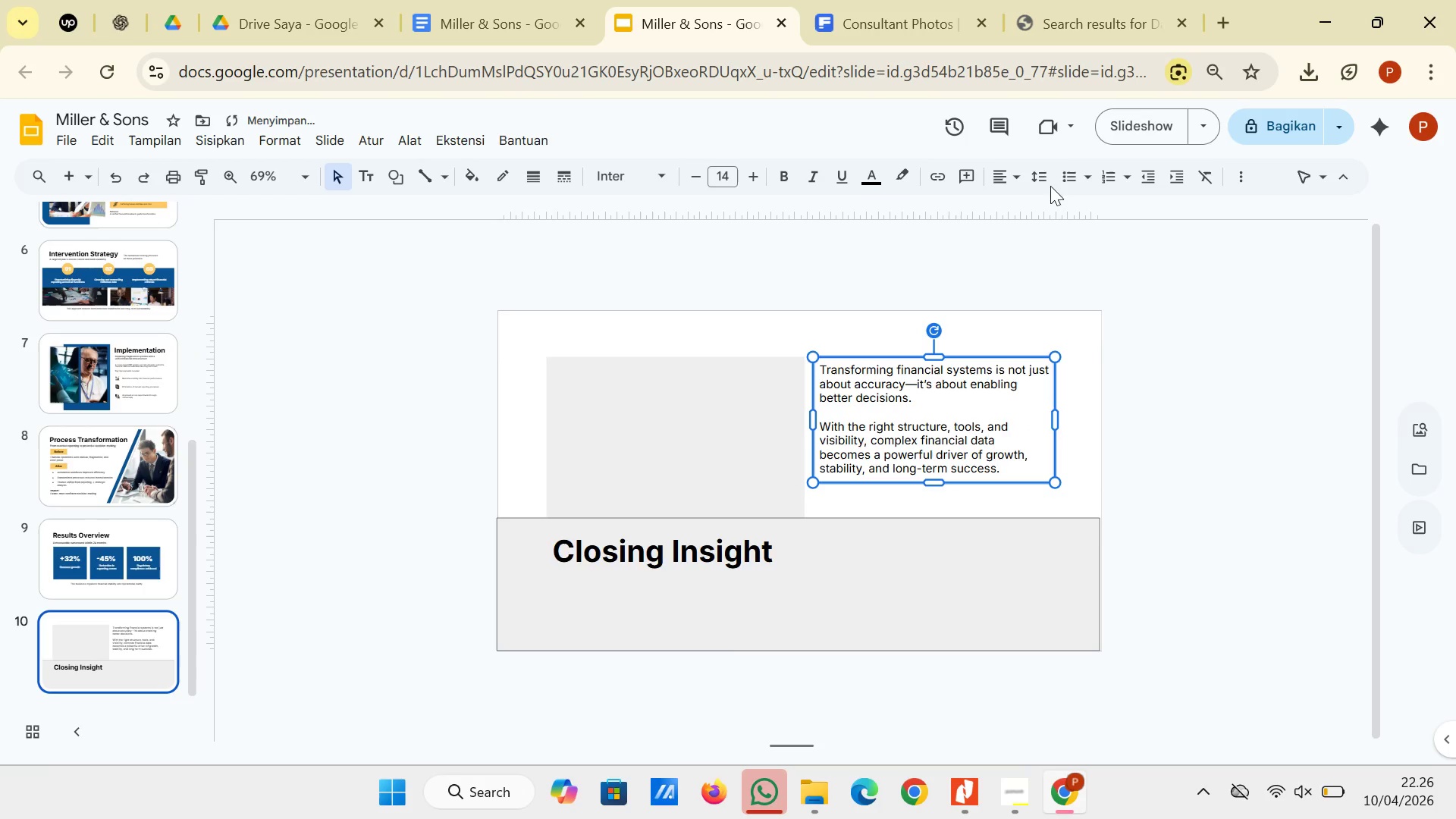 
mouse_move([1228, 168])
 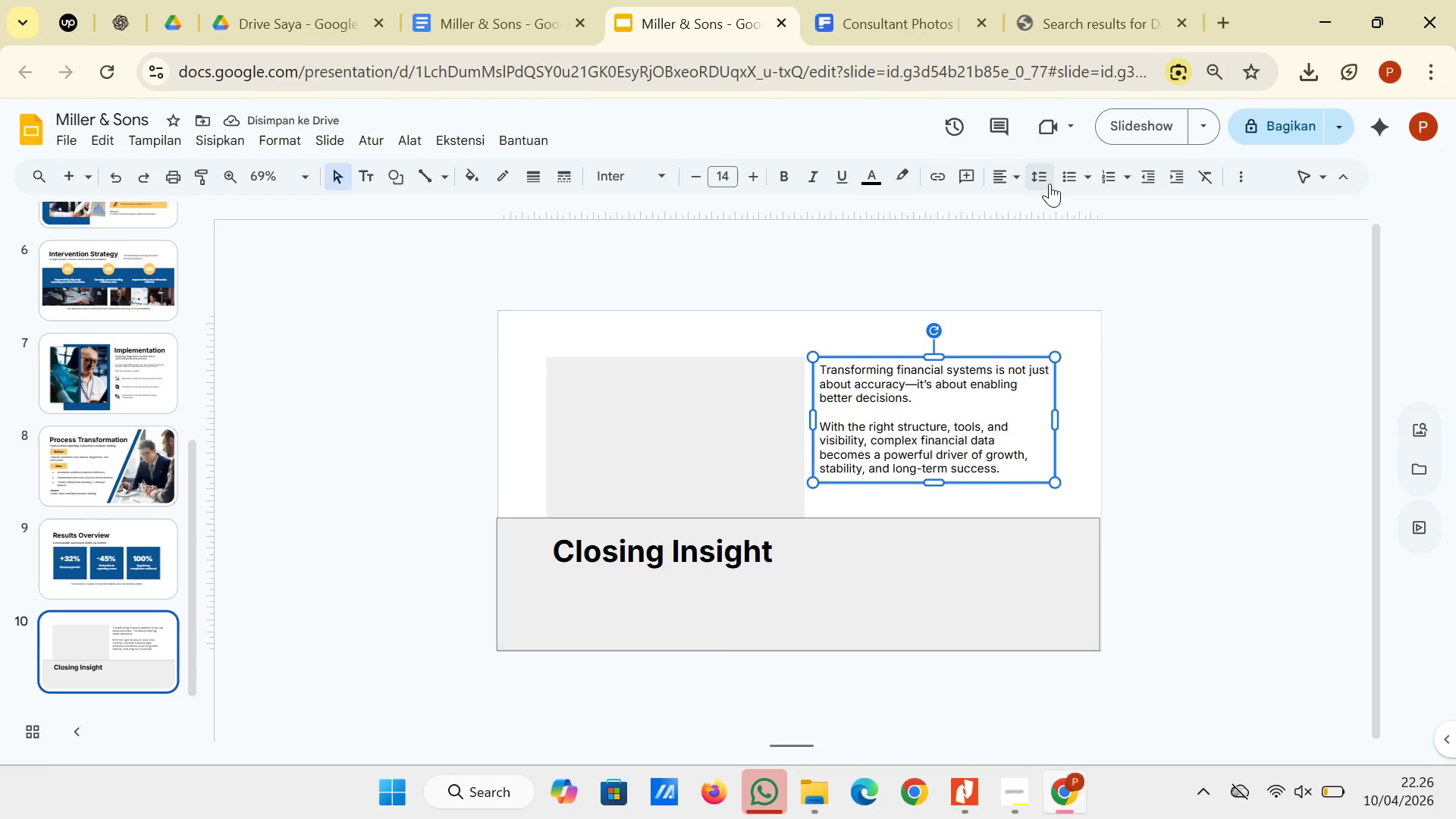 
left_click([1049, 184])
 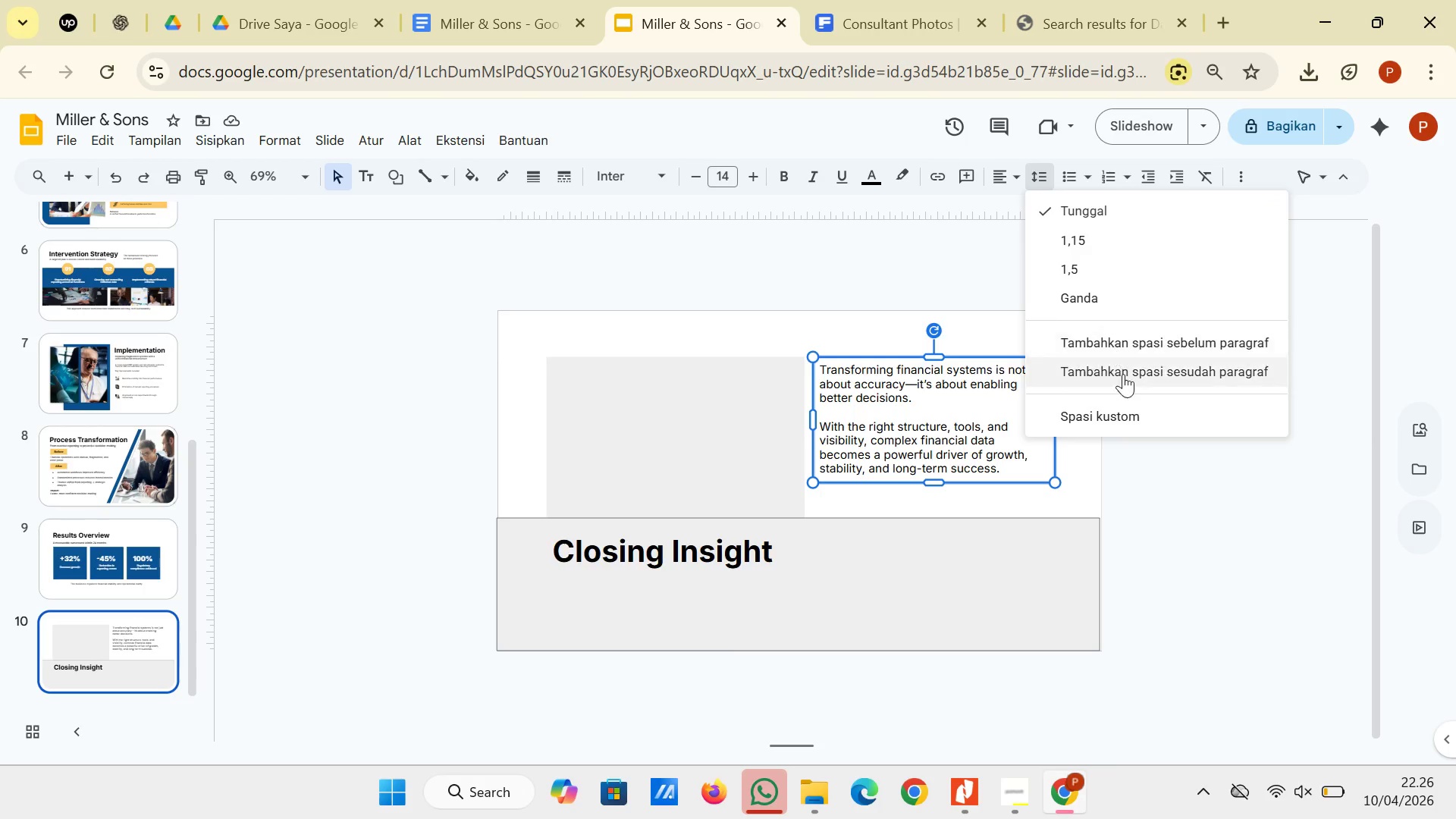 
left_click([1131, 418])
 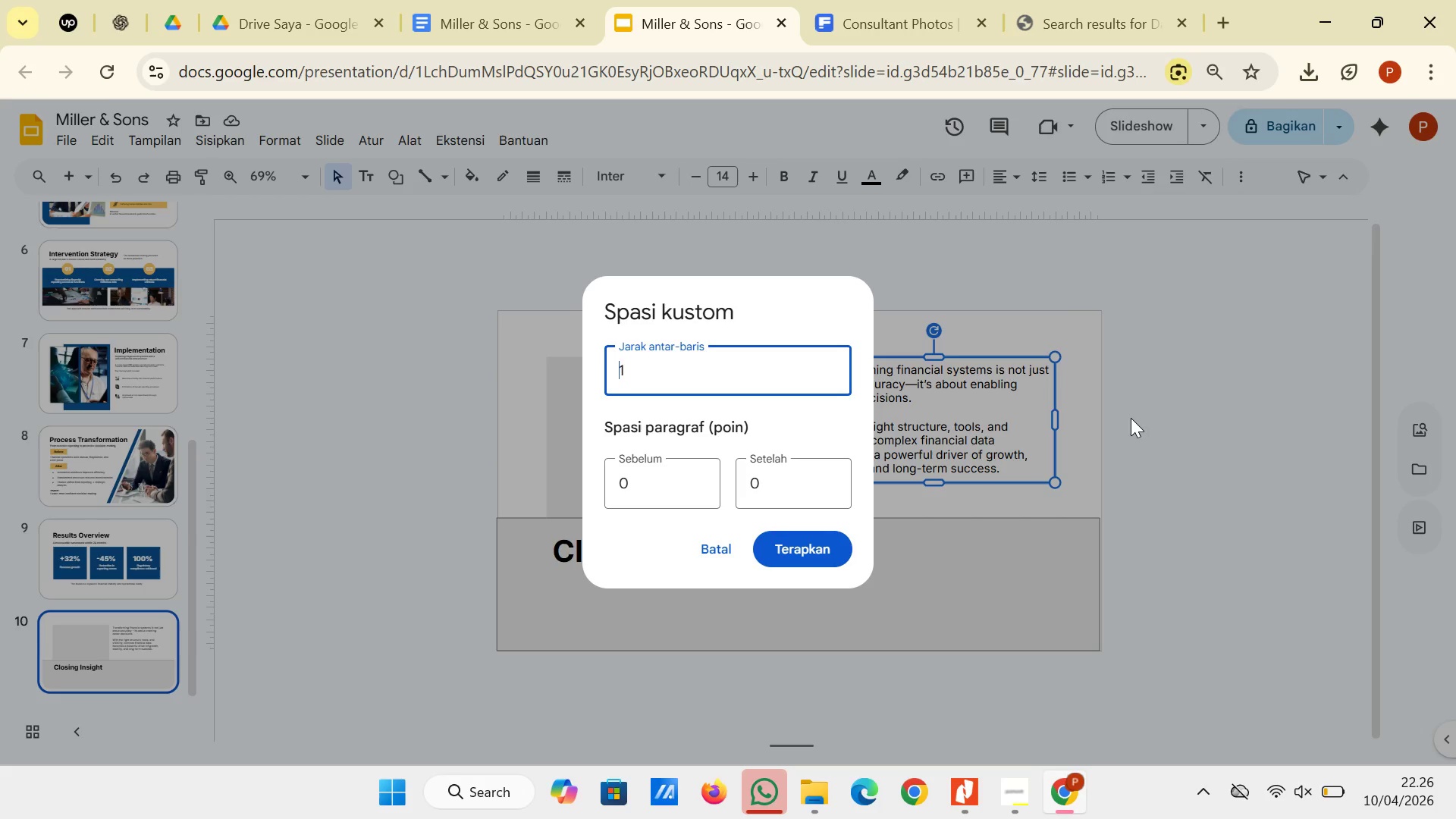 
key(Period)
 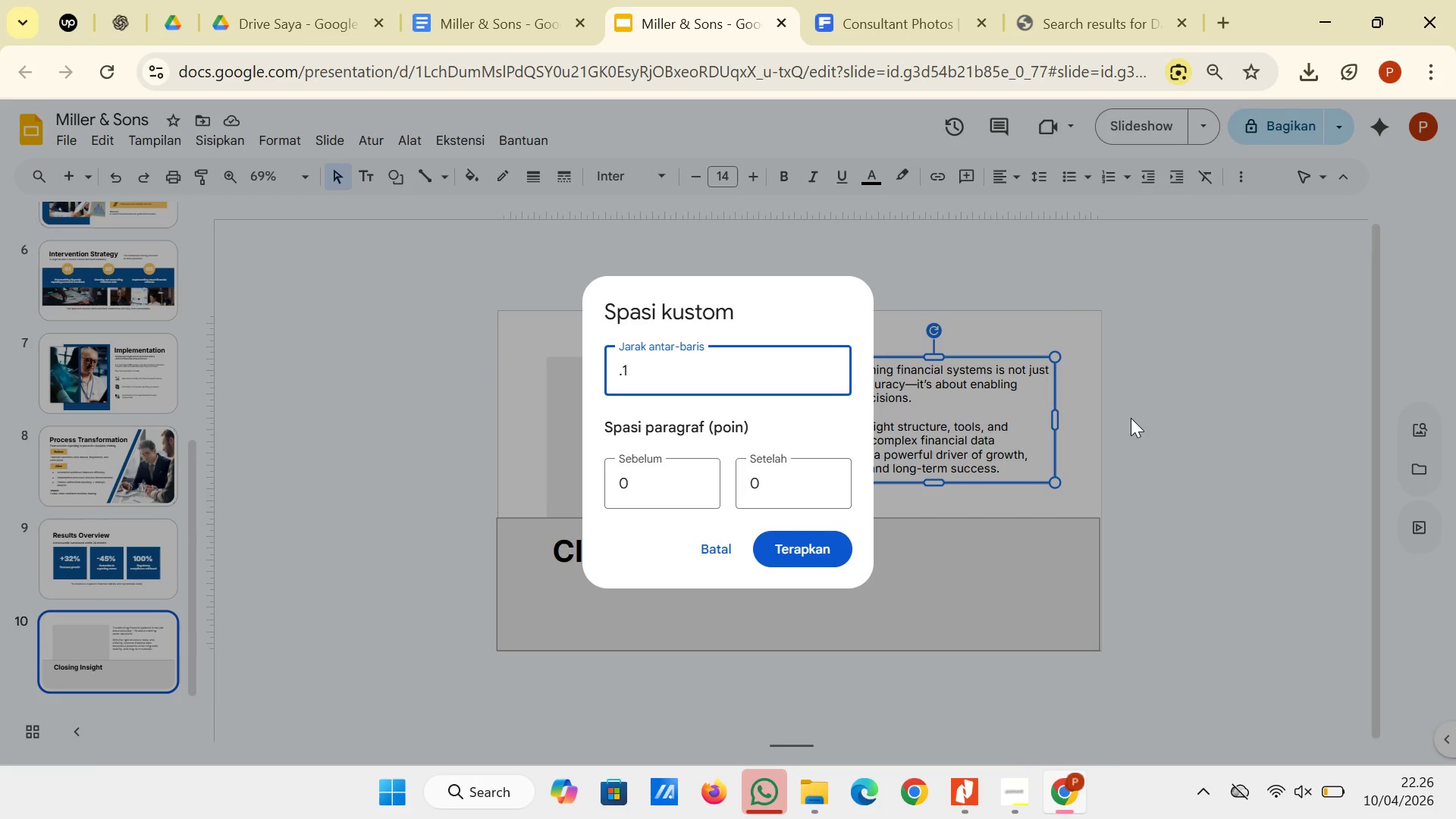 
key(2)
 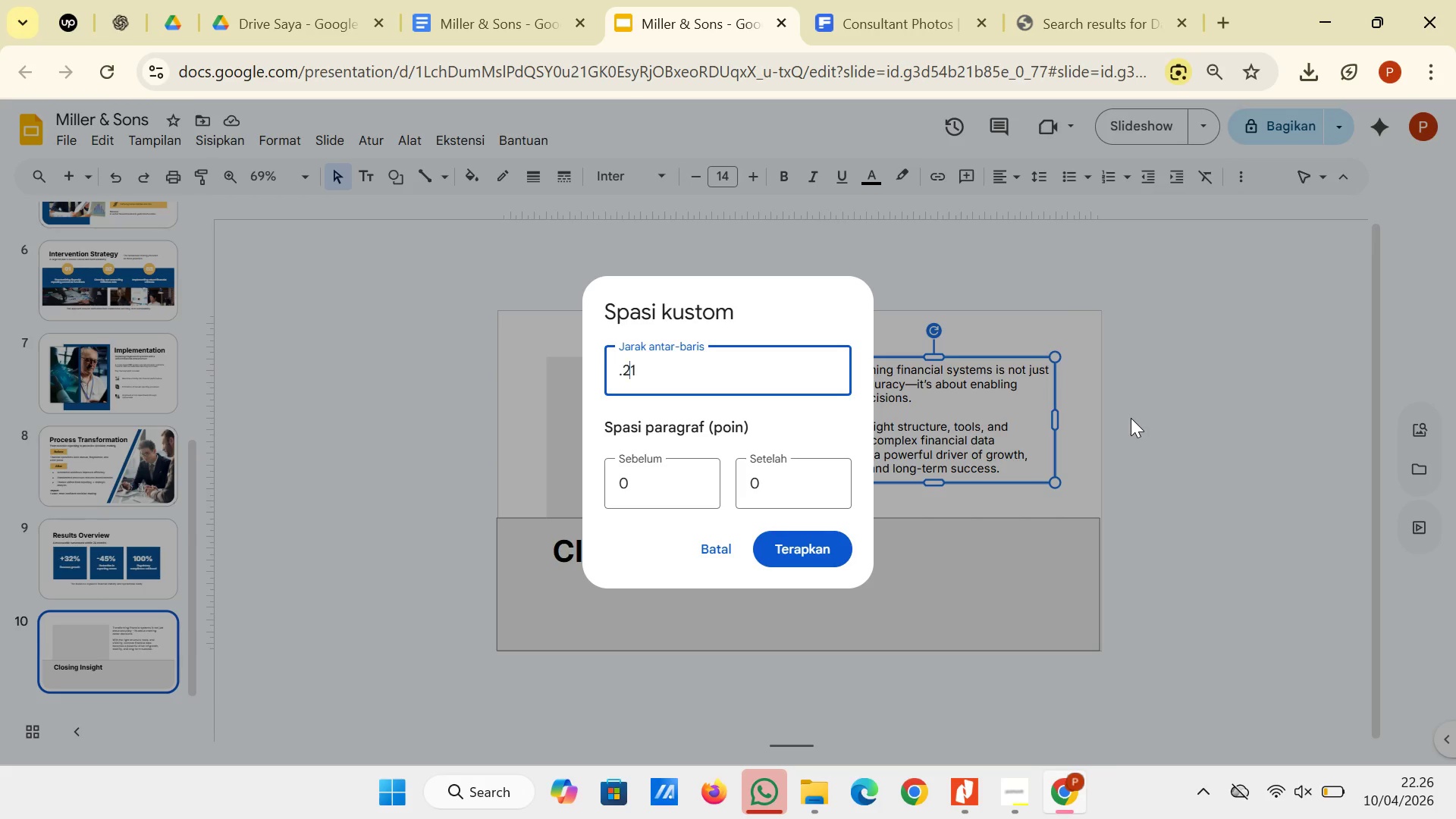 
key(Backspace)
 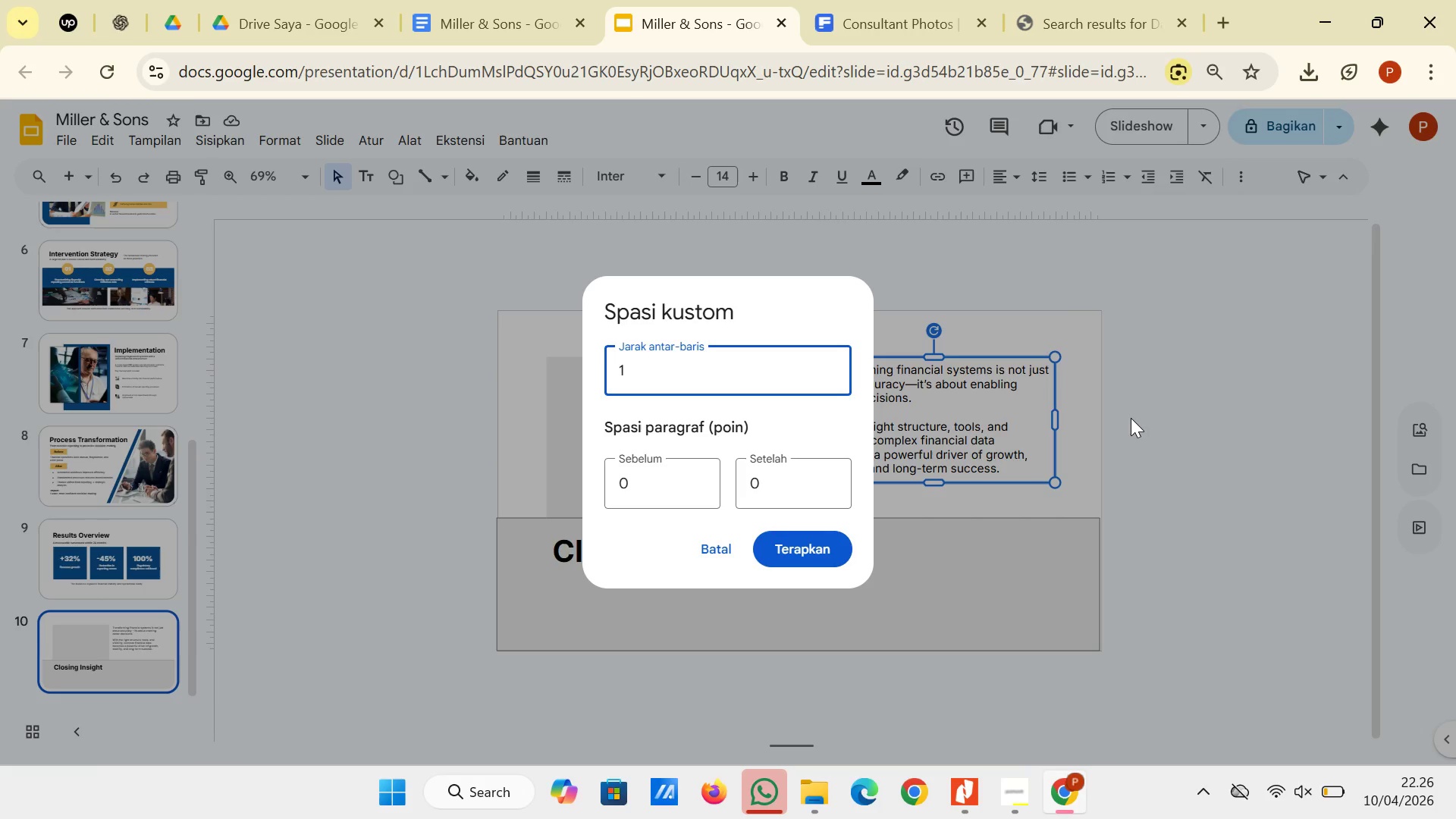 
key(Backspace)
 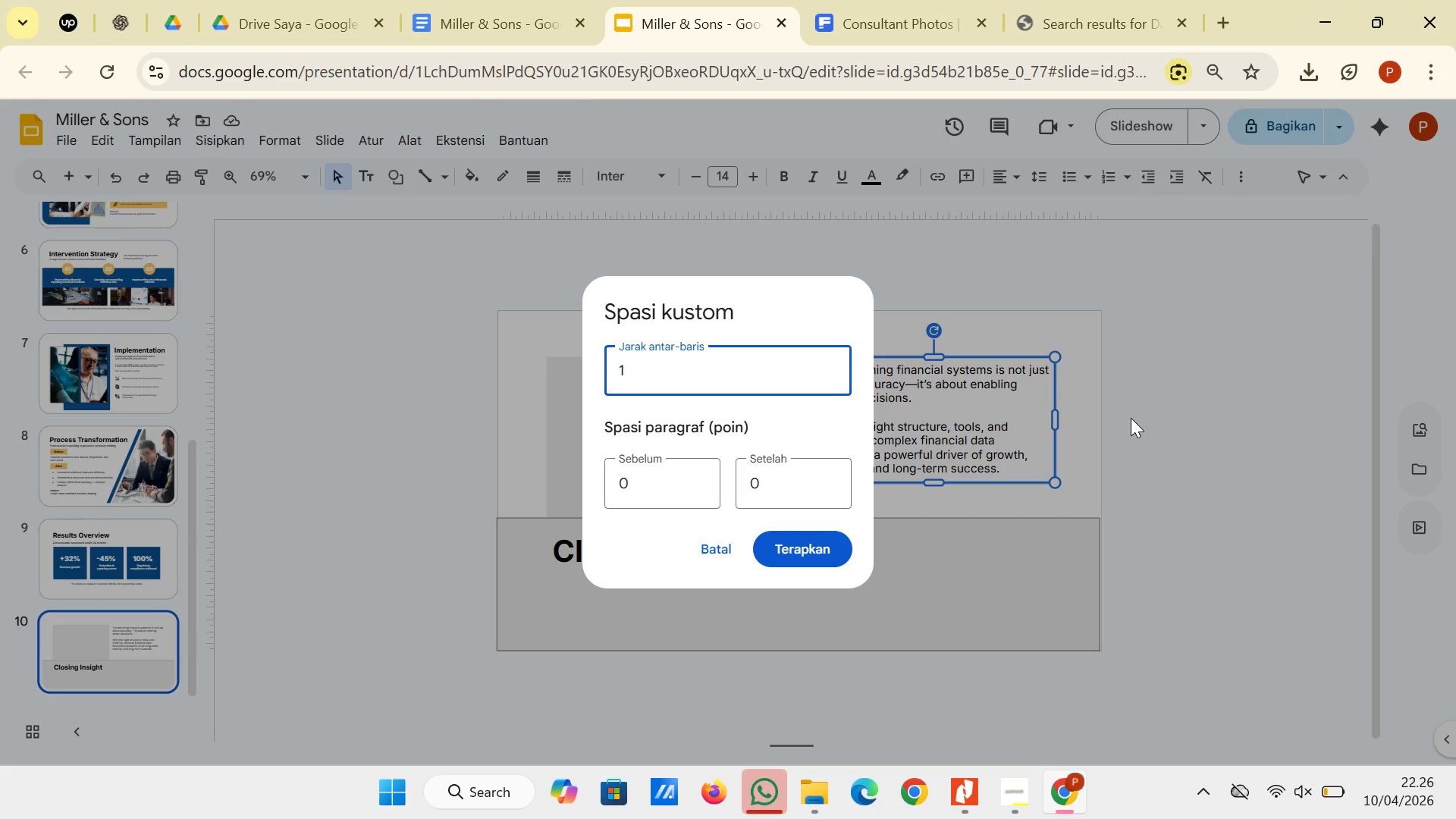 
key(ArrowRight)
 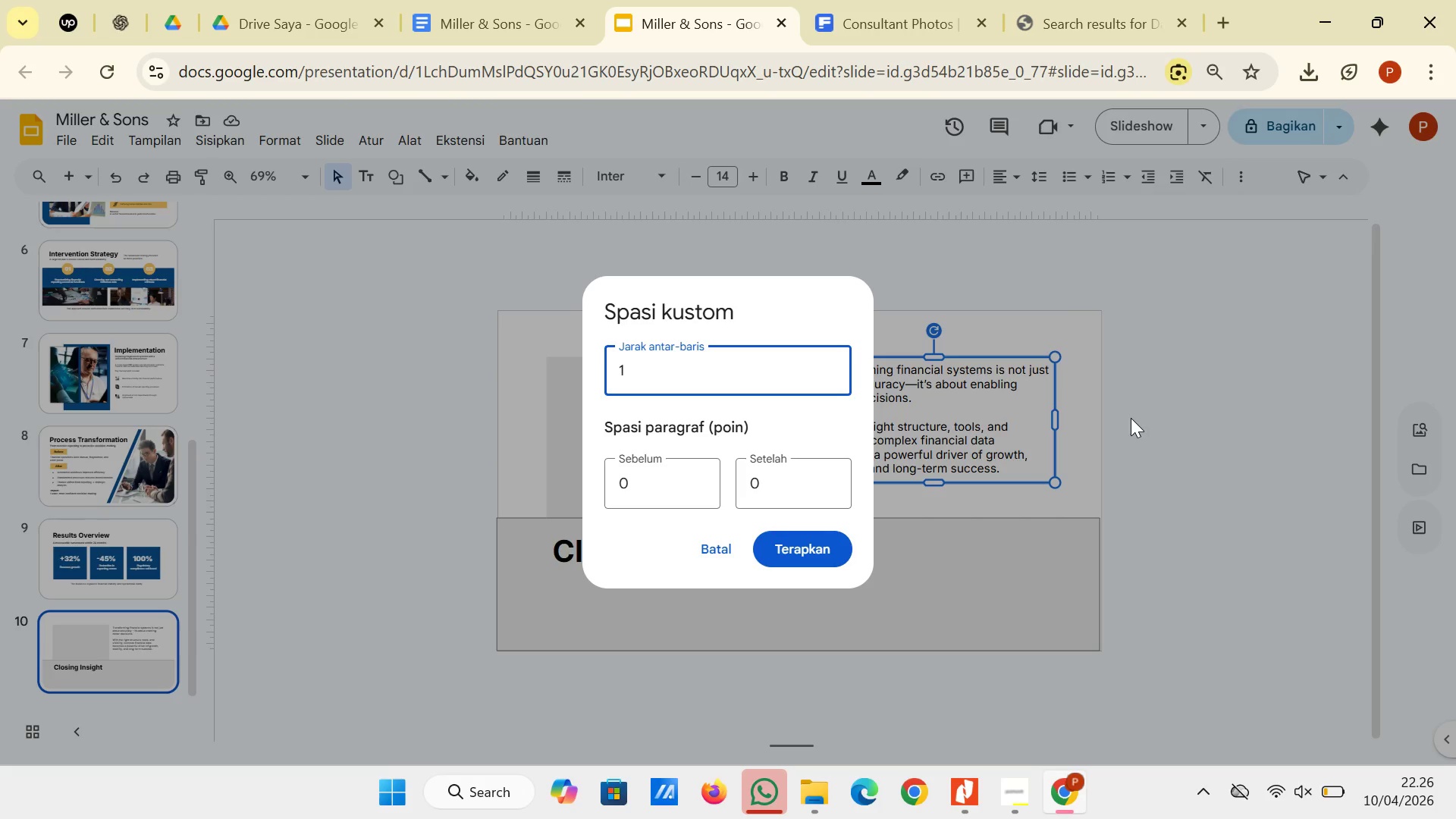 
key(Period)
 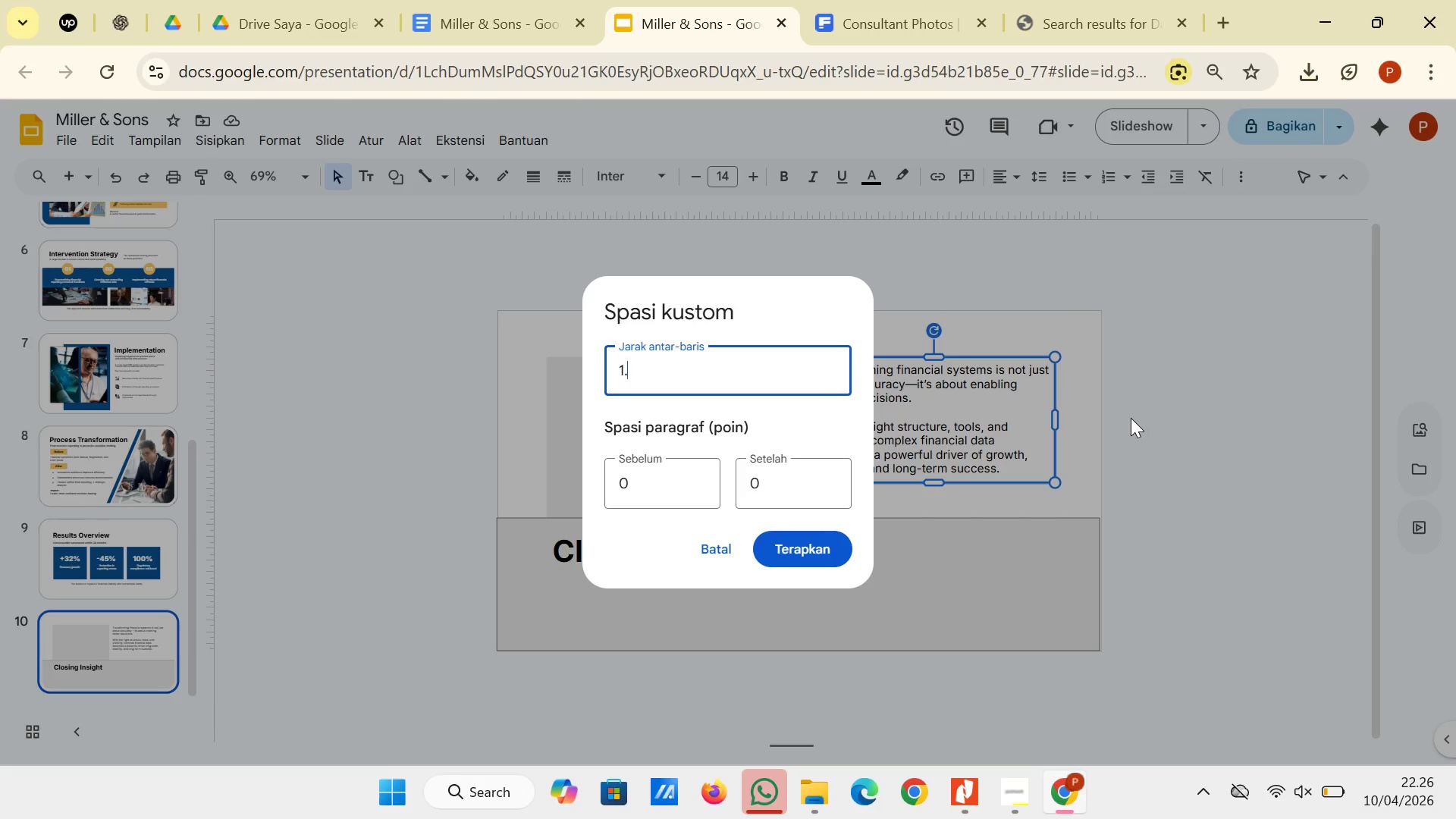 
key(2)
 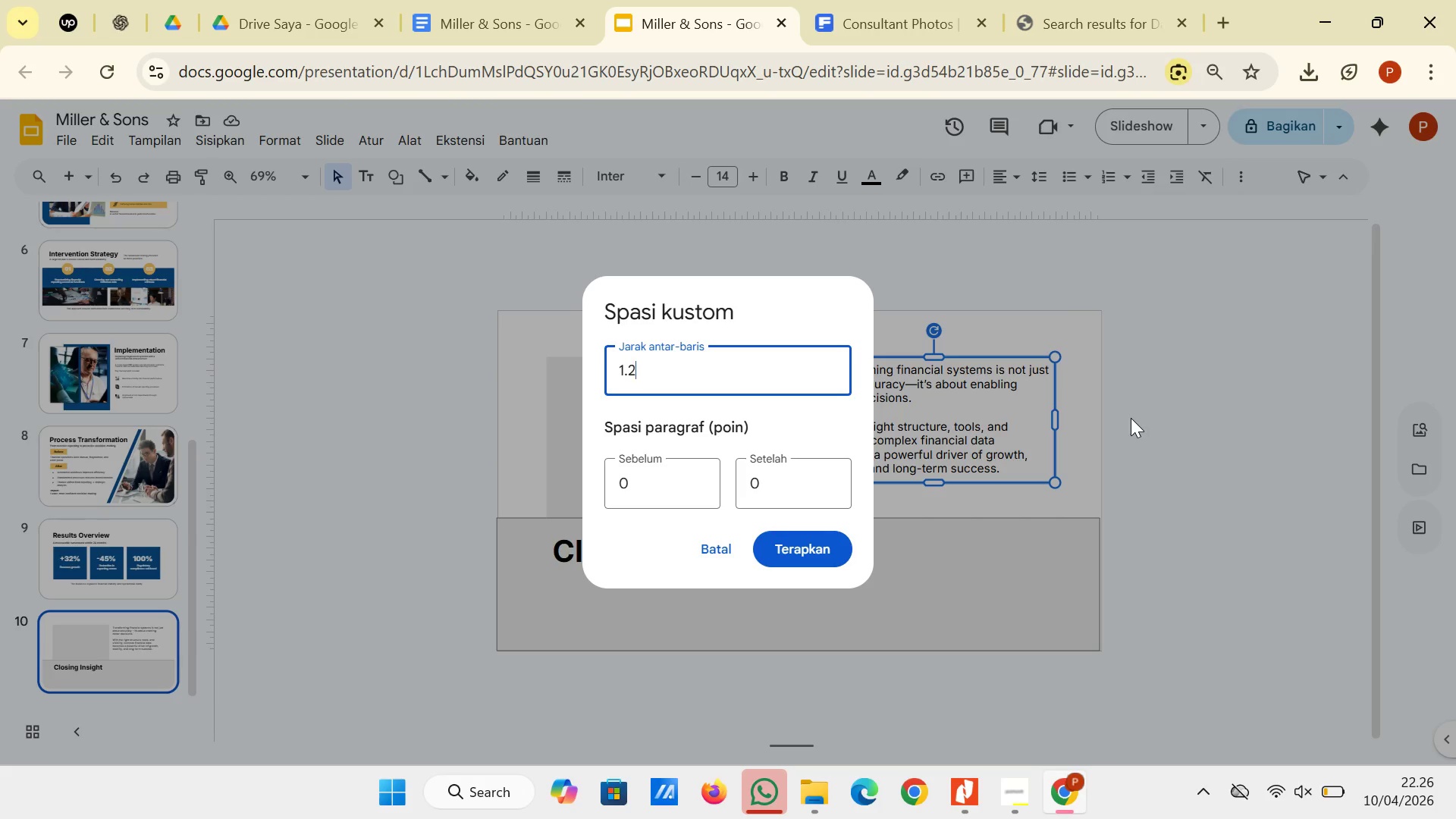 
key(Enter)
 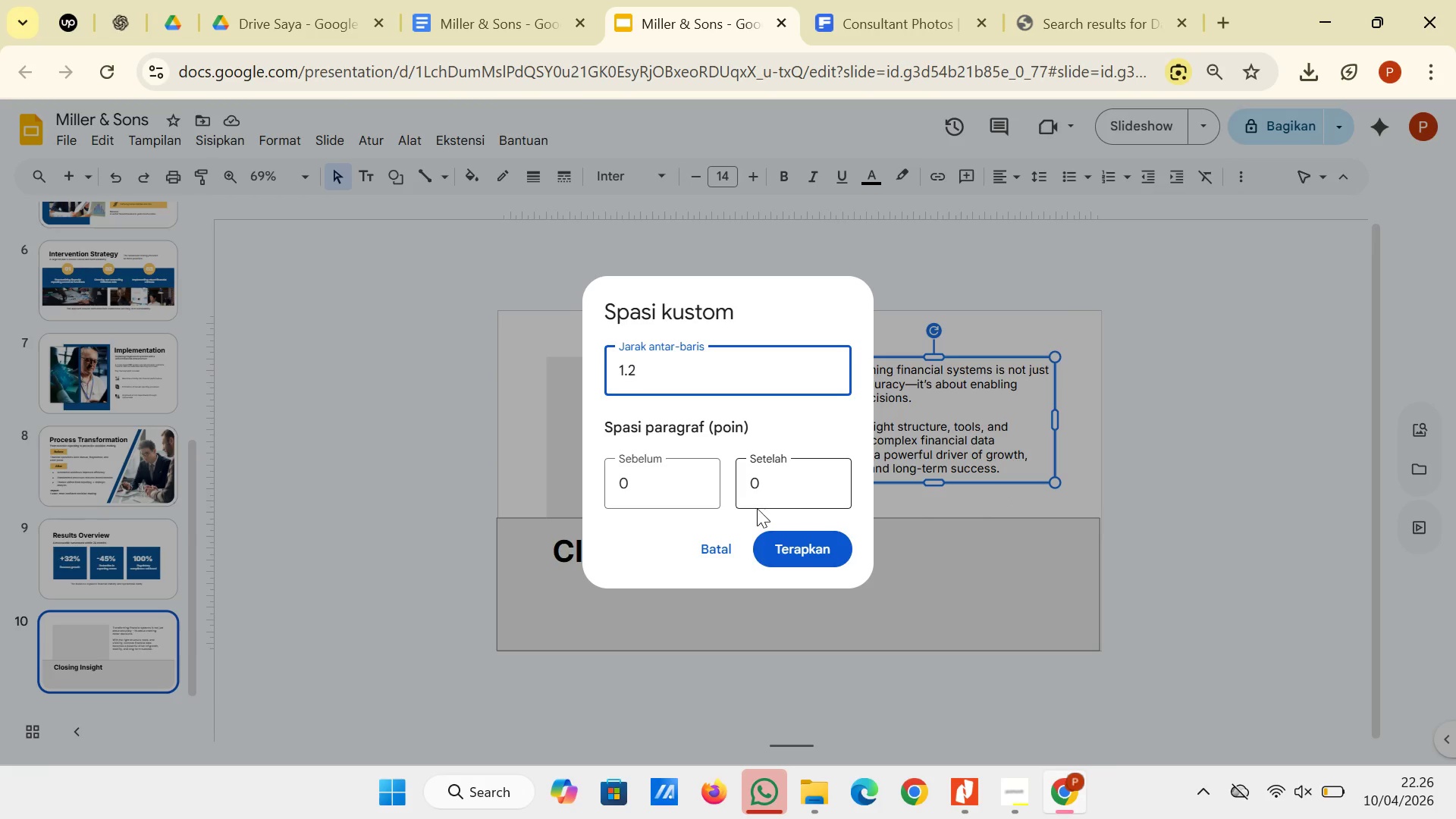 
left_click([785, 548])
 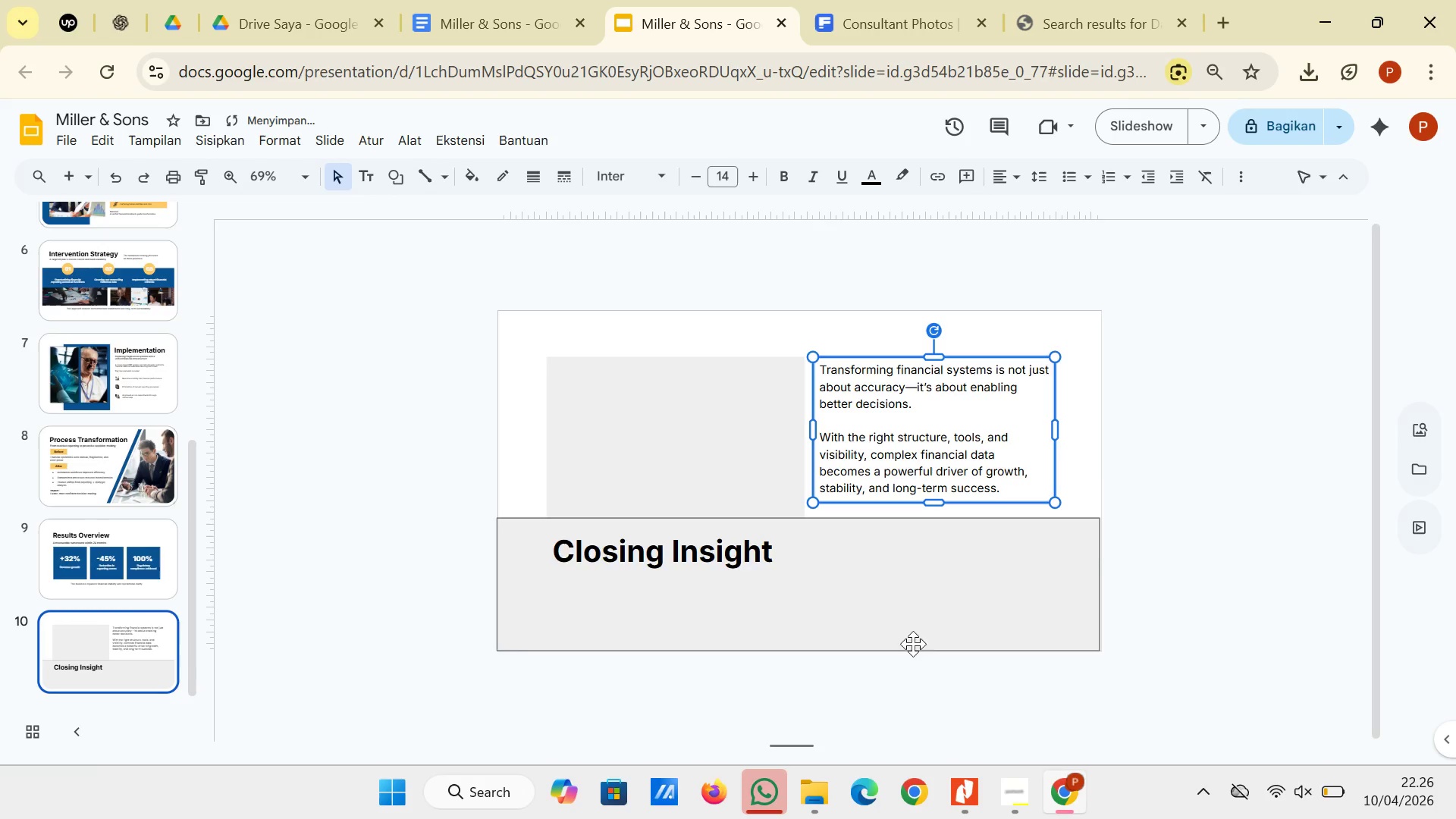 
left_click([1236, 444])
 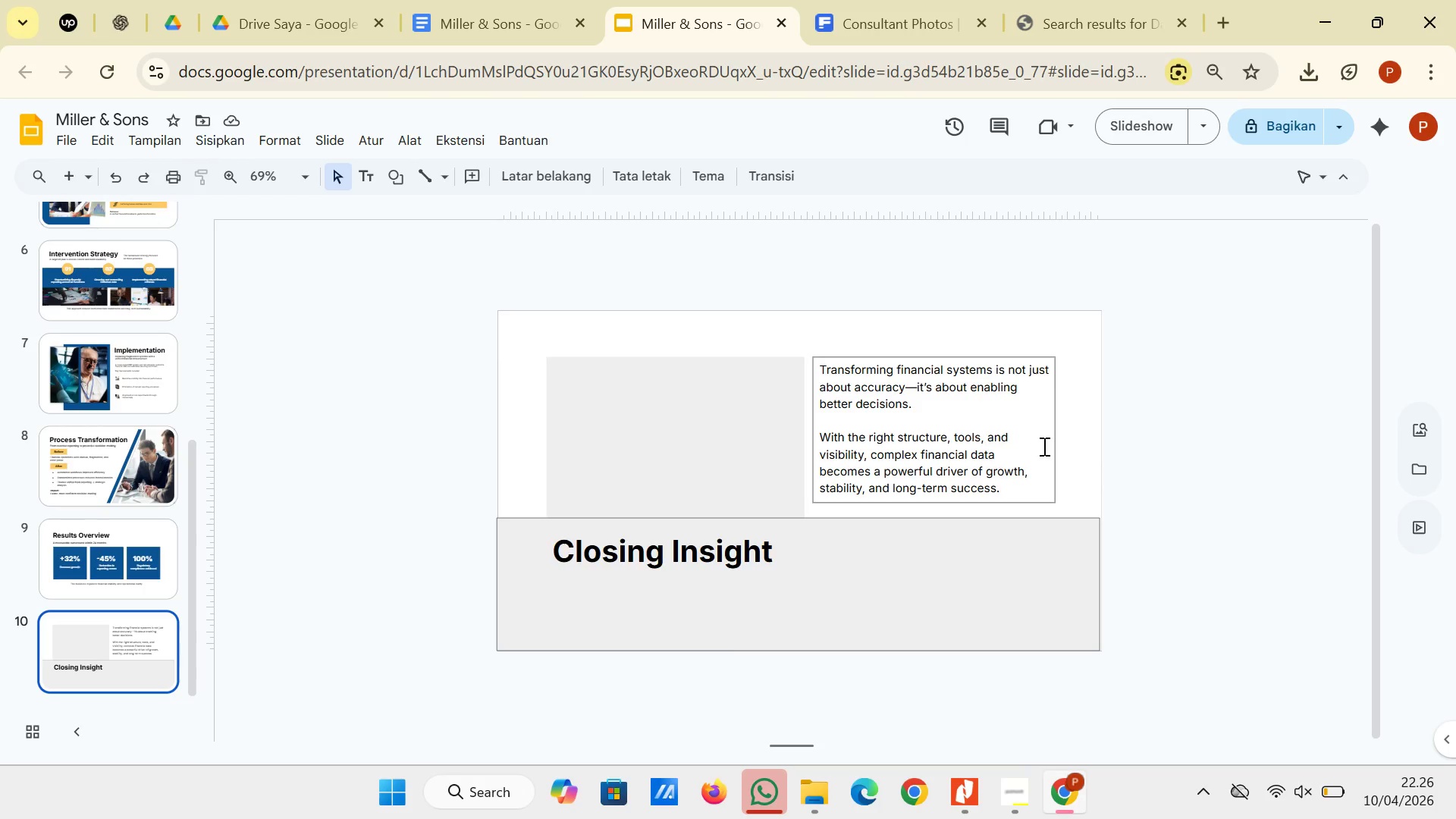 
wait(6.12)
 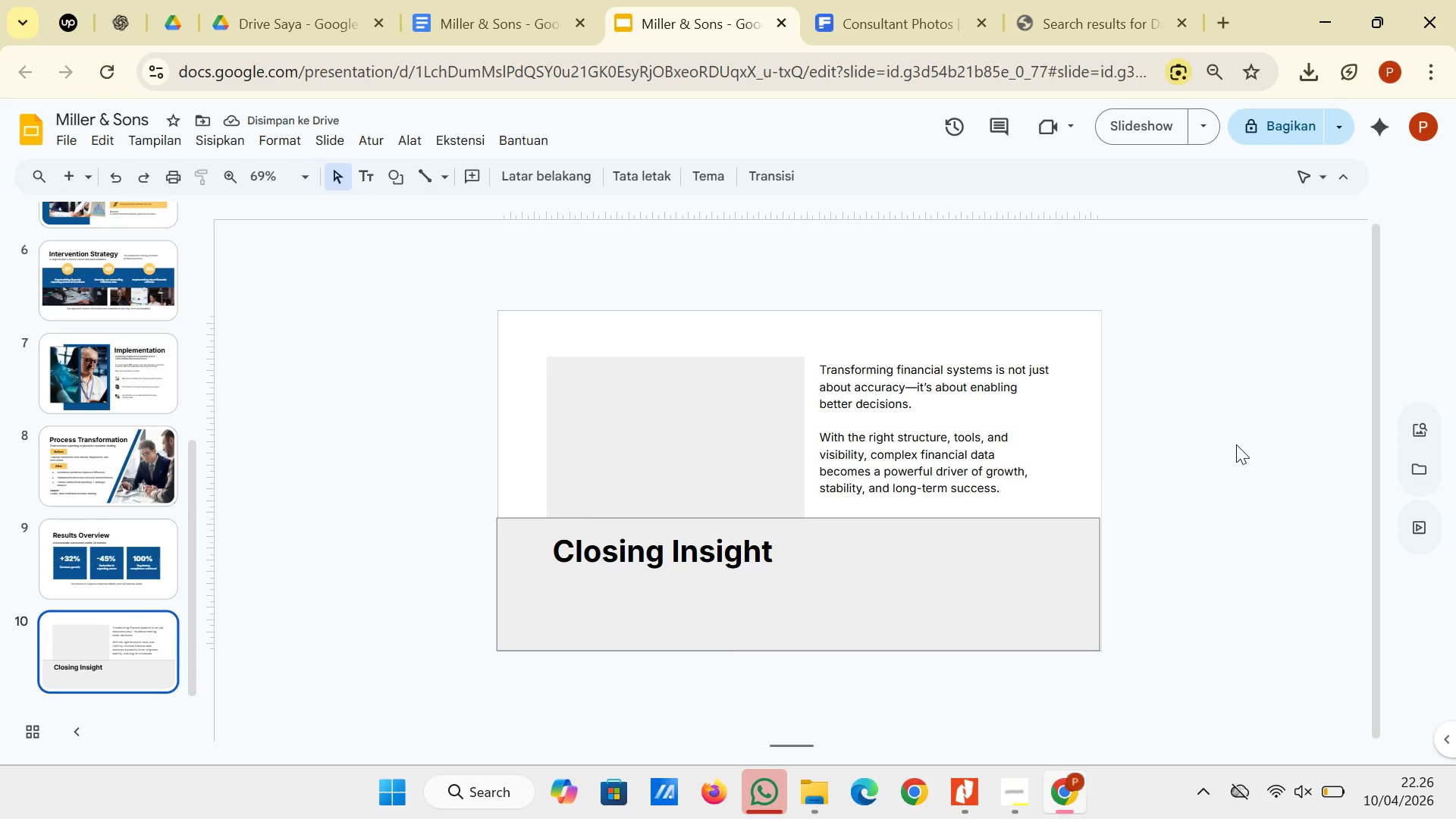 
left_click([1041, 446])
 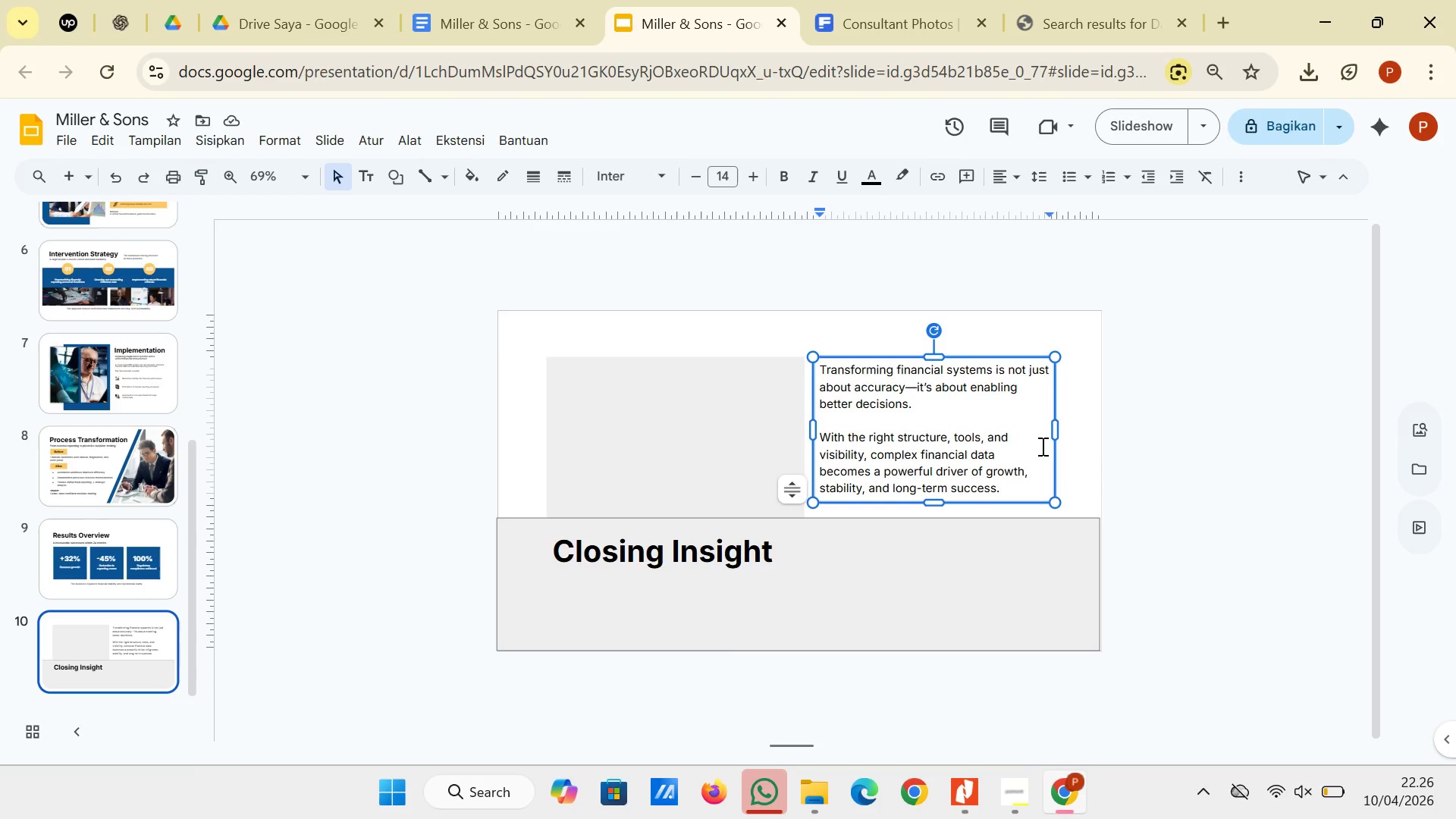 
key(ArrowDown)
 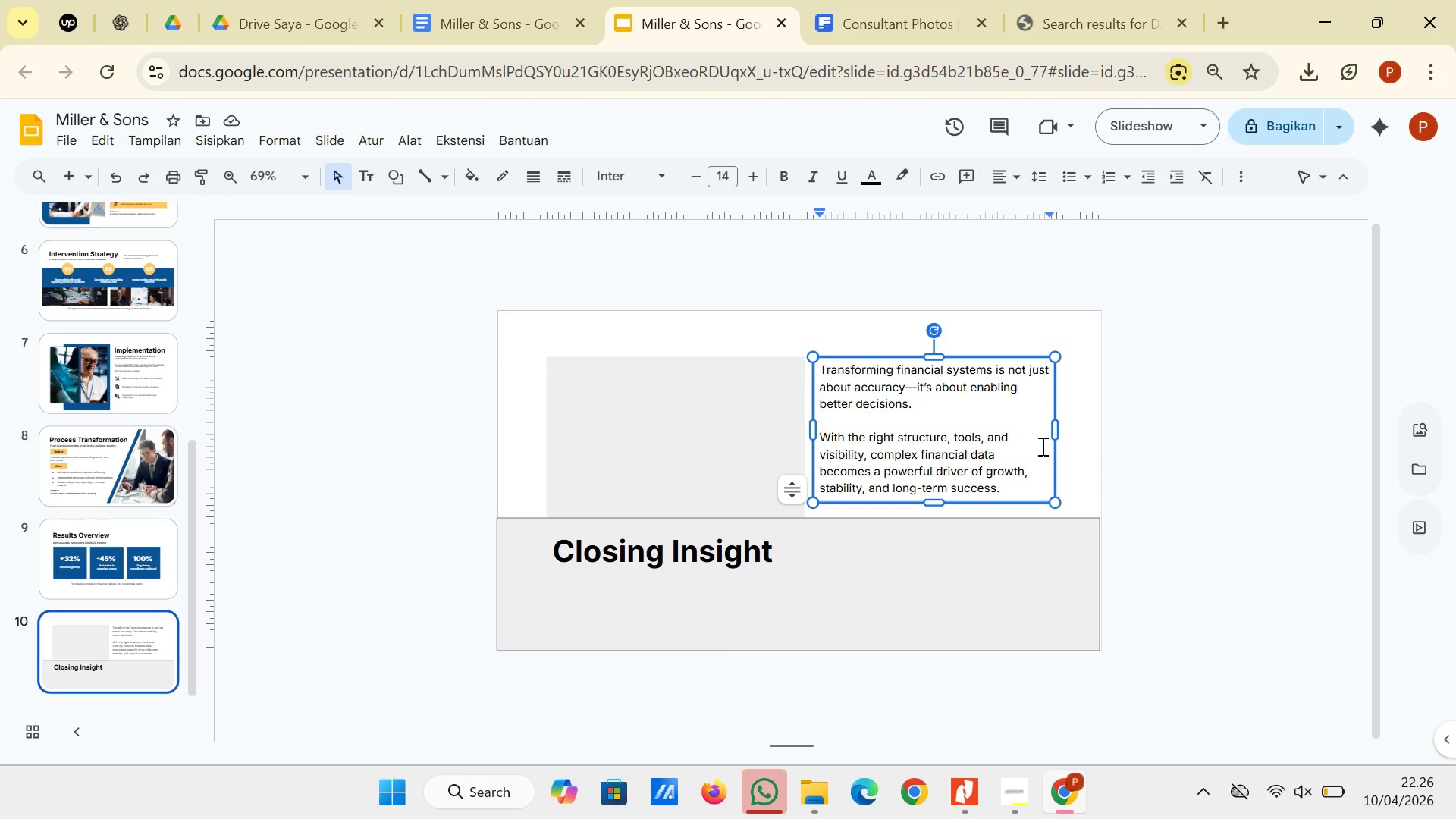 
key(ArrowDown)
 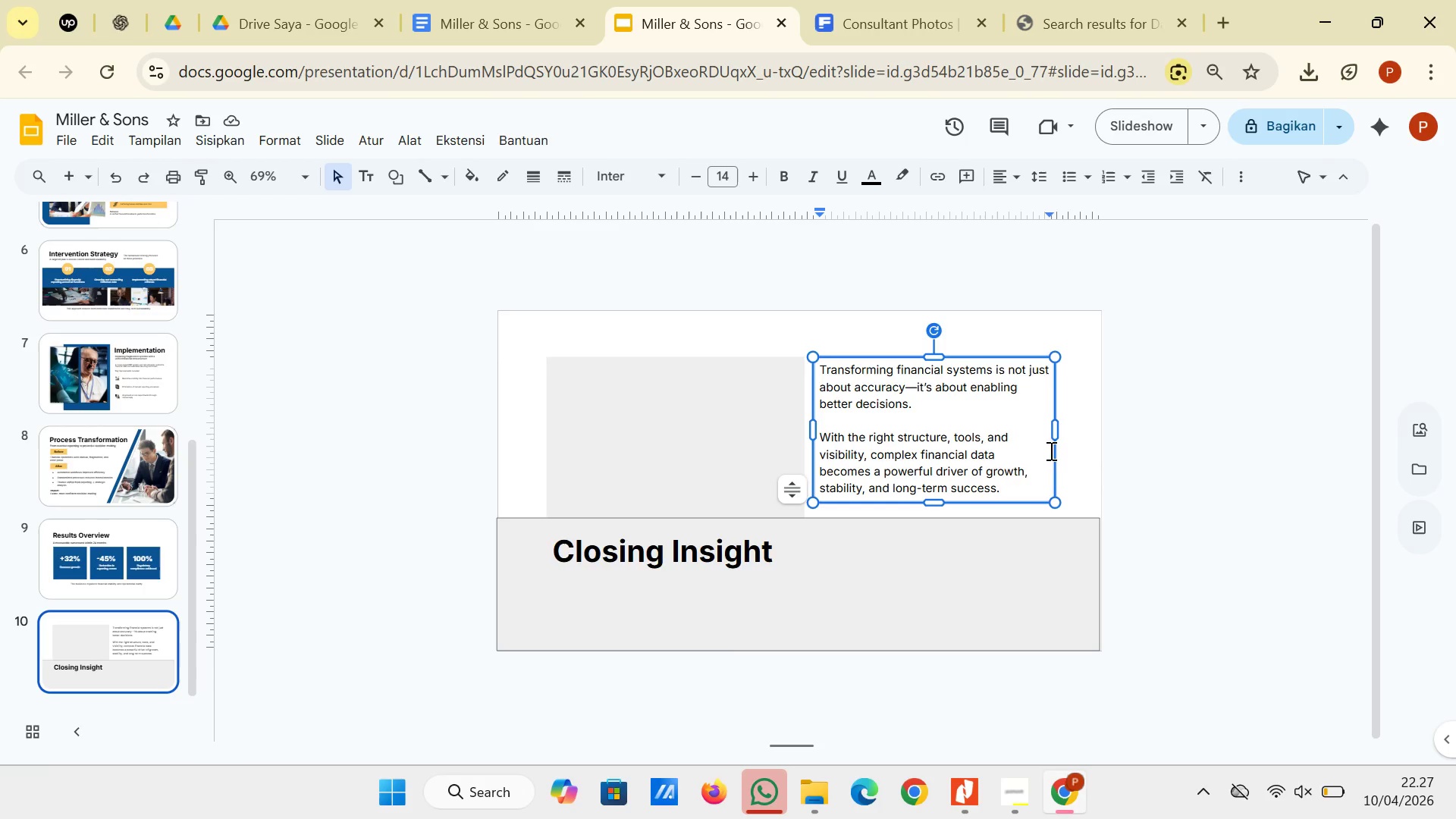 
left_click([1054, 450])
 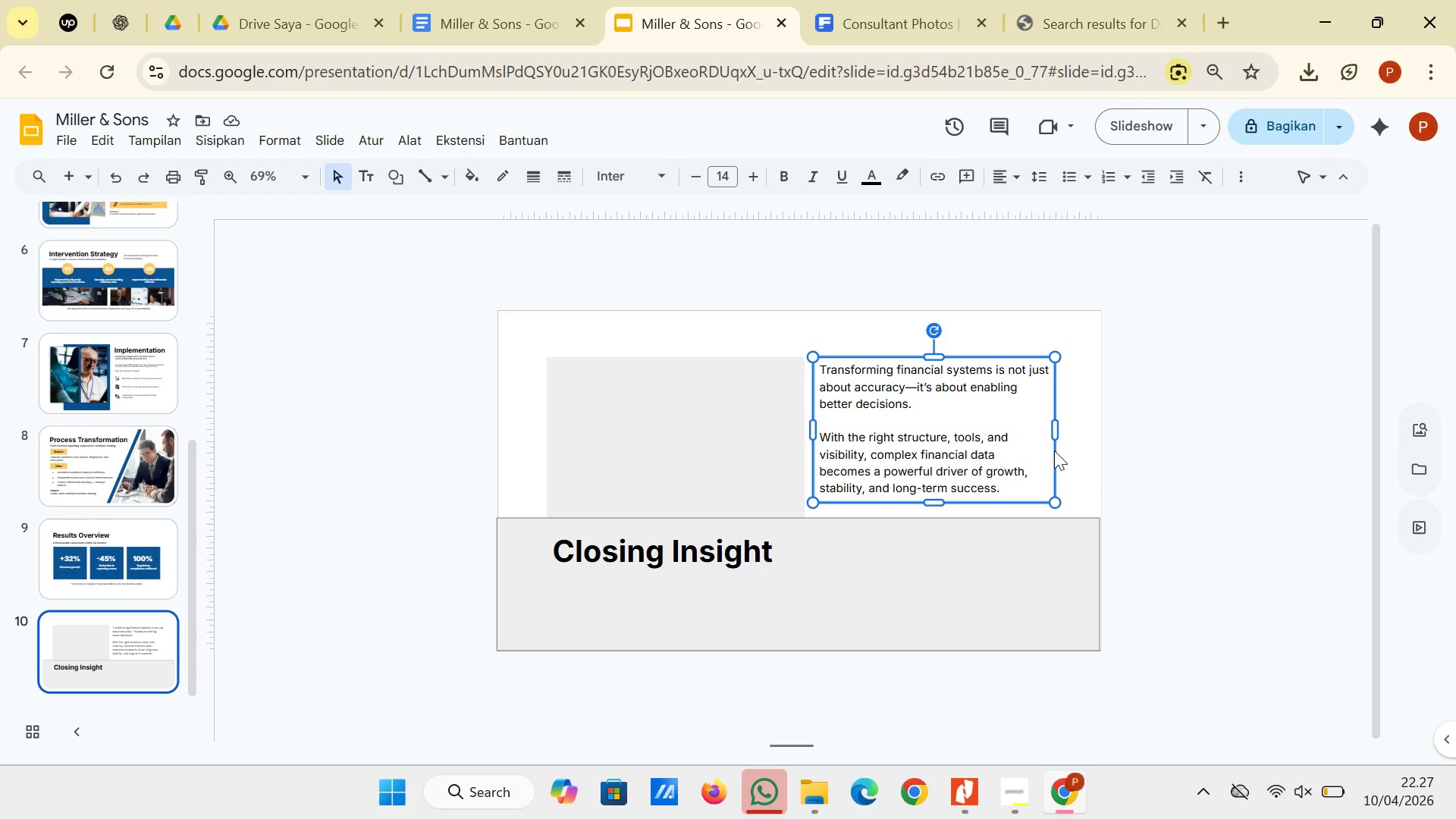 
key(ArrowDown)
 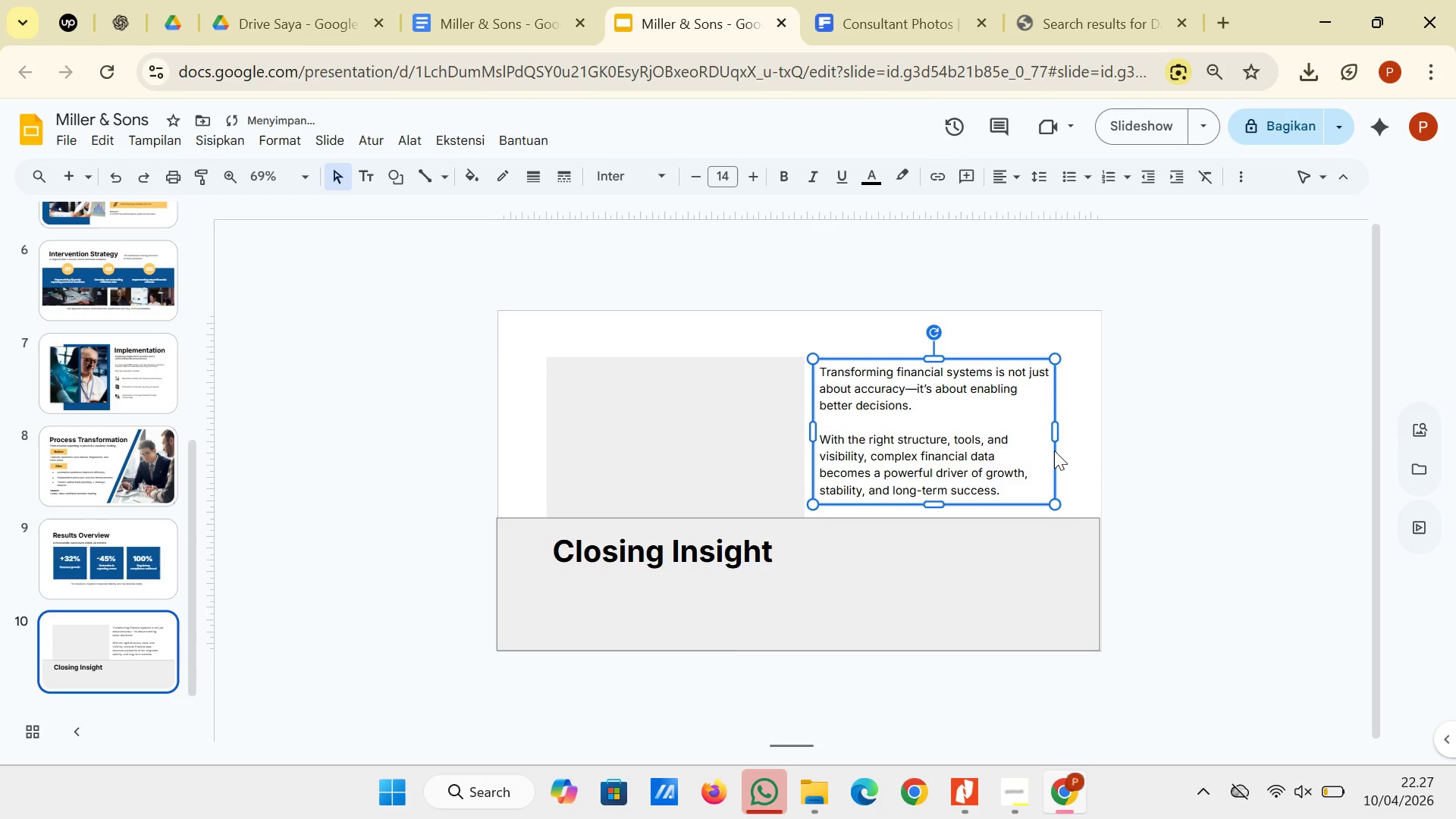 
key(ArrowDown)
 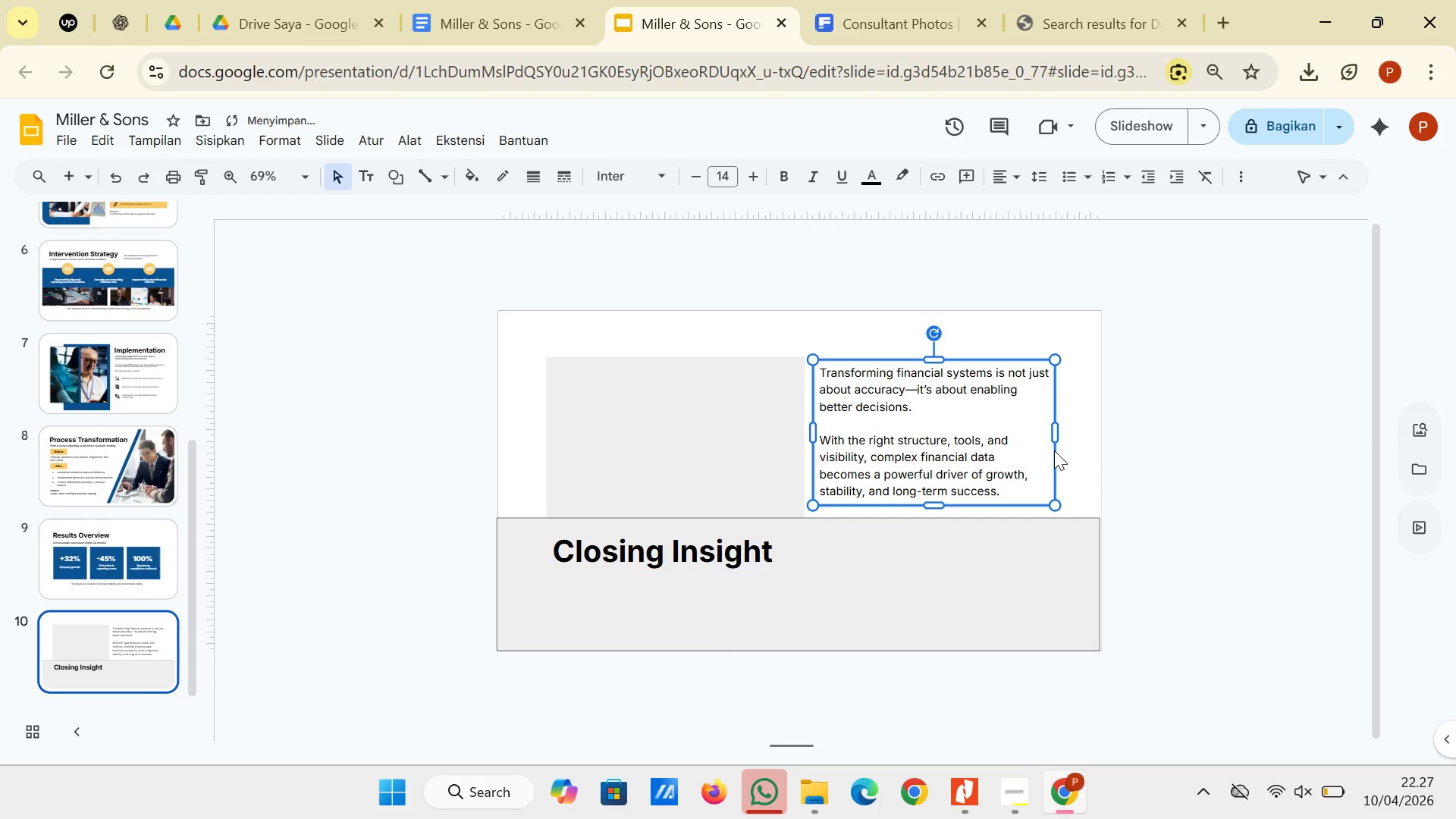 
key(ArrowDown)
 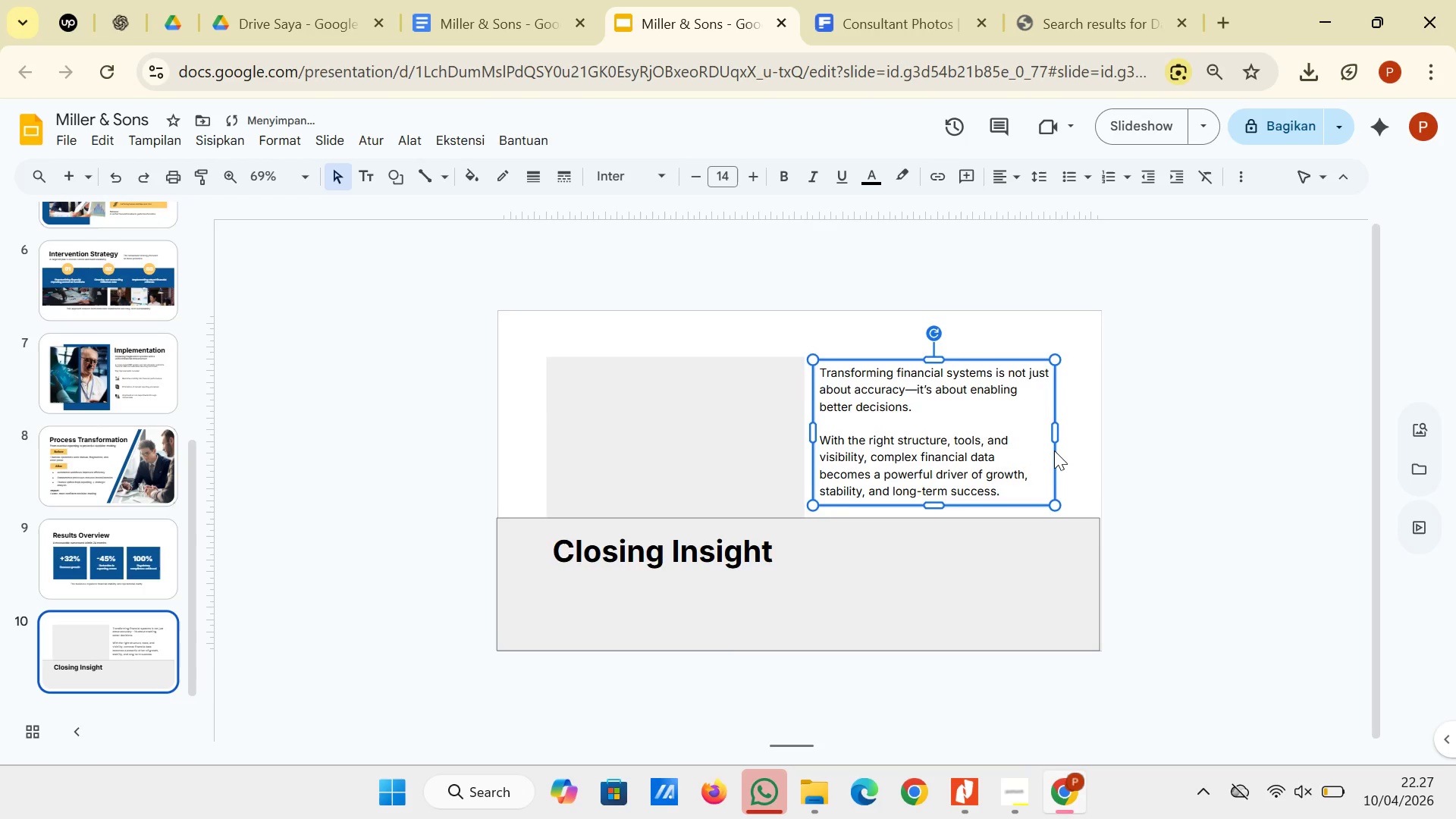 
key(ArrowDown)
 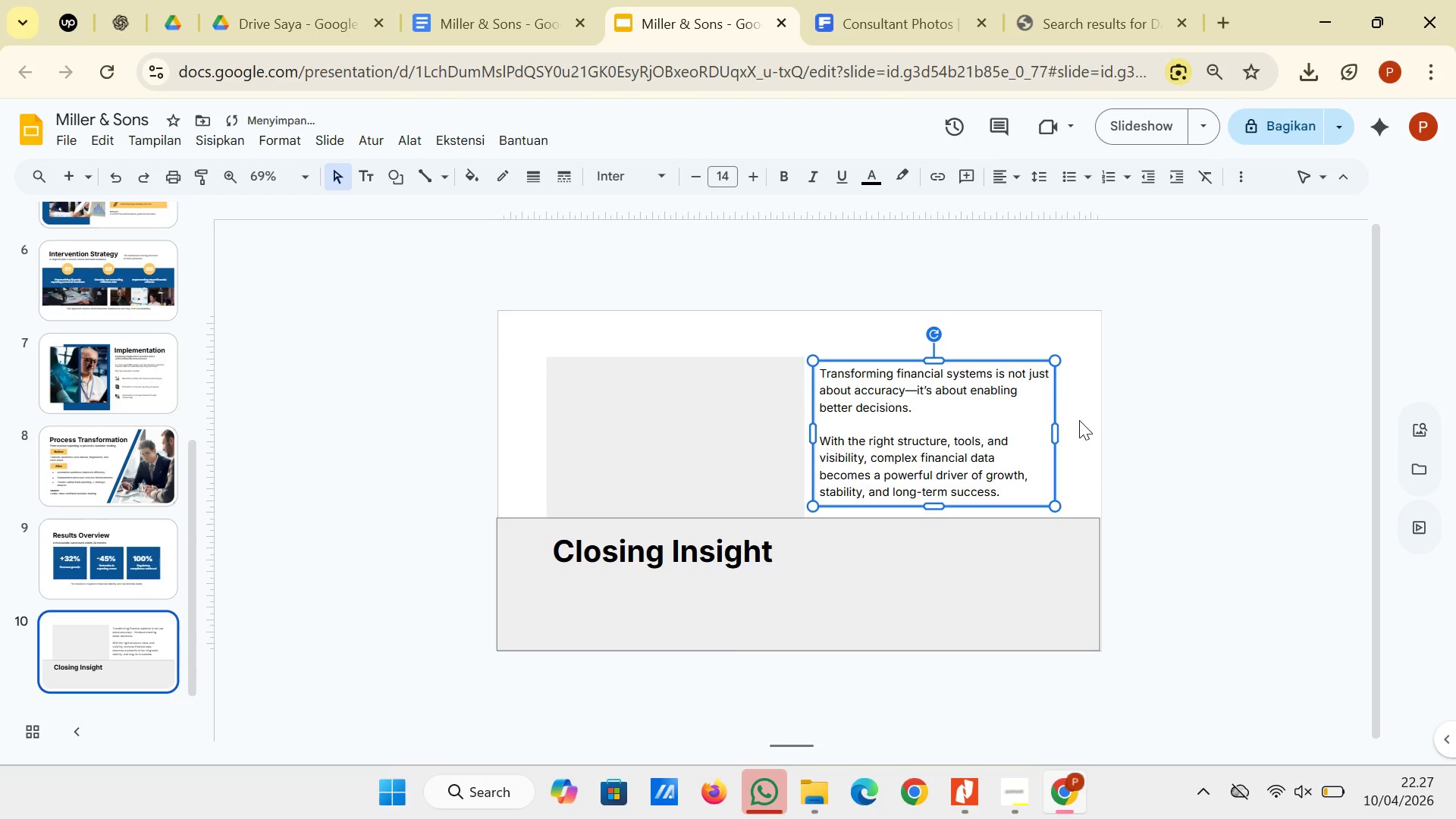 
left_click([1079, 420])
 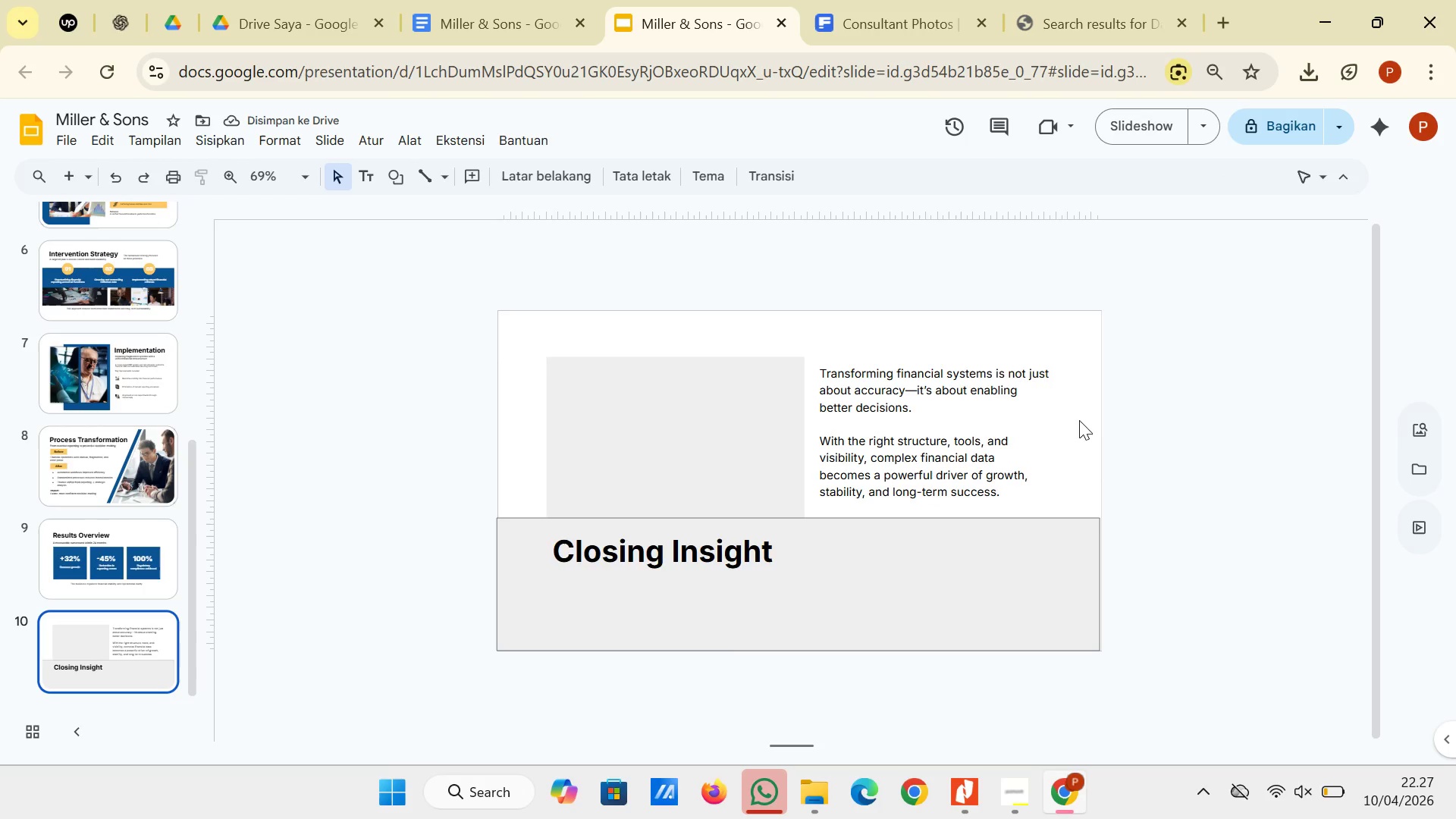 
left_click([1055, 420])
 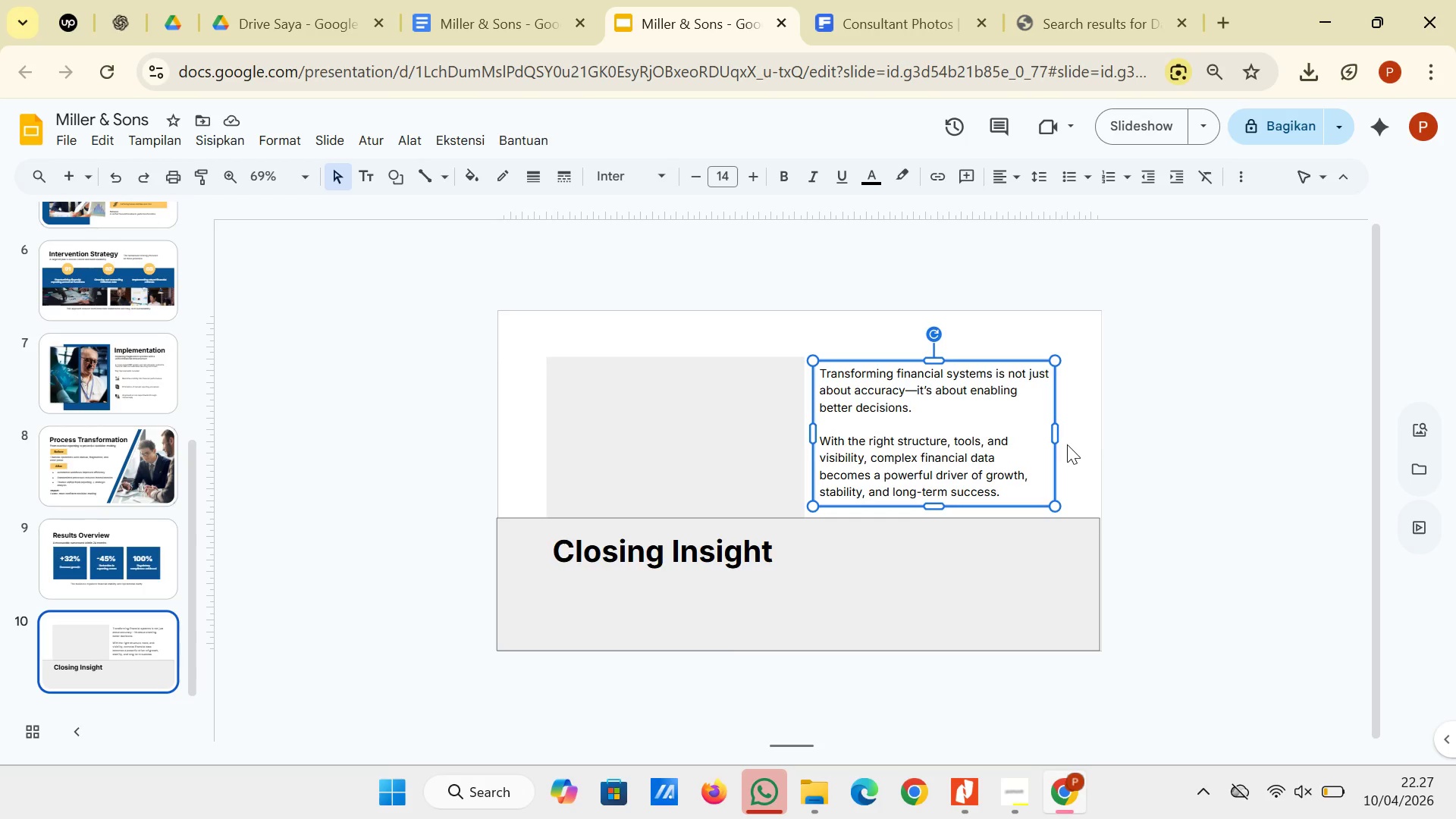 
left_click_drag(start_coordinate=[1053, 434], to_coordinate=[1061, 434])
 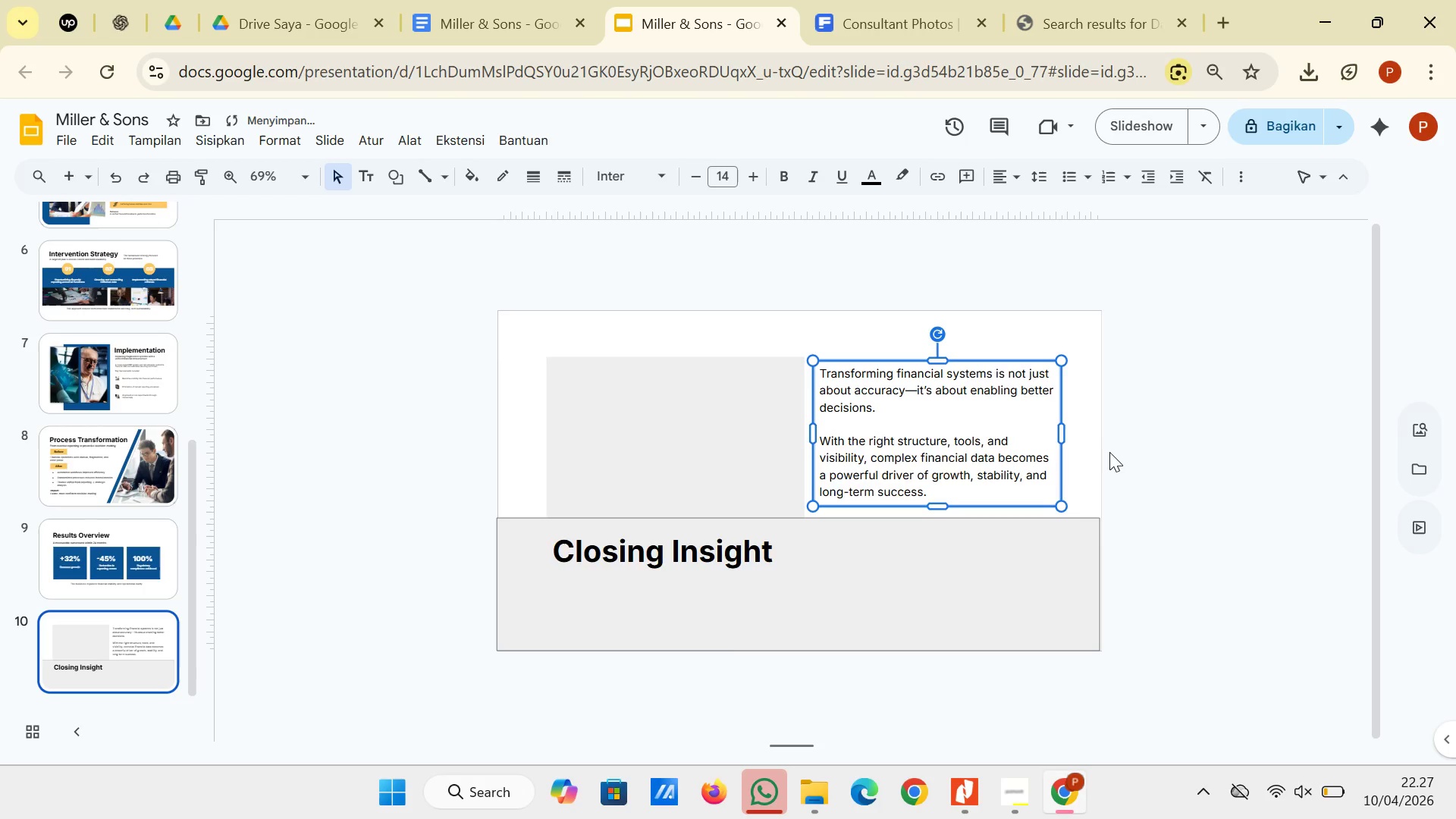 
left_click([1109, 452])
 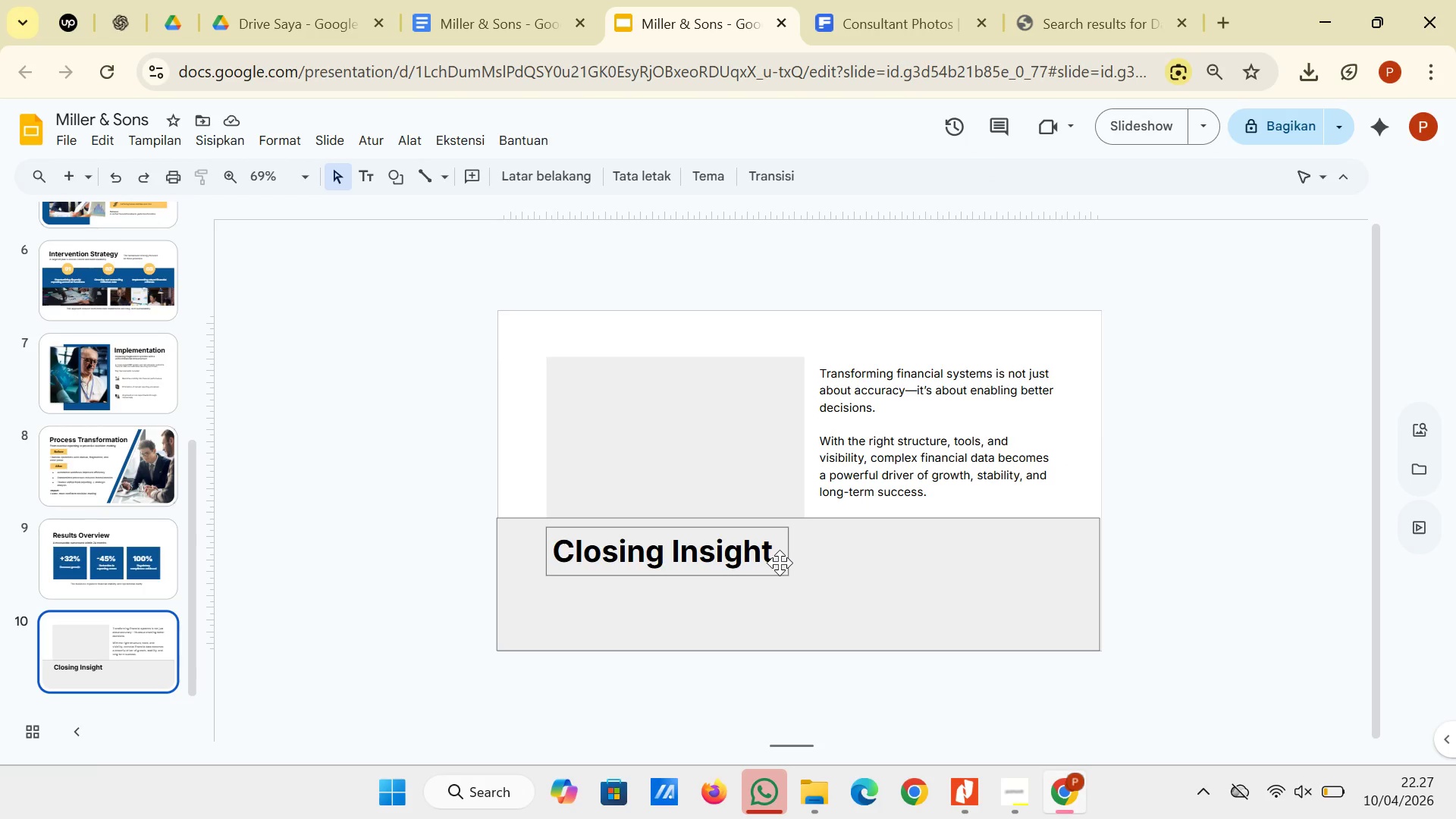 
wait(13.45)
 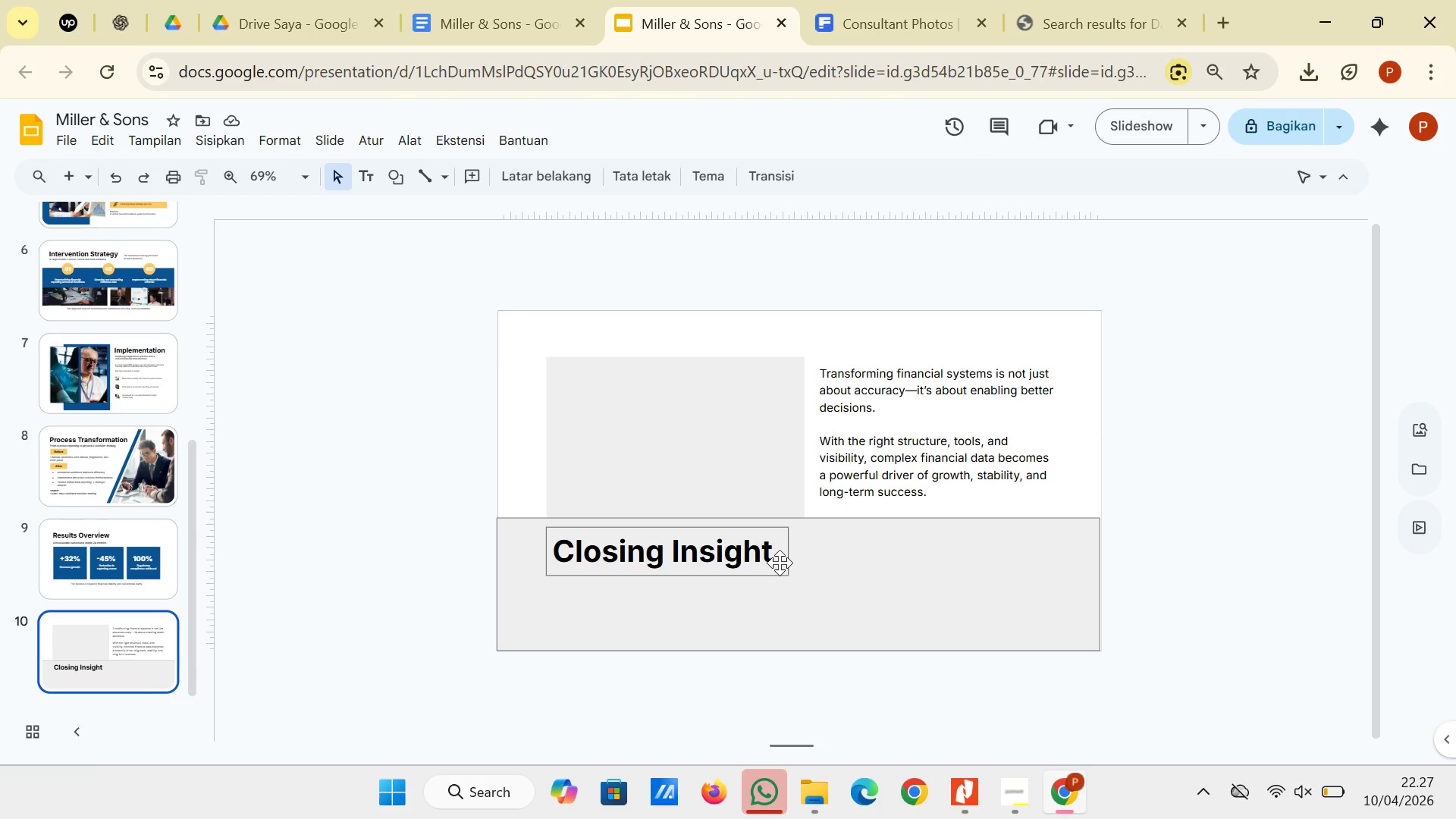 
left_click([789, 548])
 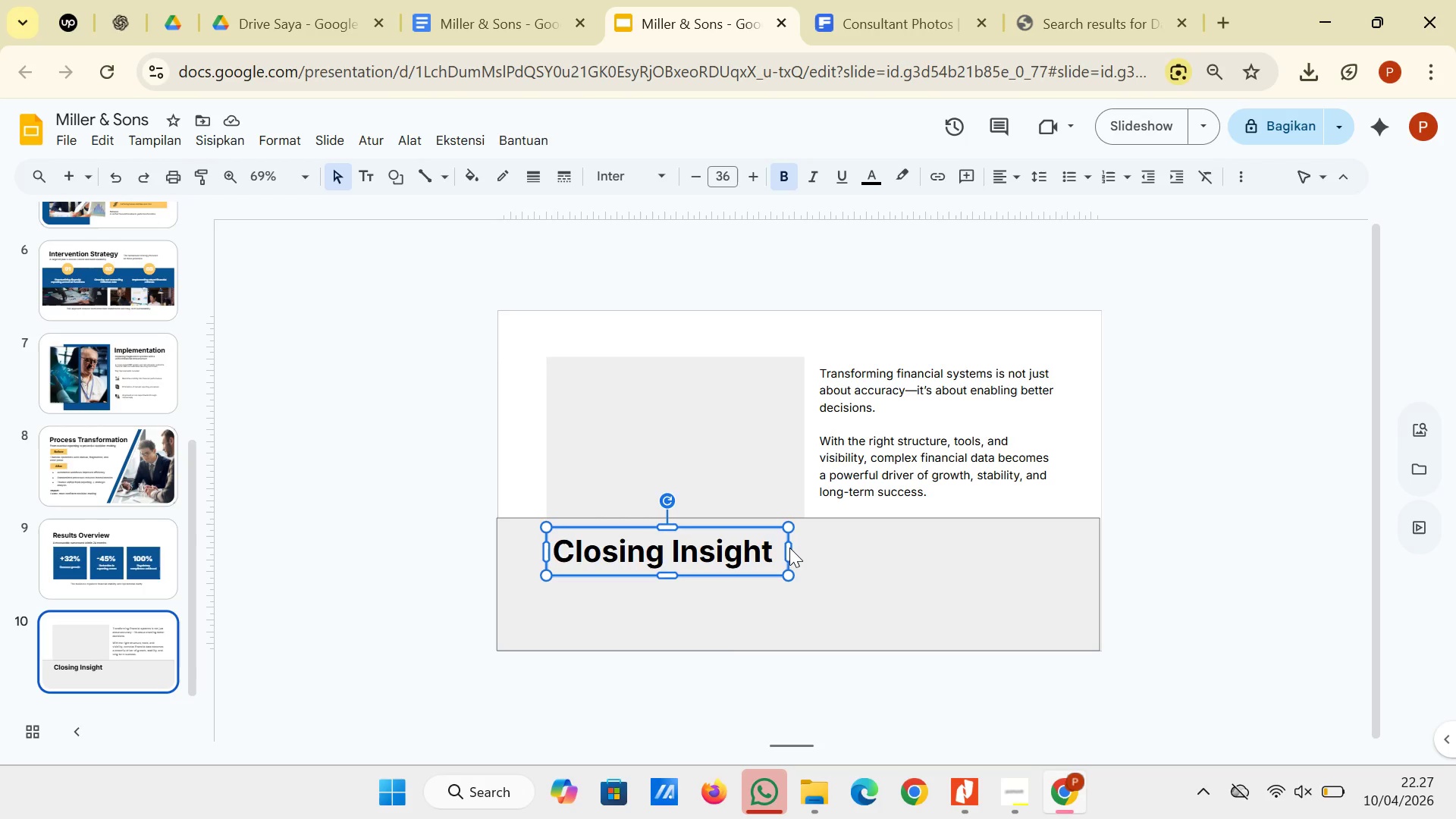 
key(ArrowUp)
 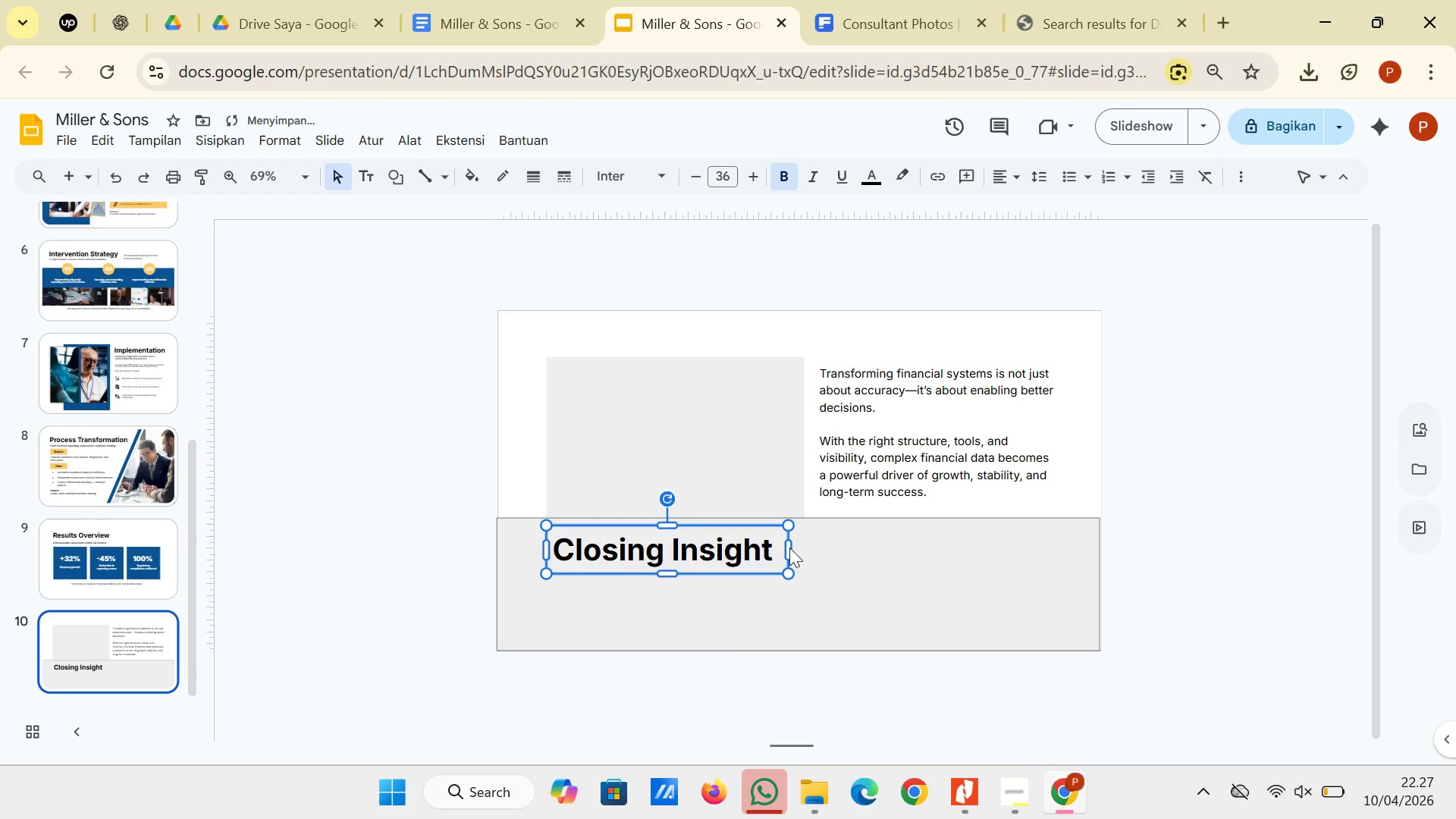 
key(ArrowUp)
 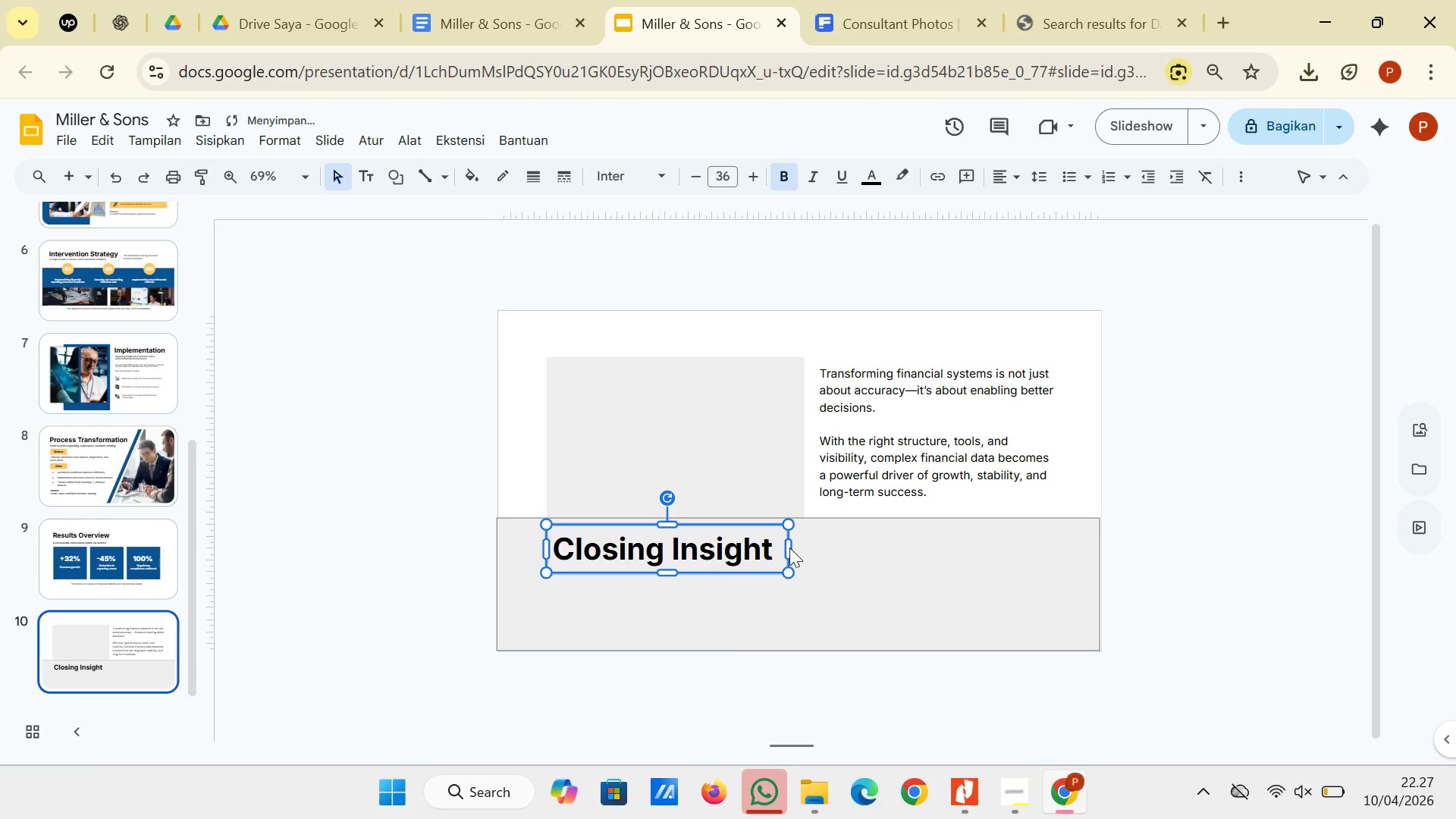 
key(ArrowUp)
 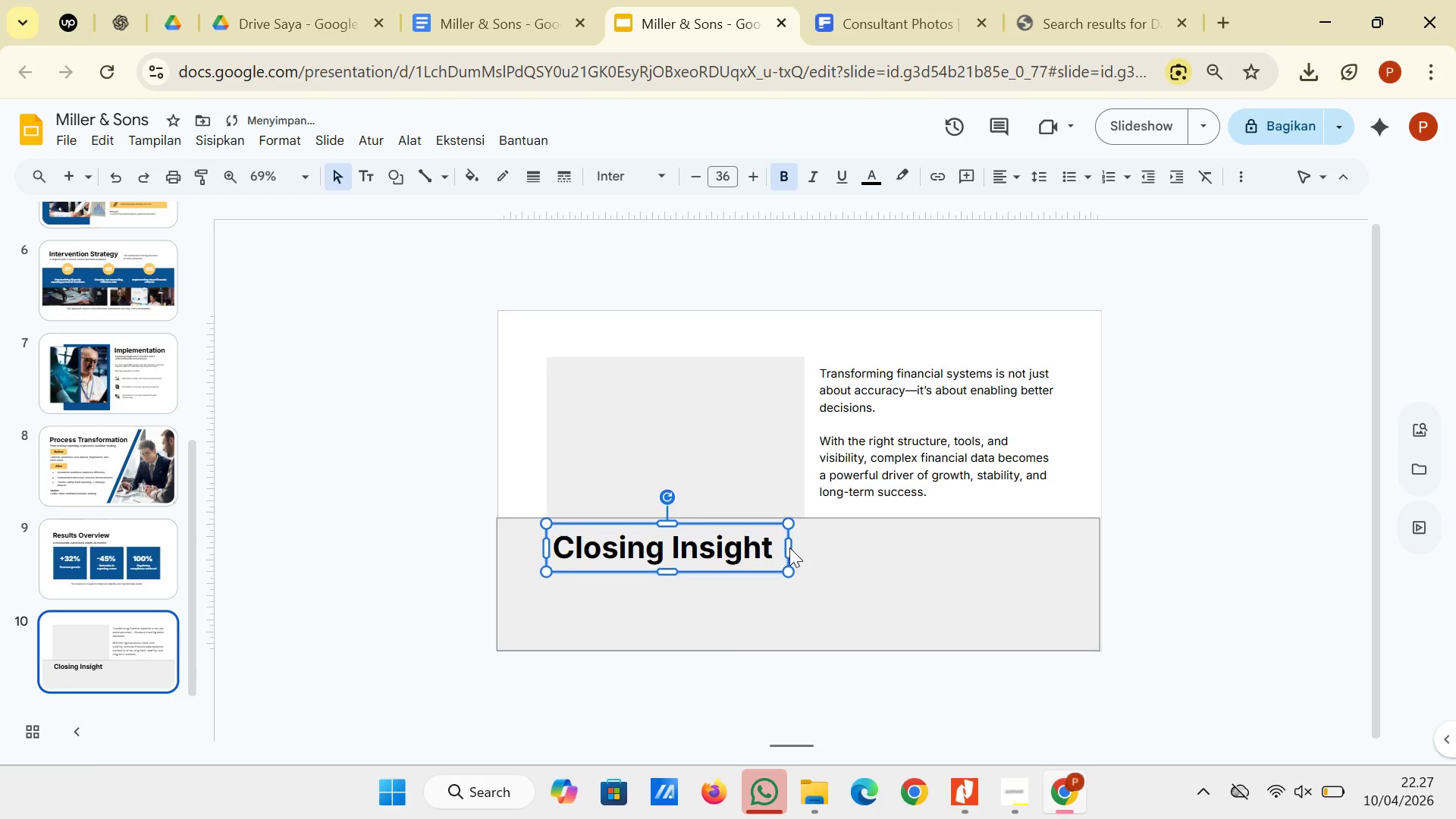 
key(ArrowUp)
 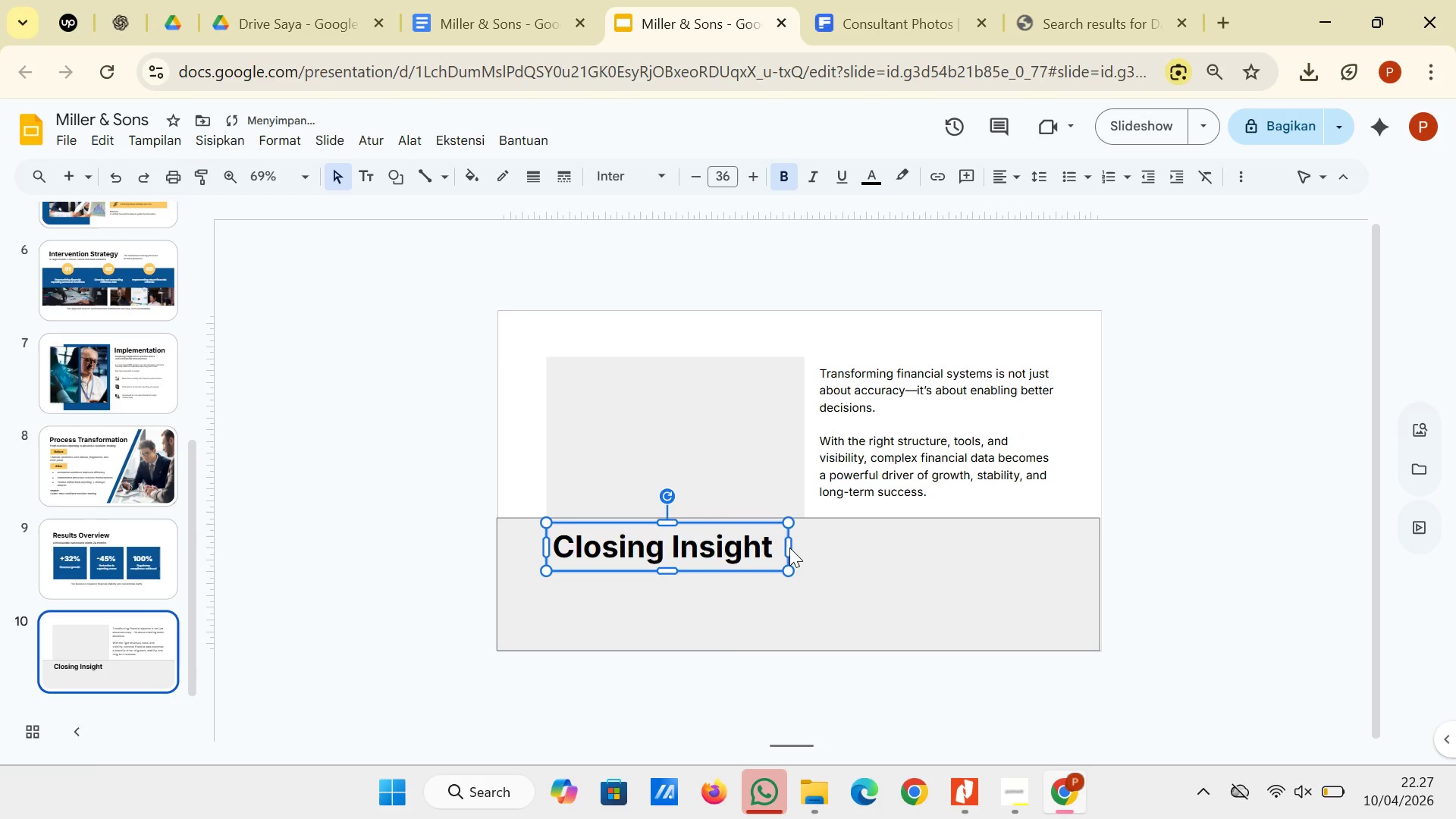 
key(ArrowUp)
 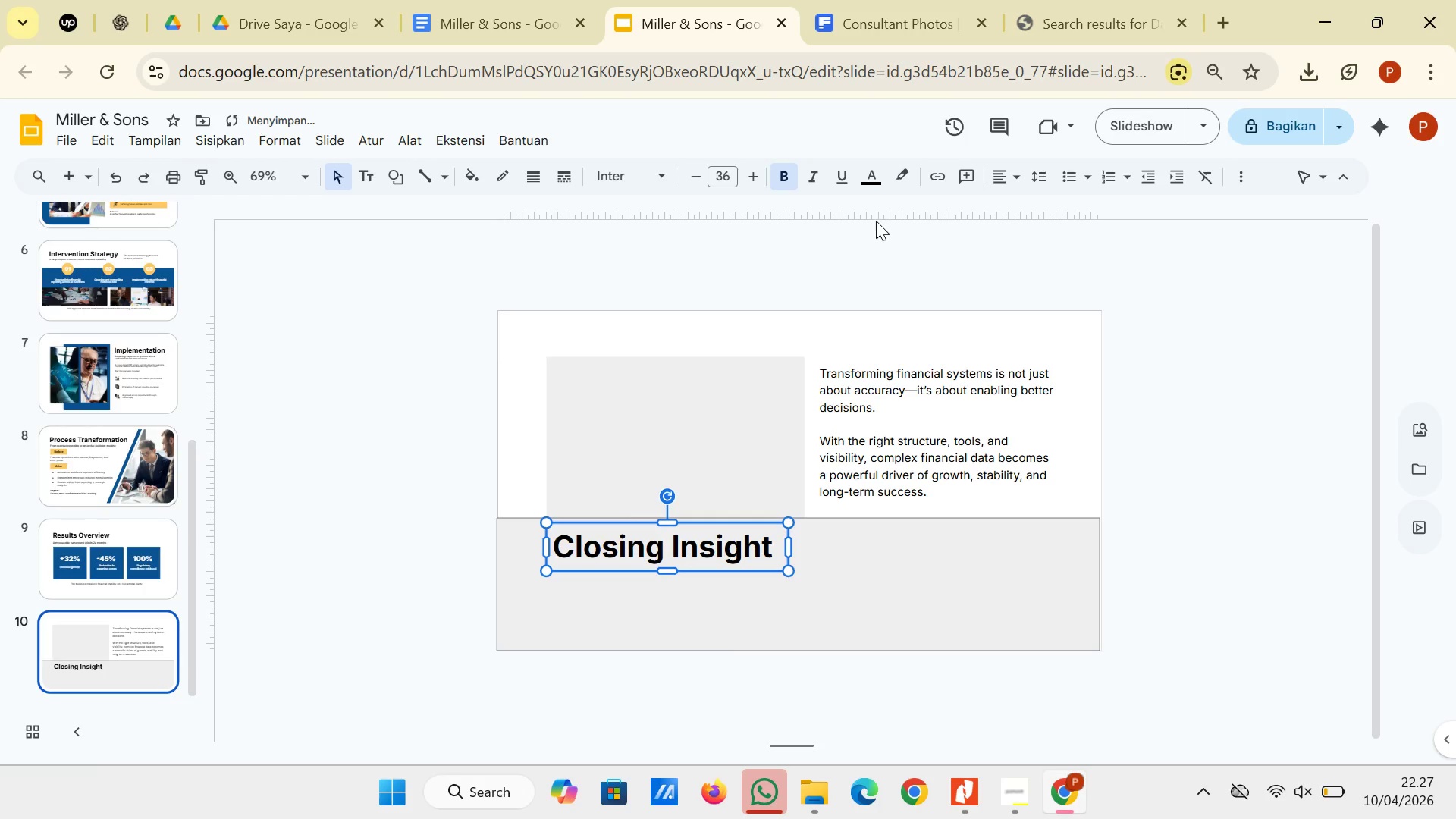 
left_click([878, 224])
 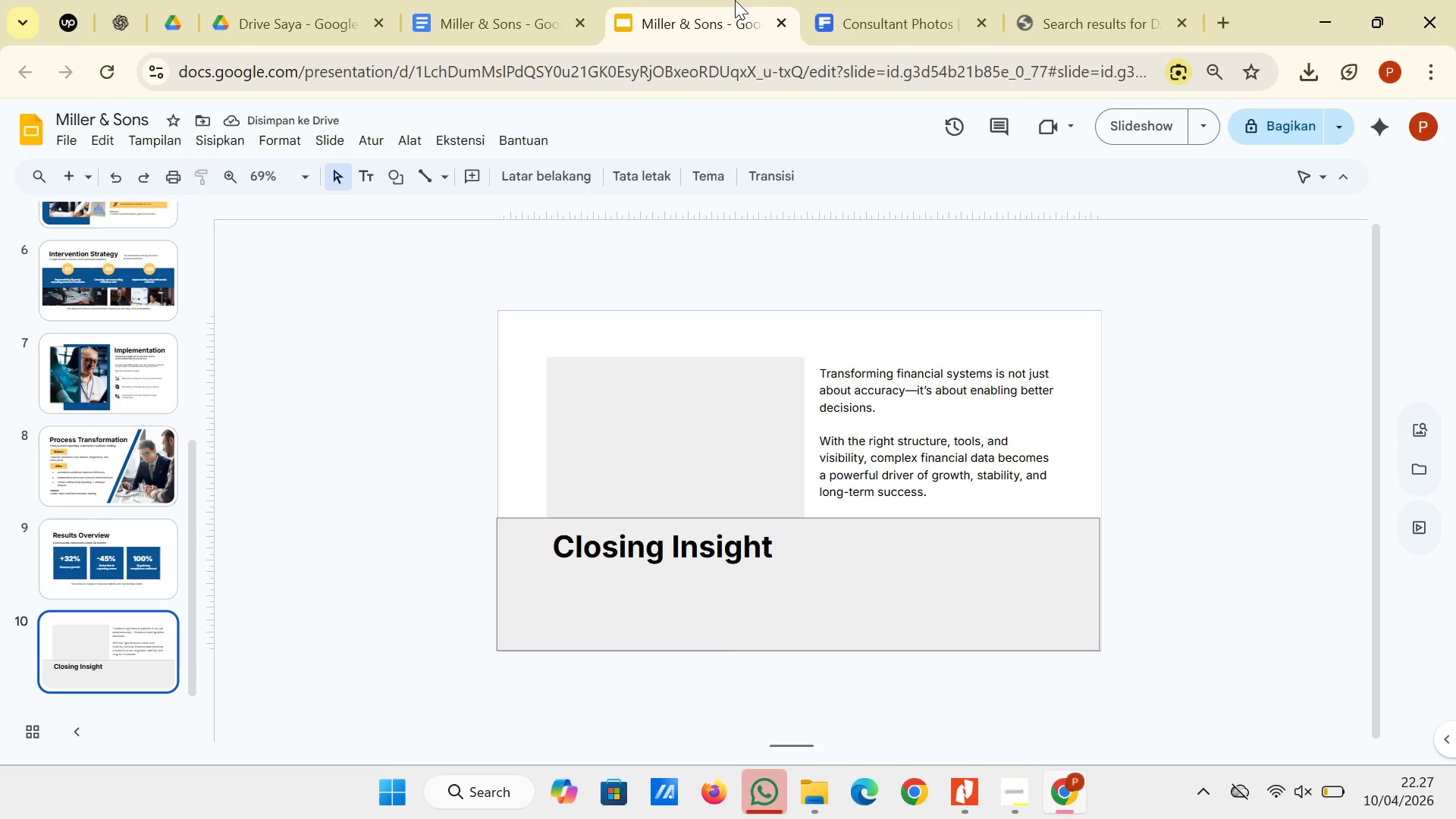 
left_click([543, 2])
 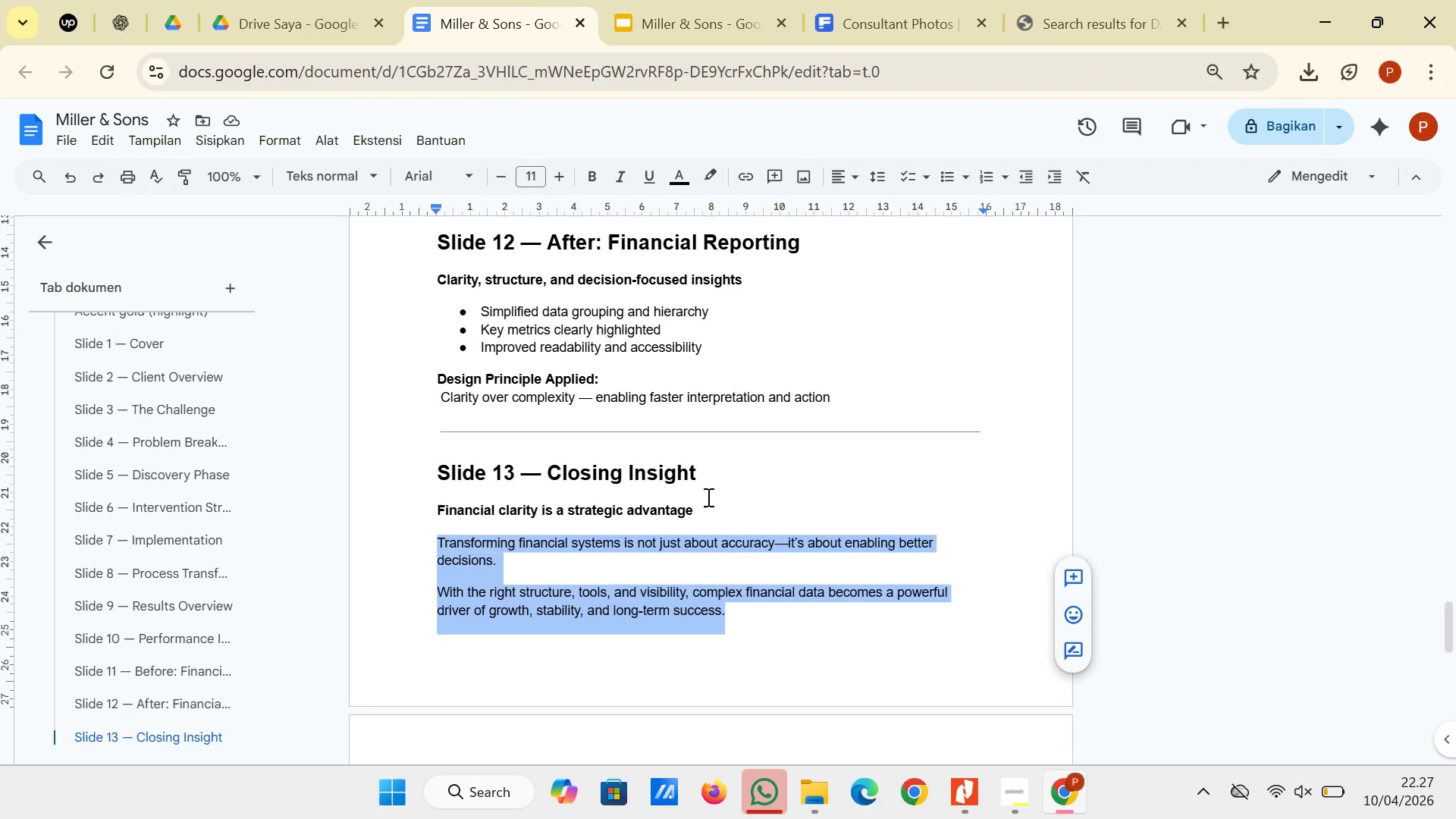 
left_click_drag(start_coordinate=[707, 497], to_coordinate=[433, 515])
 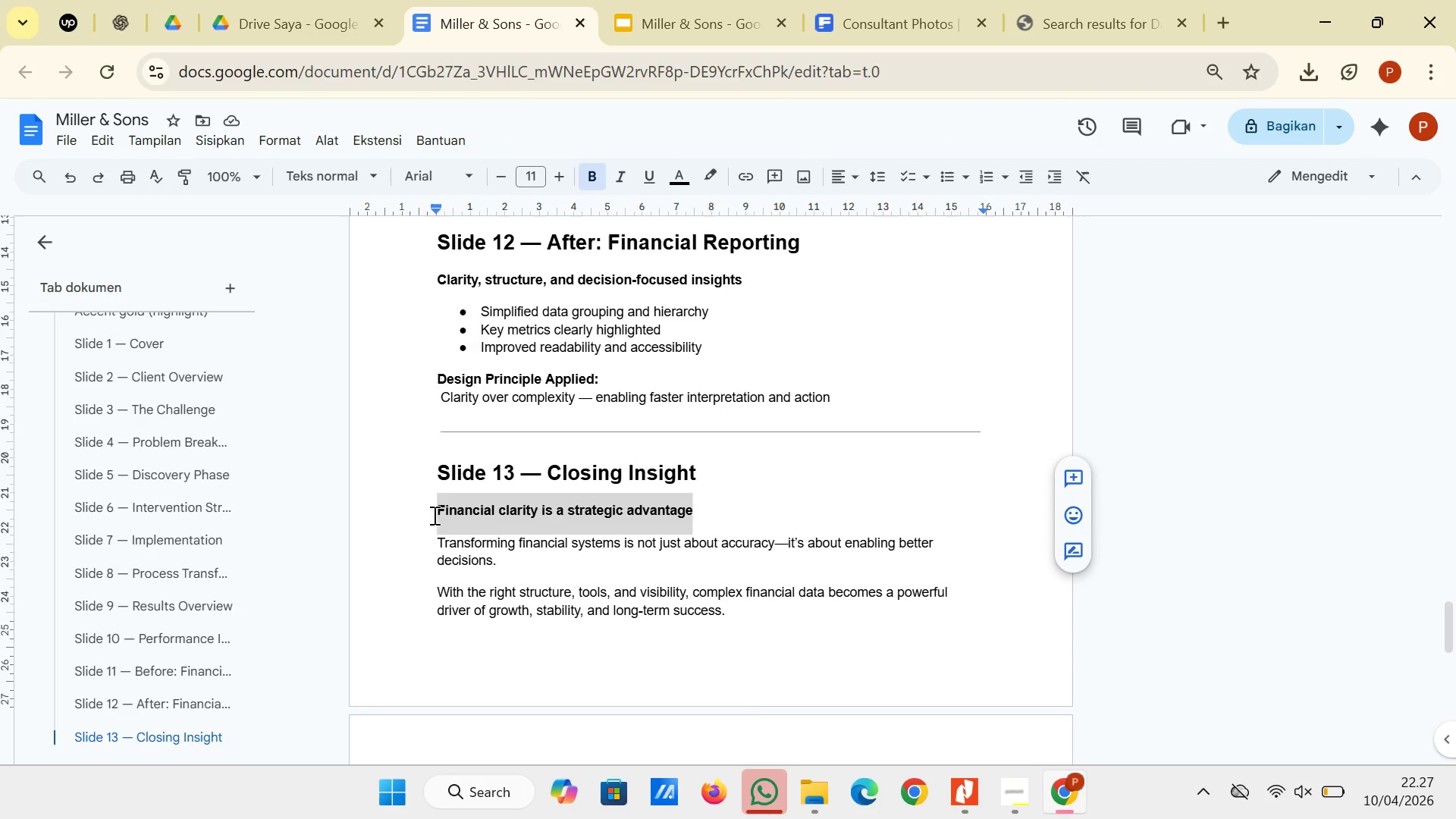 
right_click([433, 515])
 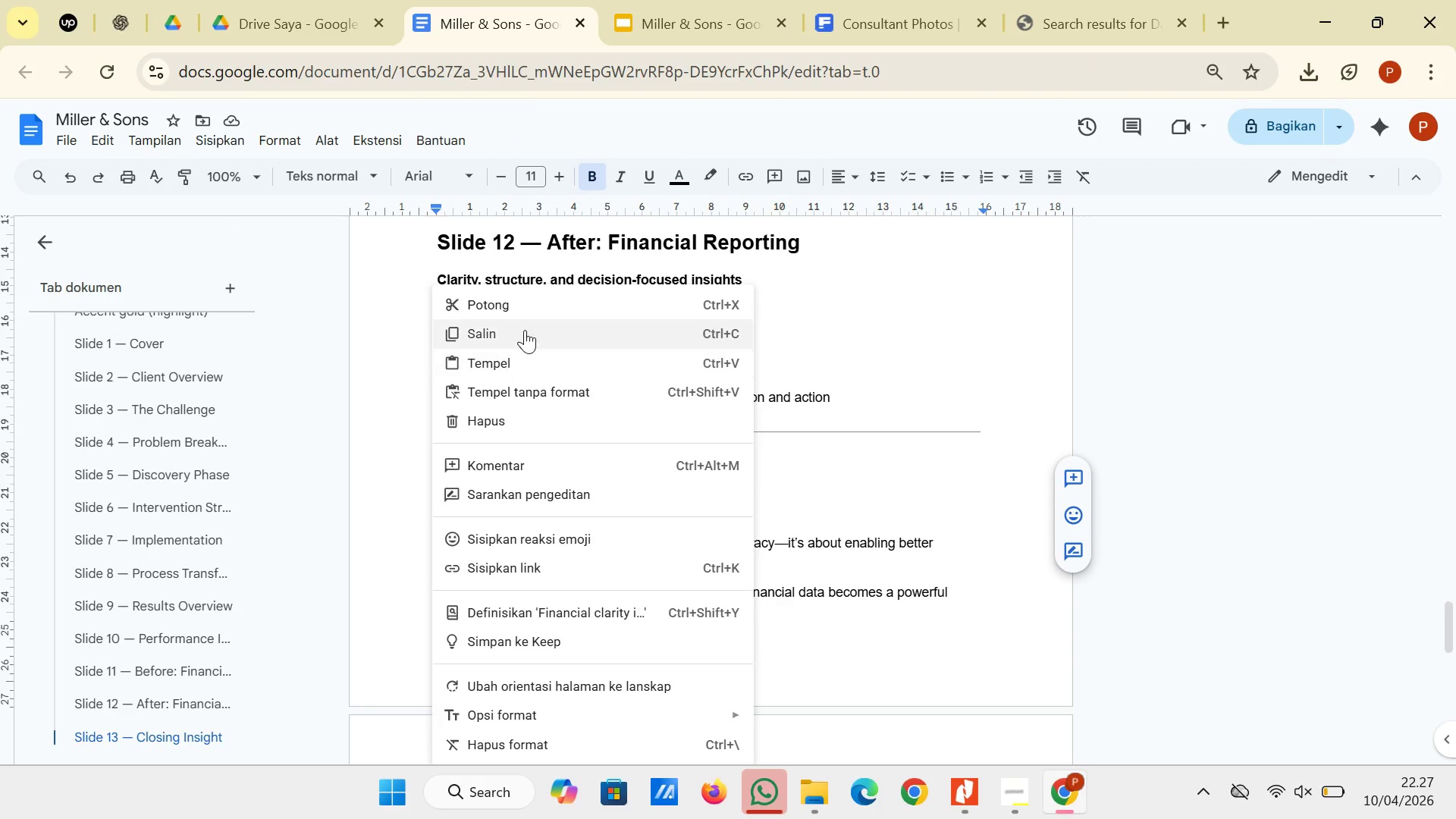 
left_click([525, 330])
 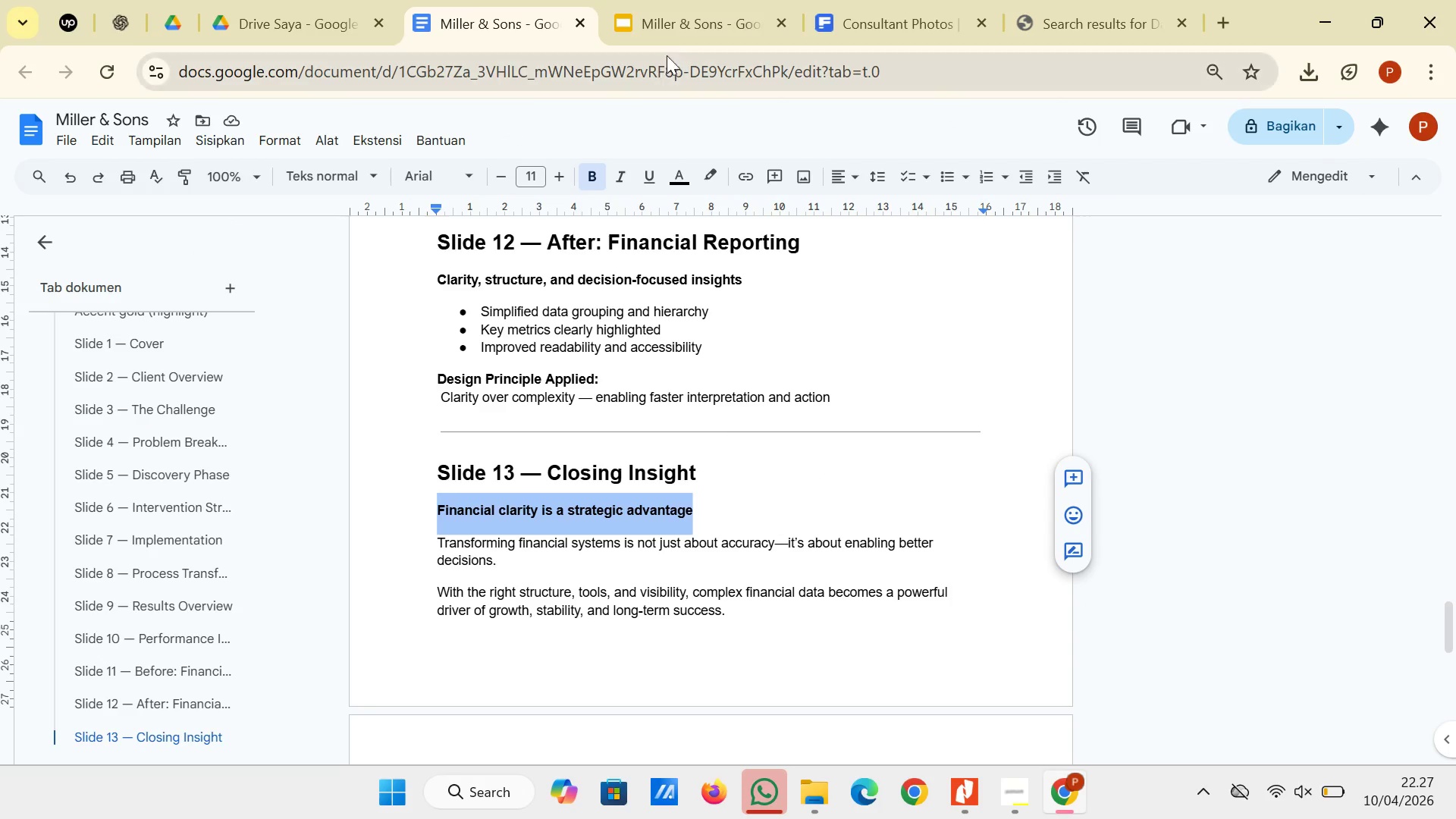 
left_click([674, 14])
 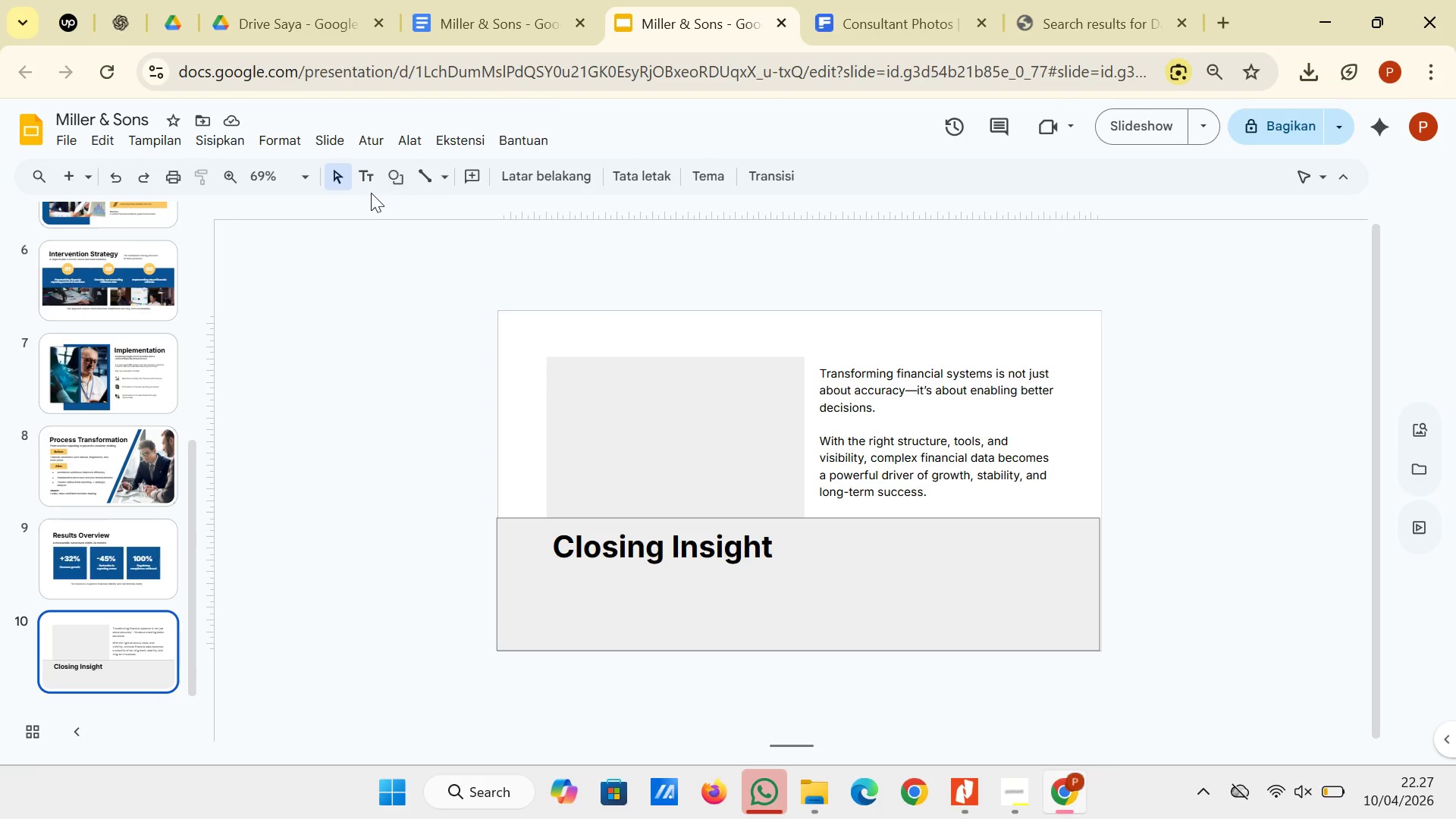 
right_click([355, 293])
 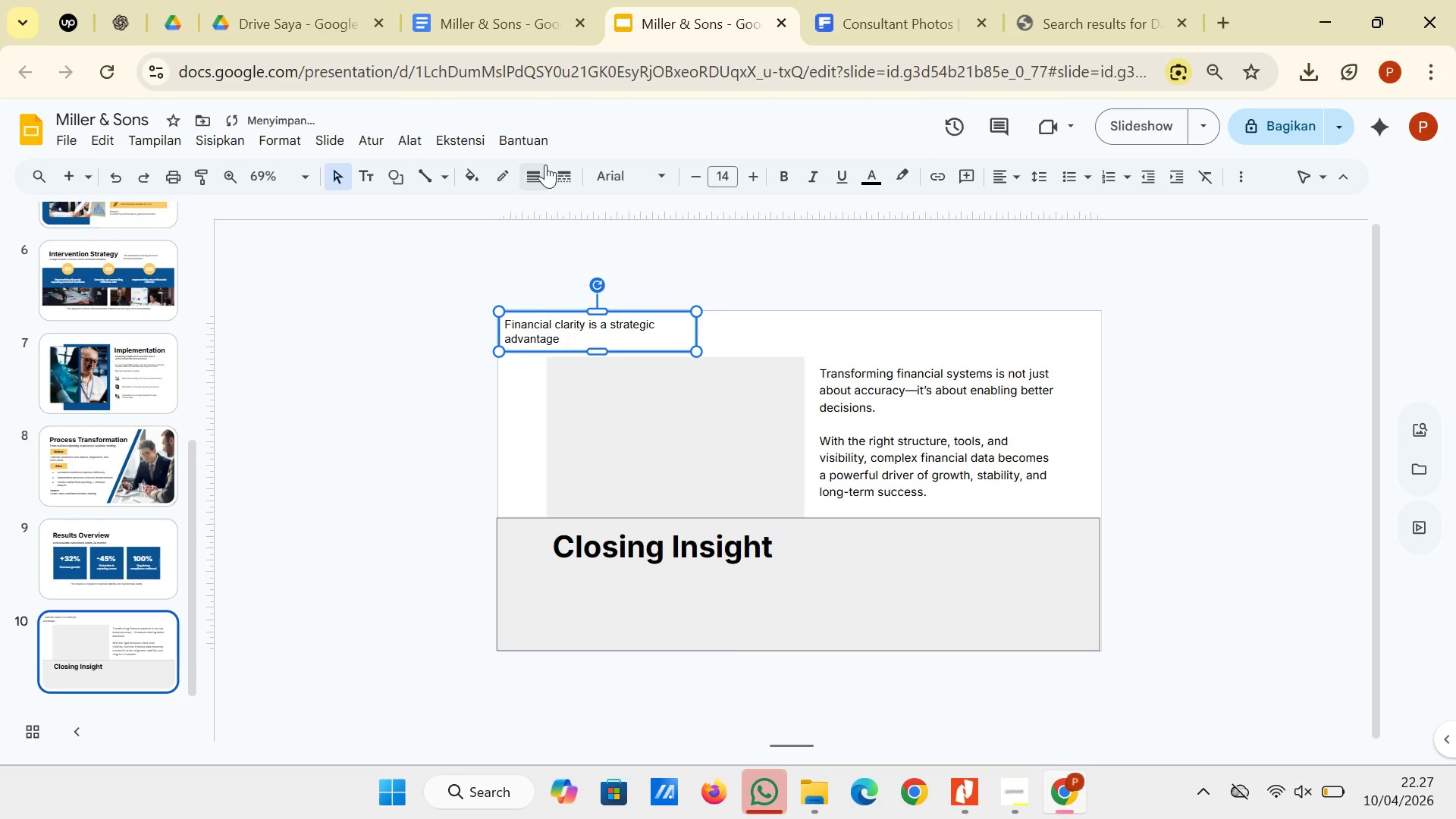 
left_click([639, 172])
 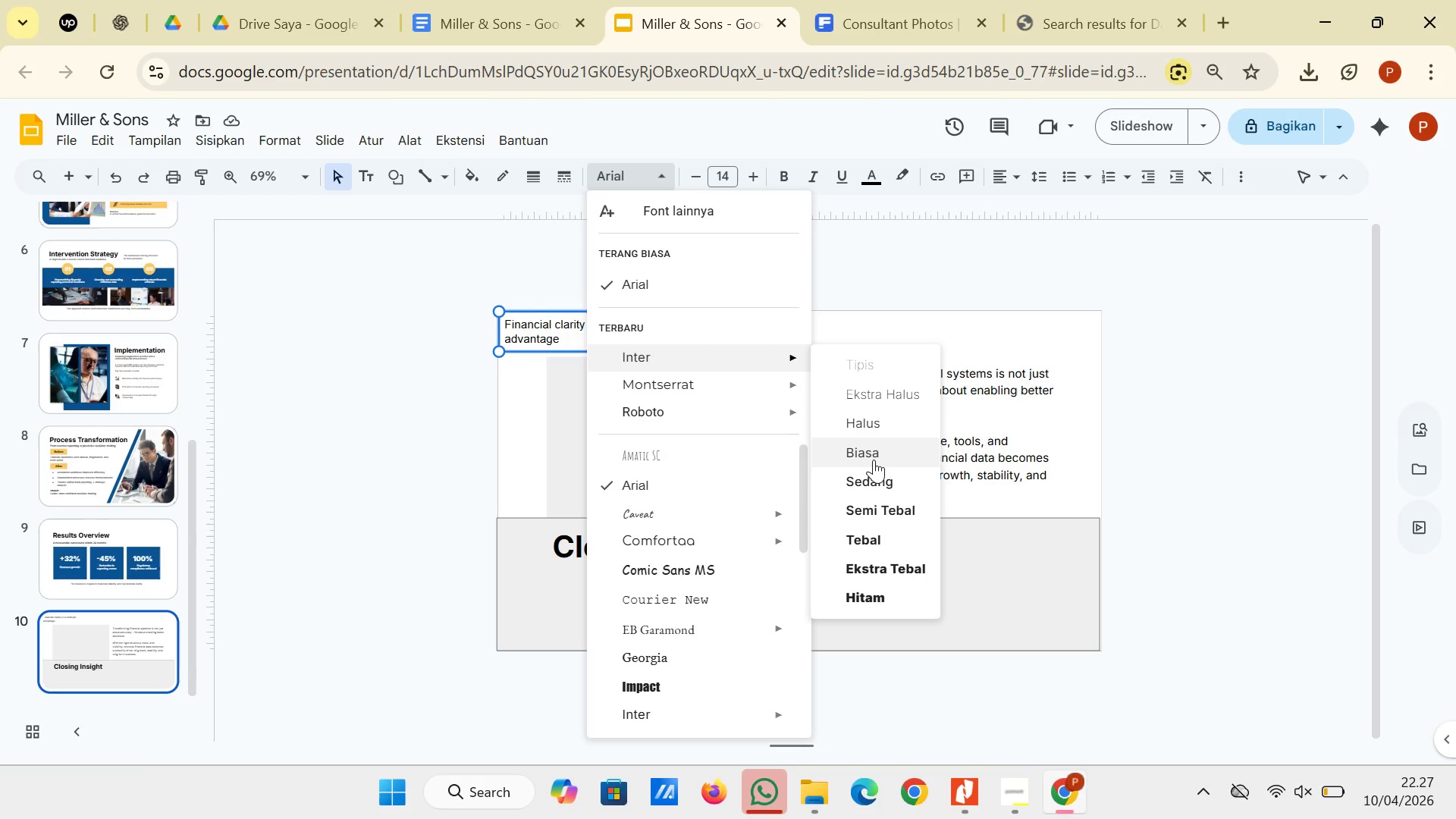 
wait(6.06)
 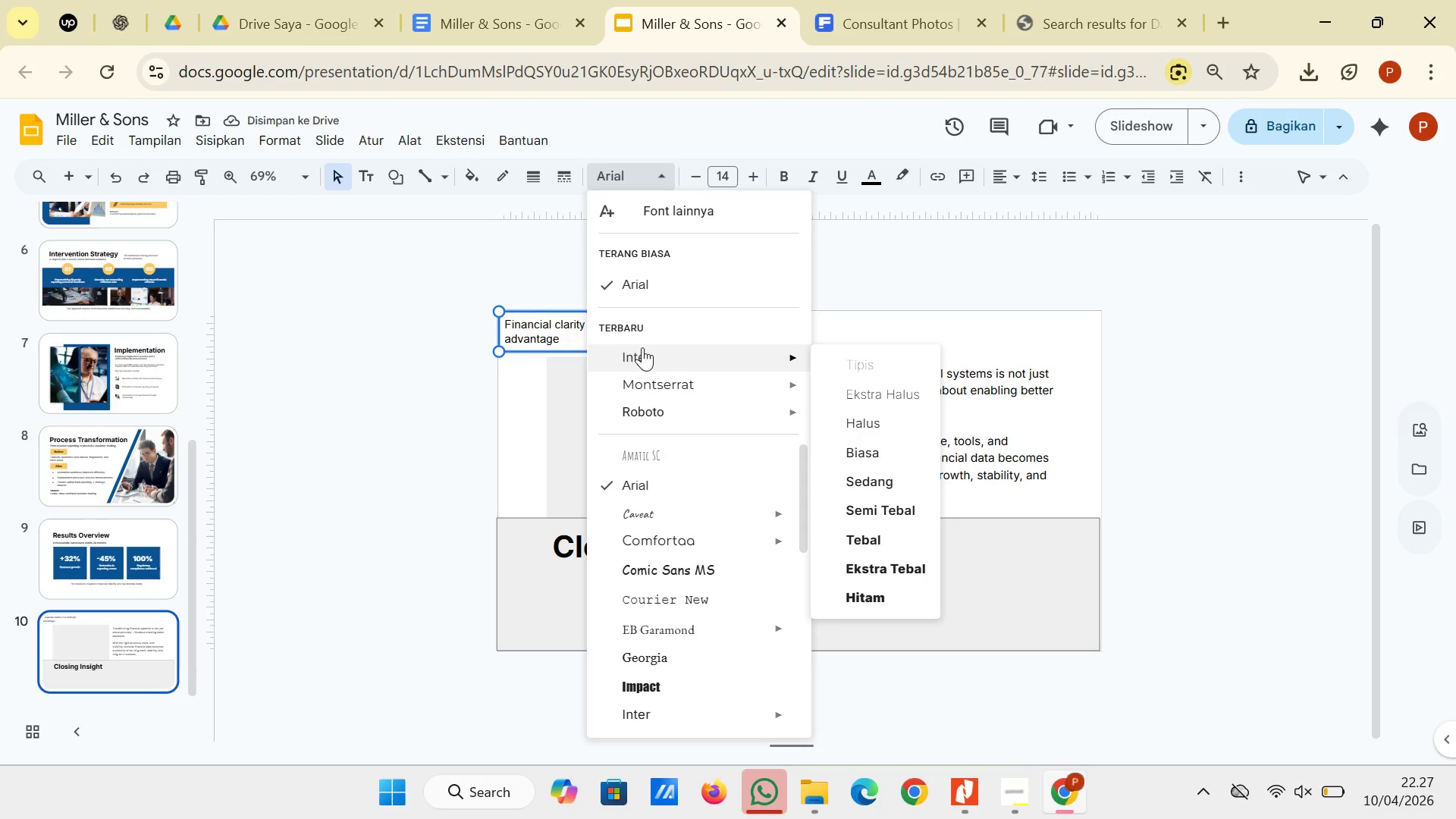 
left_click([874, 471])
 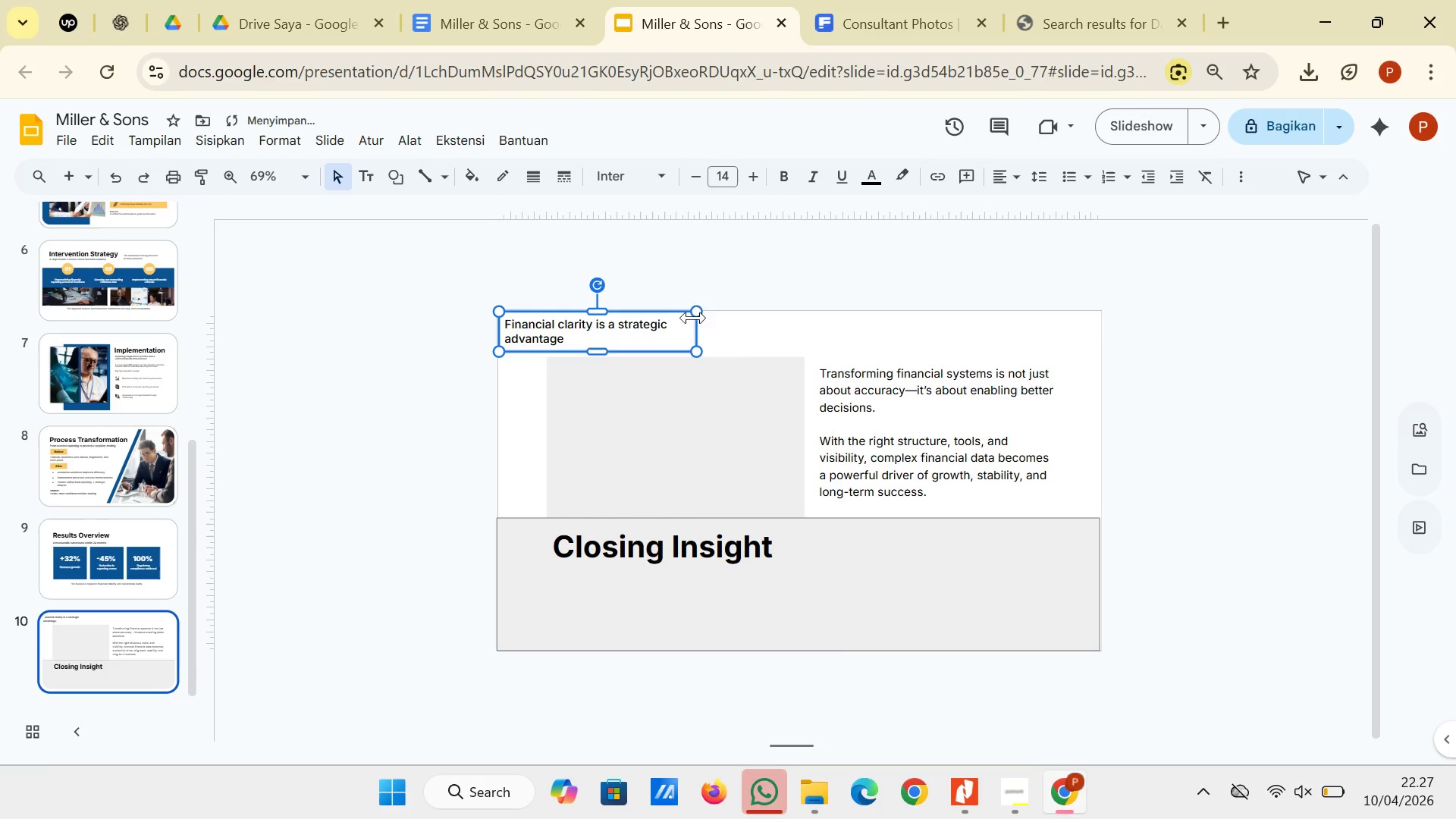 
left_click_drag(start_coordinate=[699, 311], to_coordinate=[856, 312])
 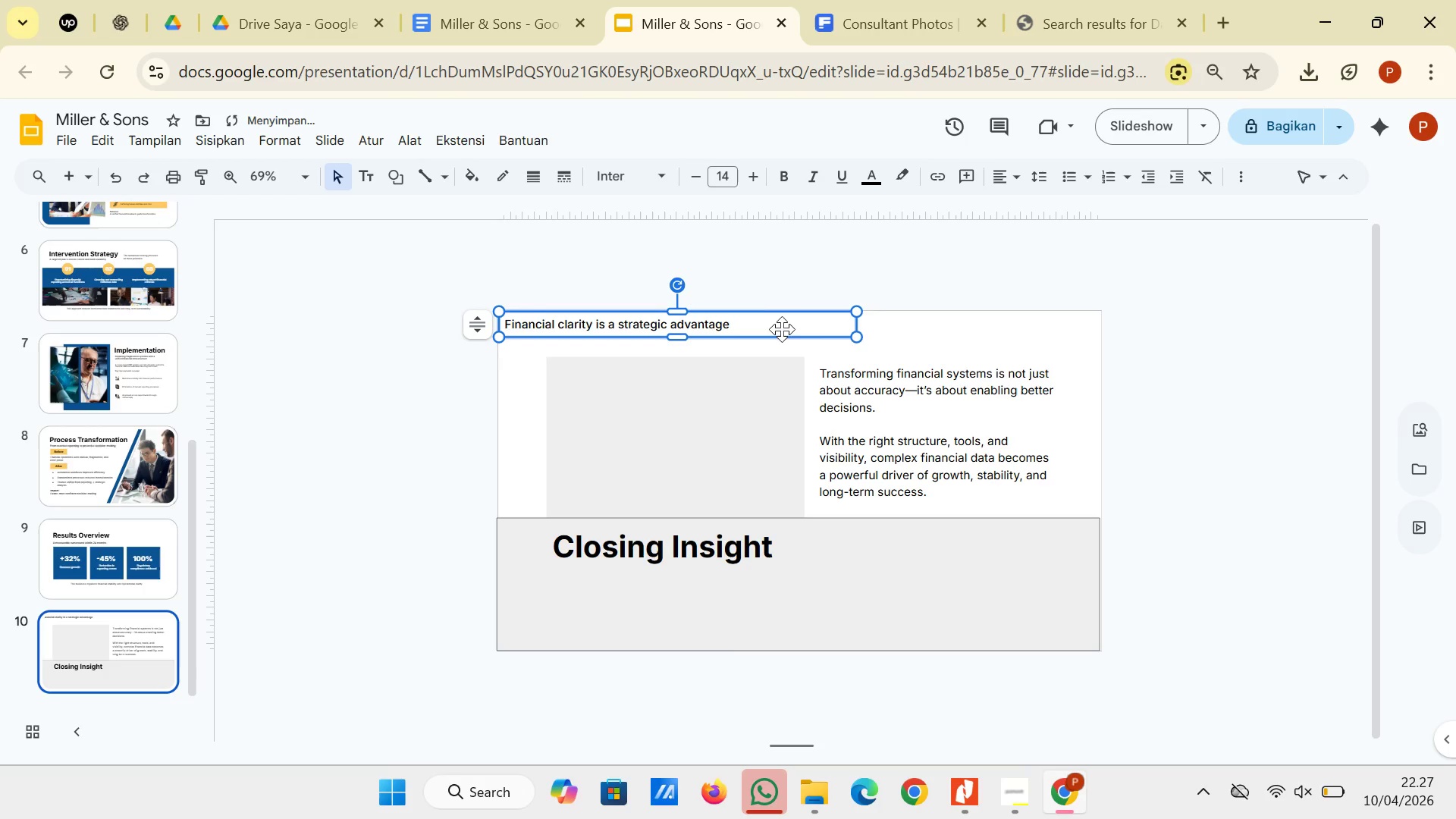 
left_click_drag(start_coordinate=[782, 329], to_coordinate=[832, 582])
 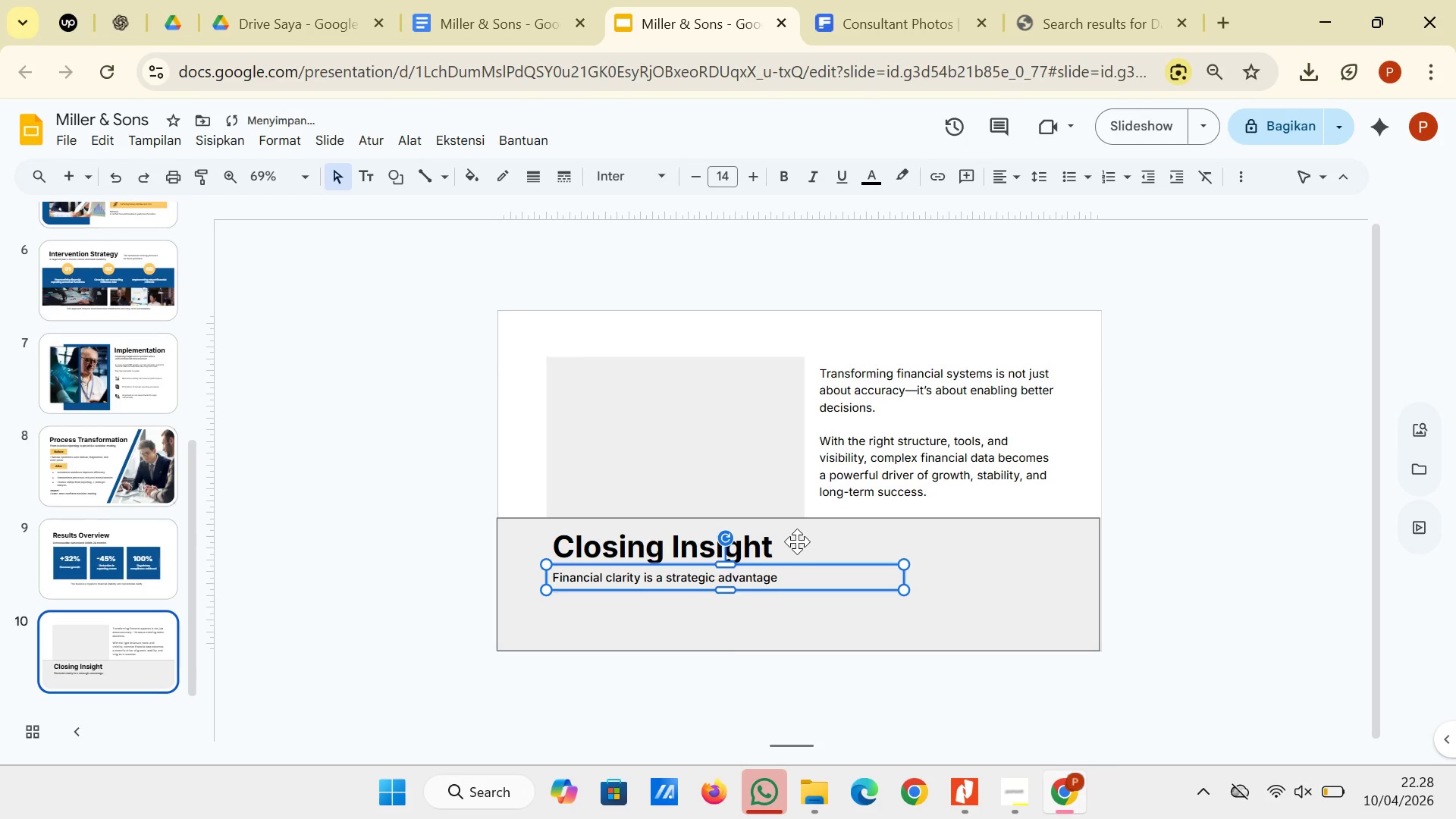 
left_click([797, 541])
 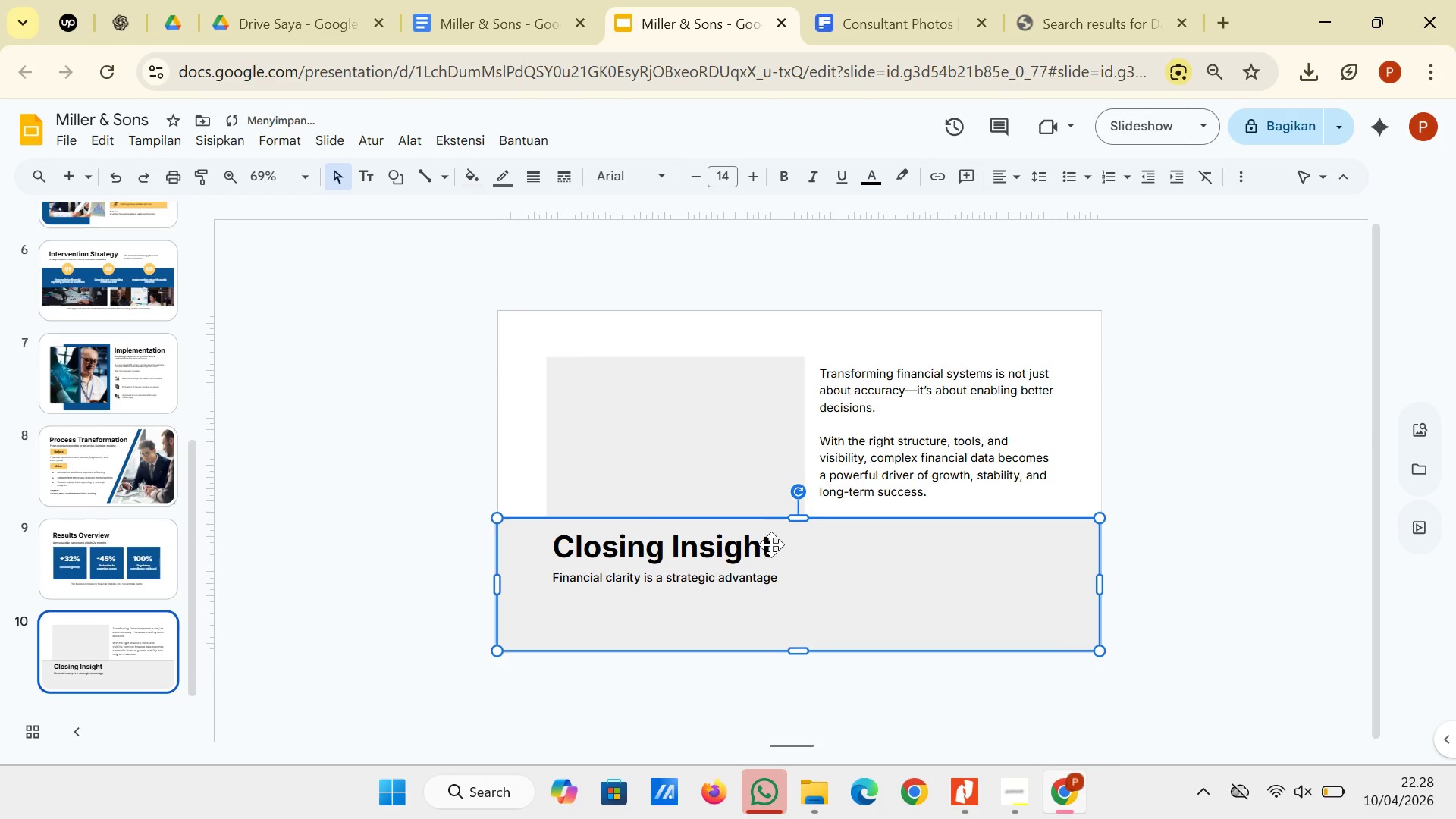 
left_click([771, 544])
 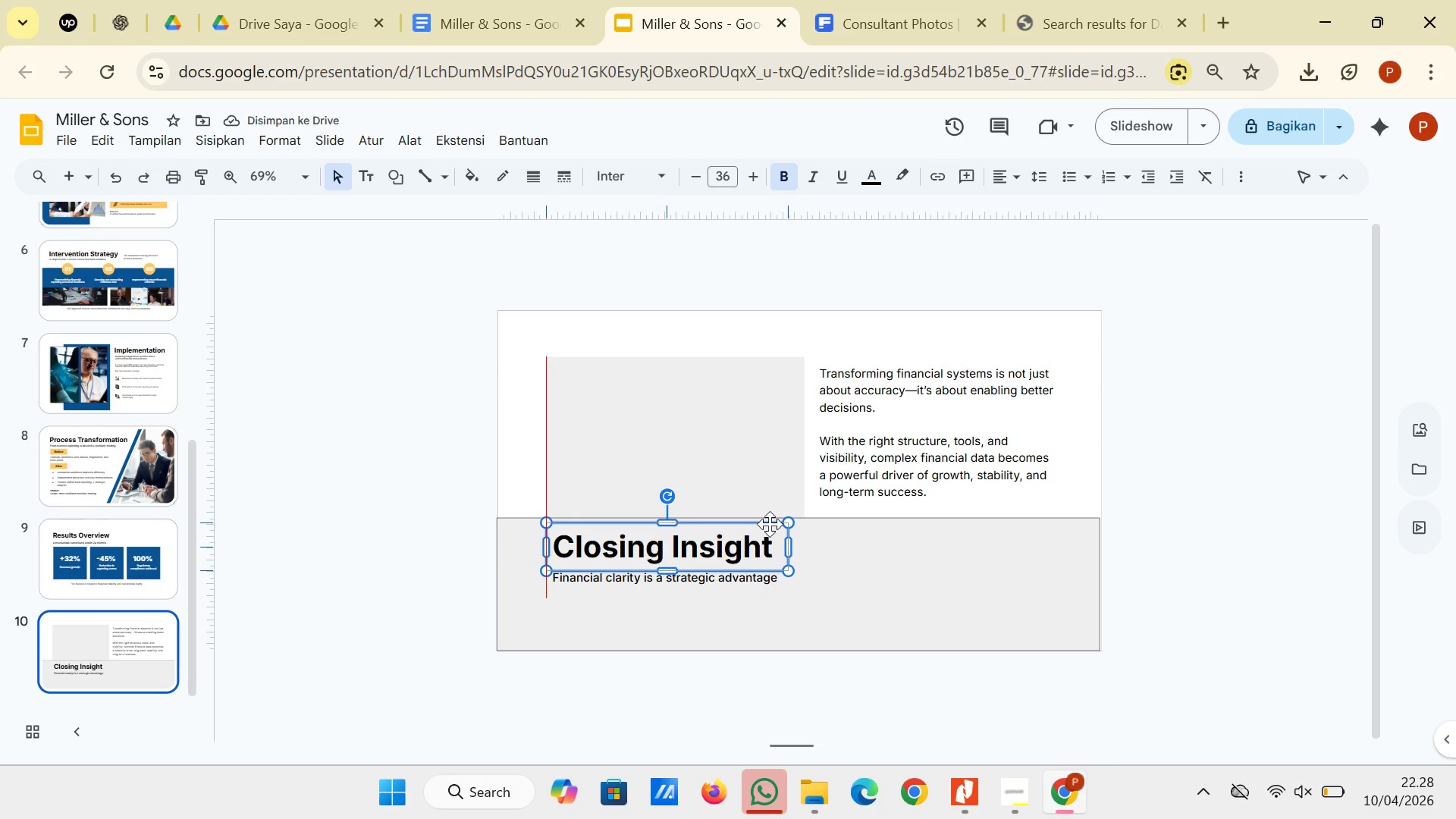 
left_click([607, 689])
 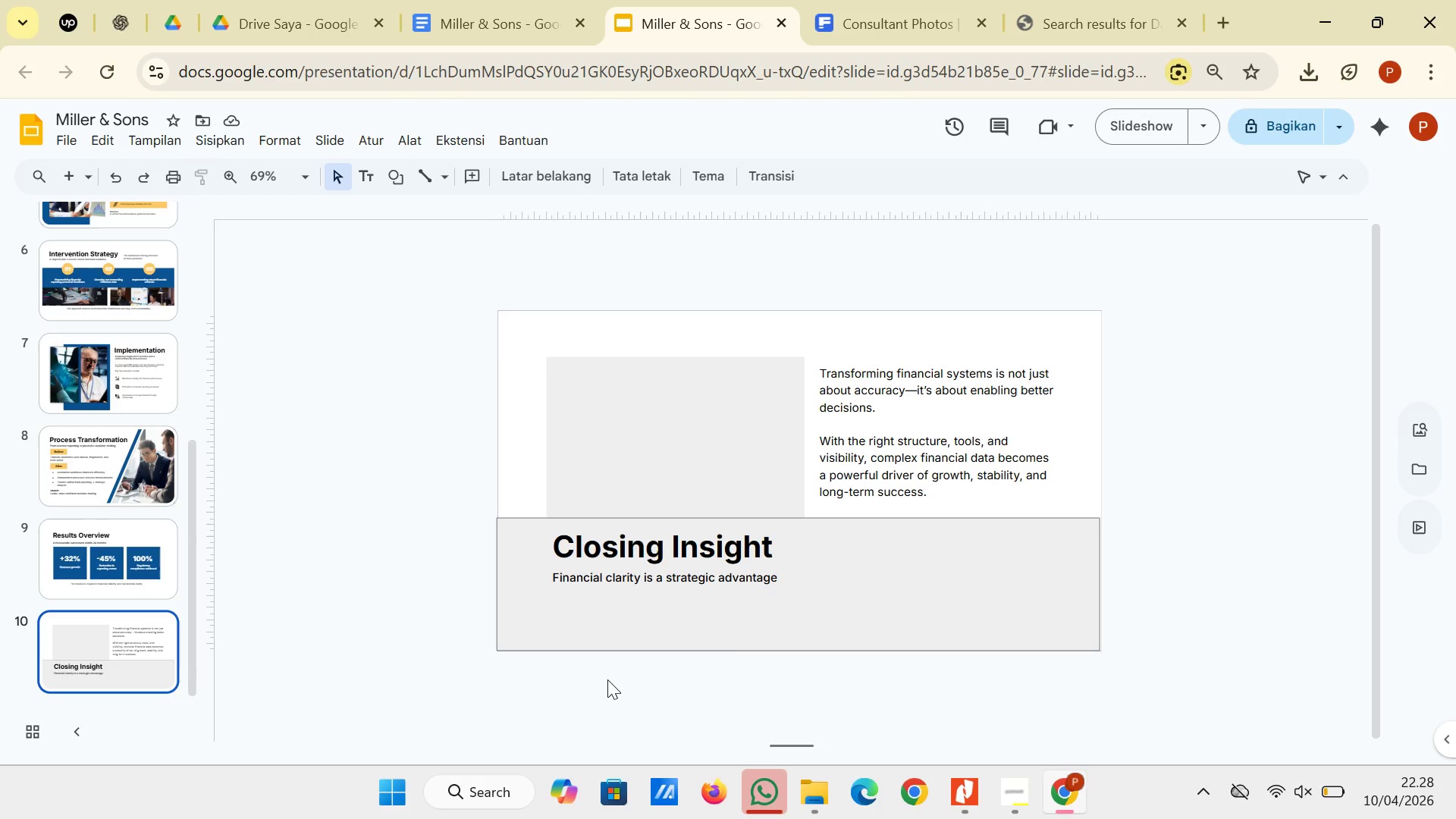 
wait(9.41)
 